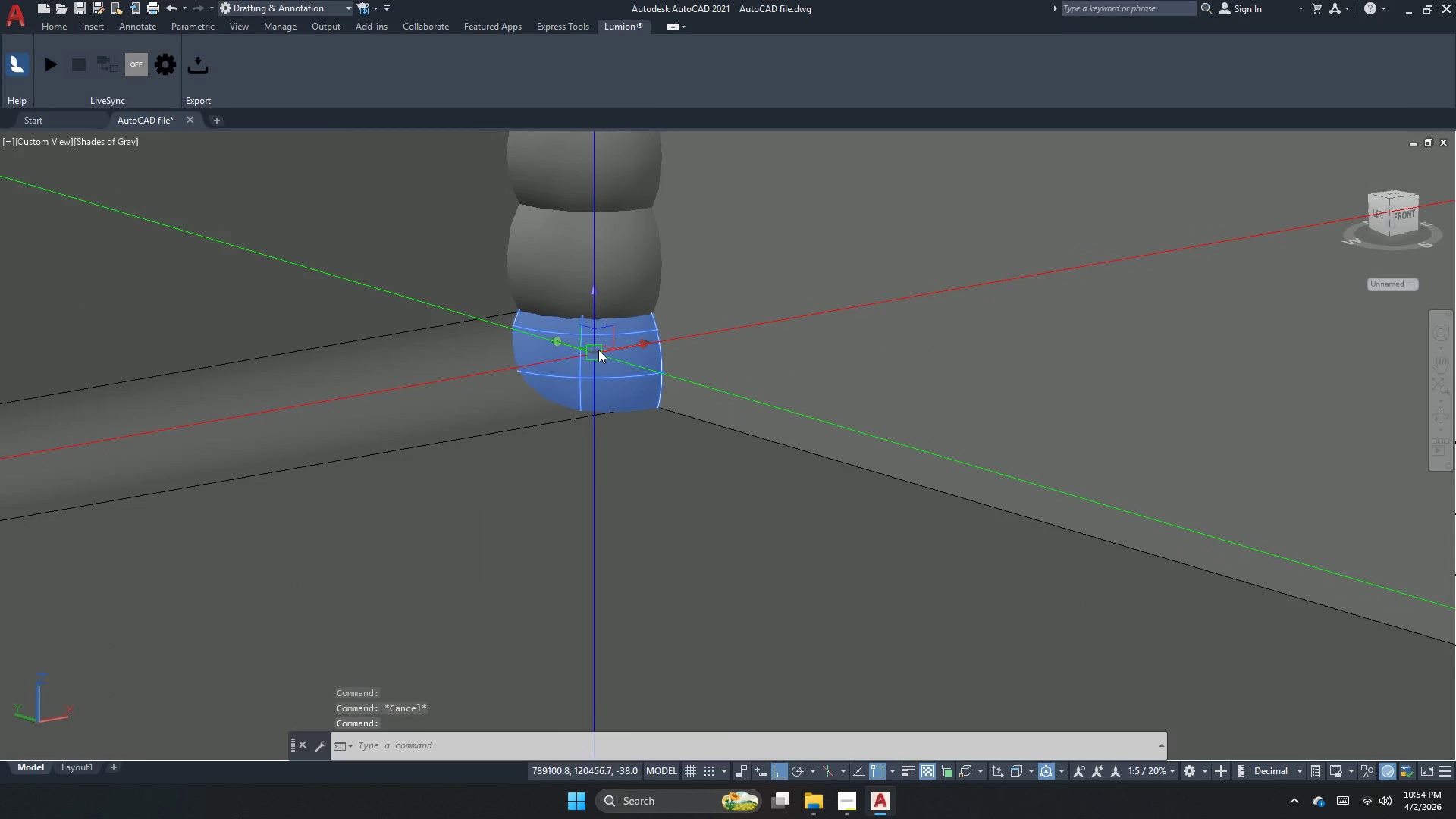 
scroll: coordinate [424, 419], scroll_direction: down, amount: 4.0
 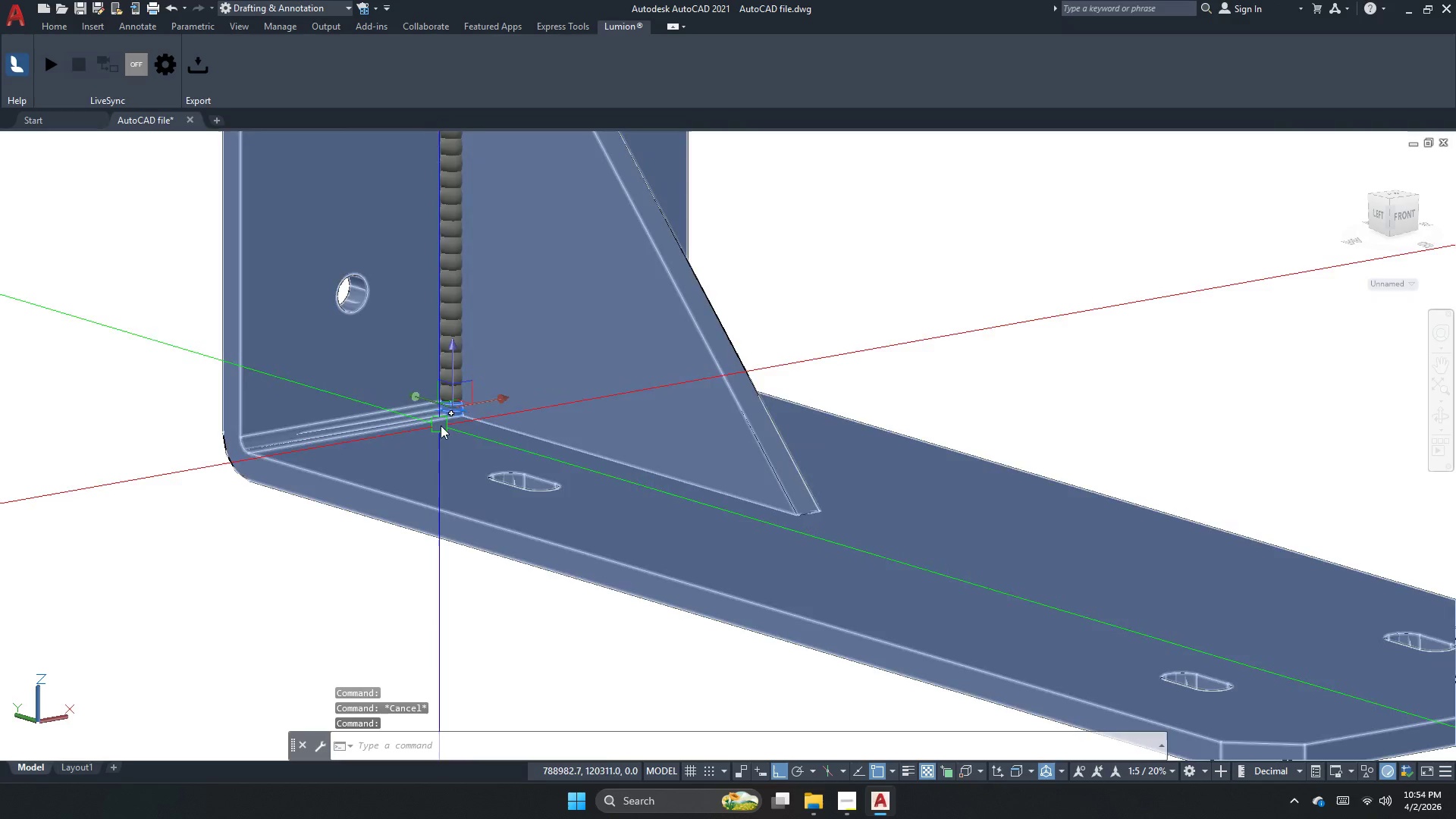 
key(C)
 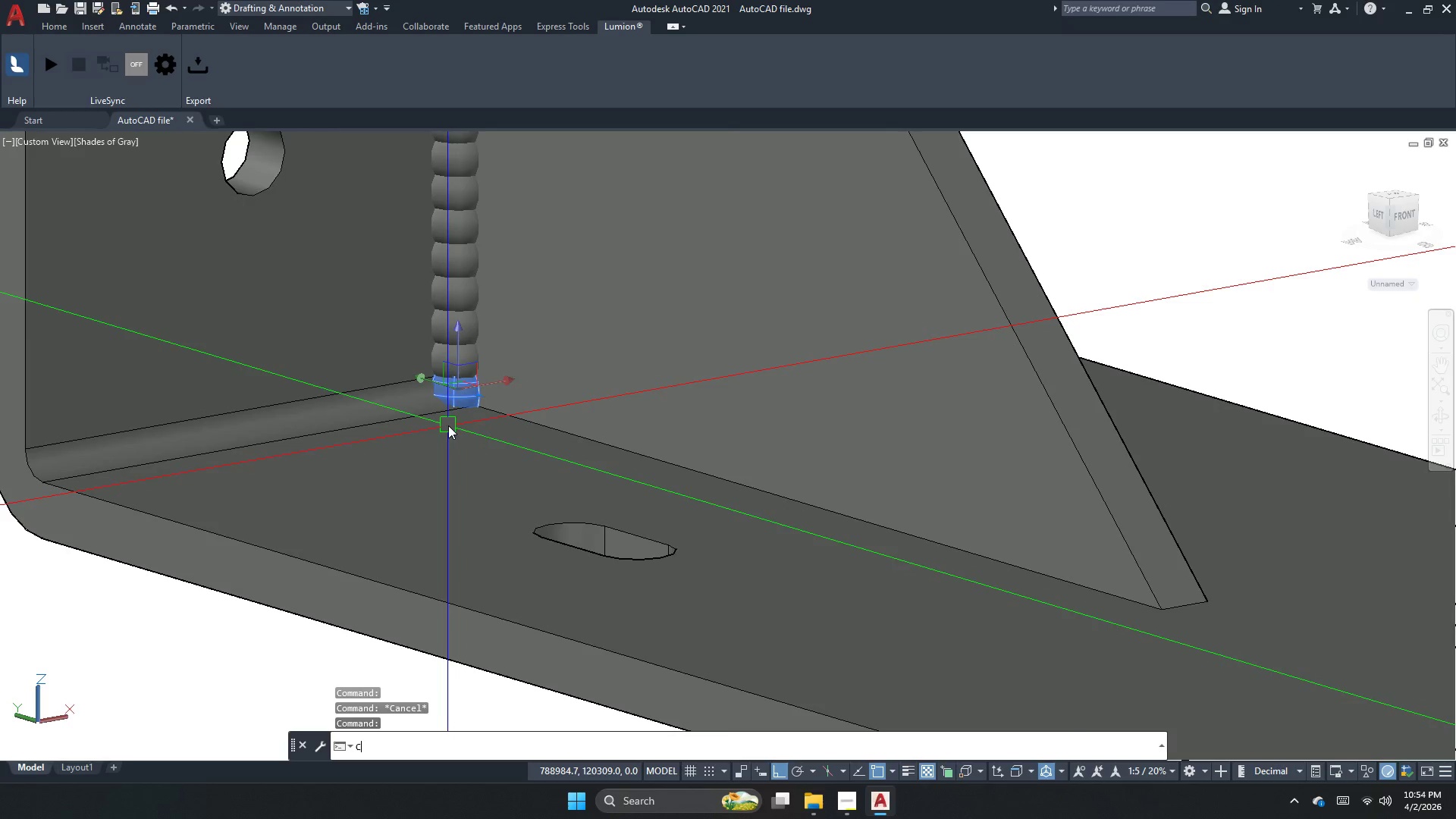 
scroll: coordinate [448, 425], scroll_direction: up, amount: 2.0
 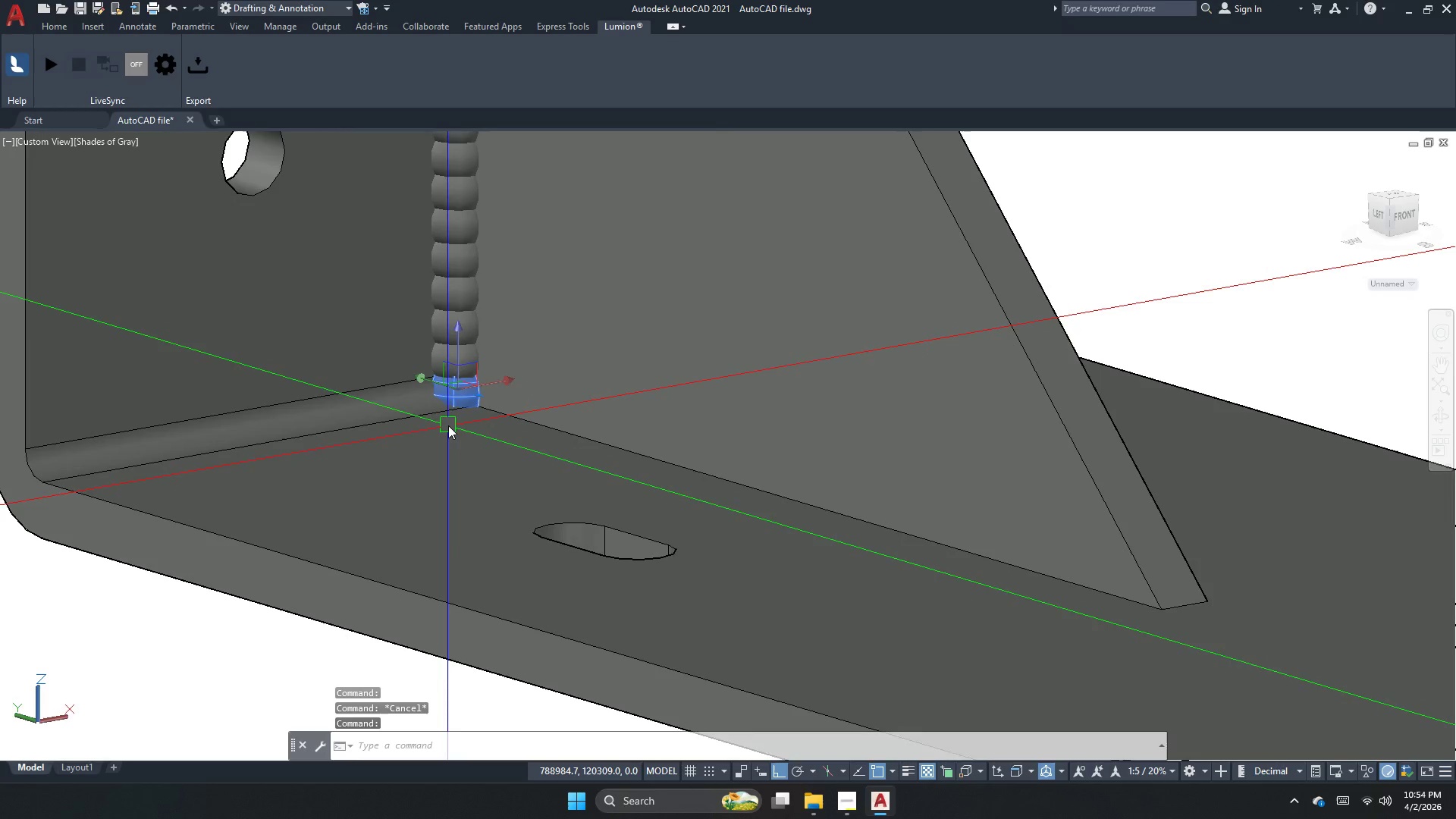 
key(O)
 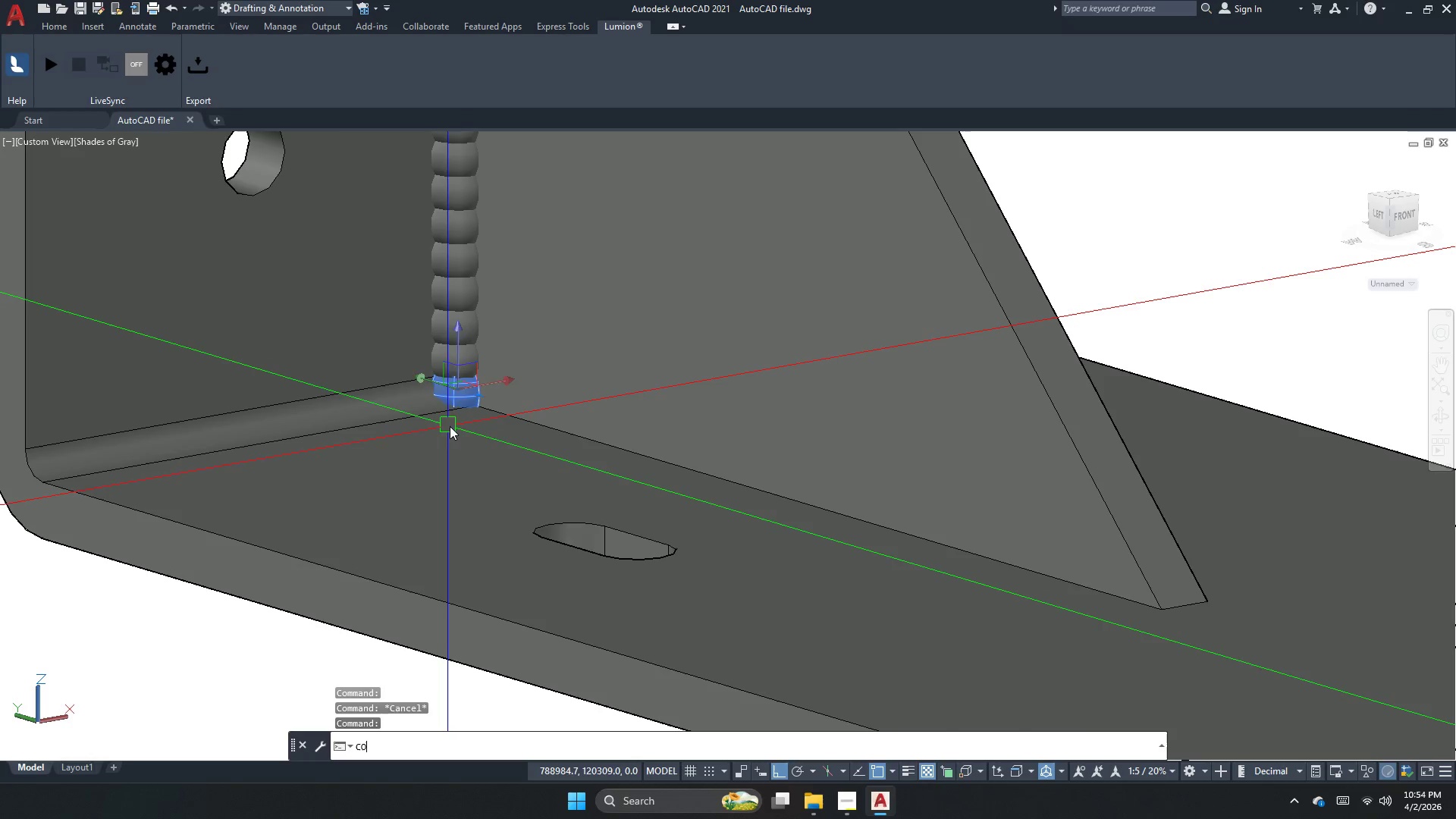 
key(Space)
 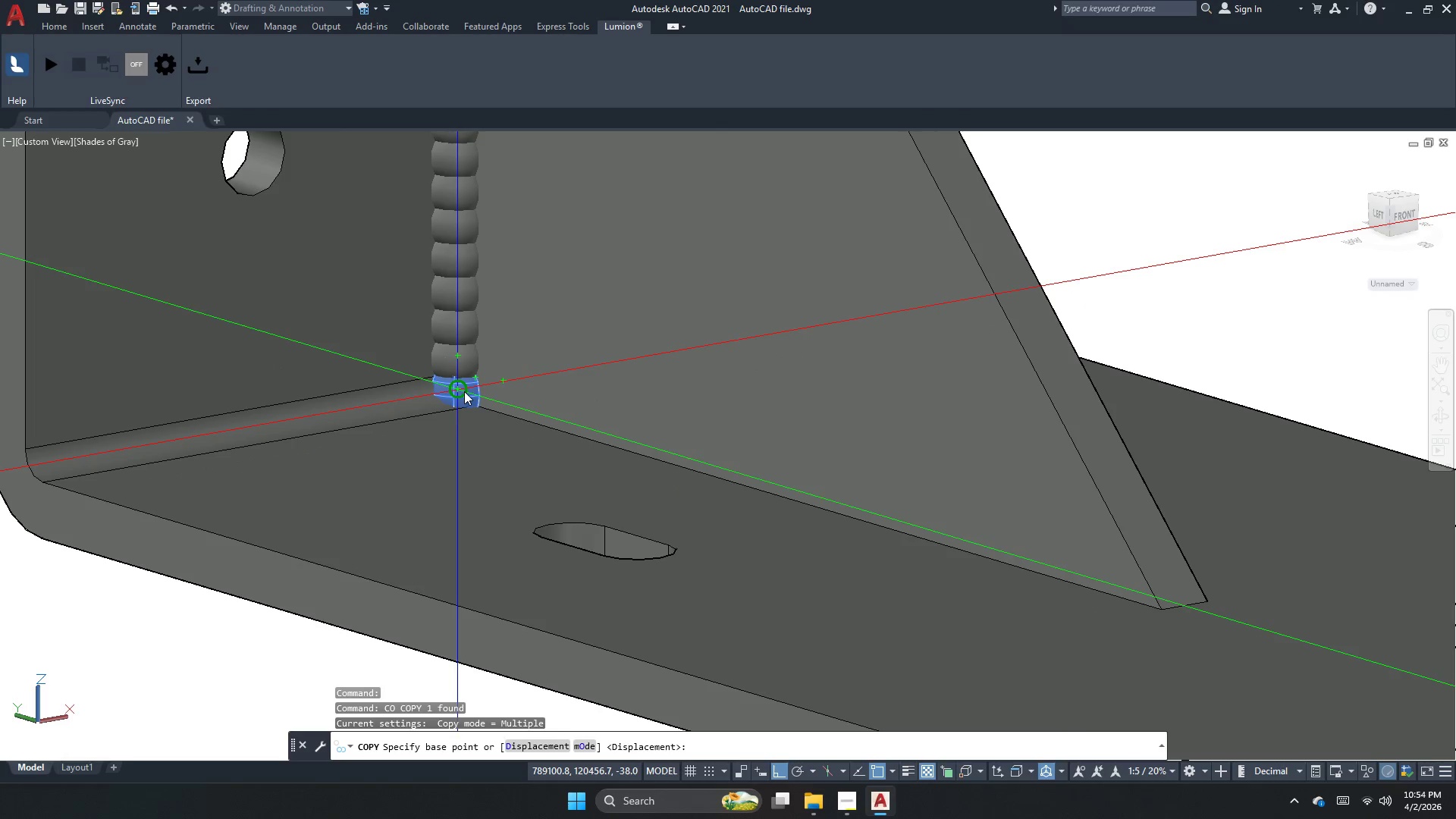 
left_click([463, 391])
 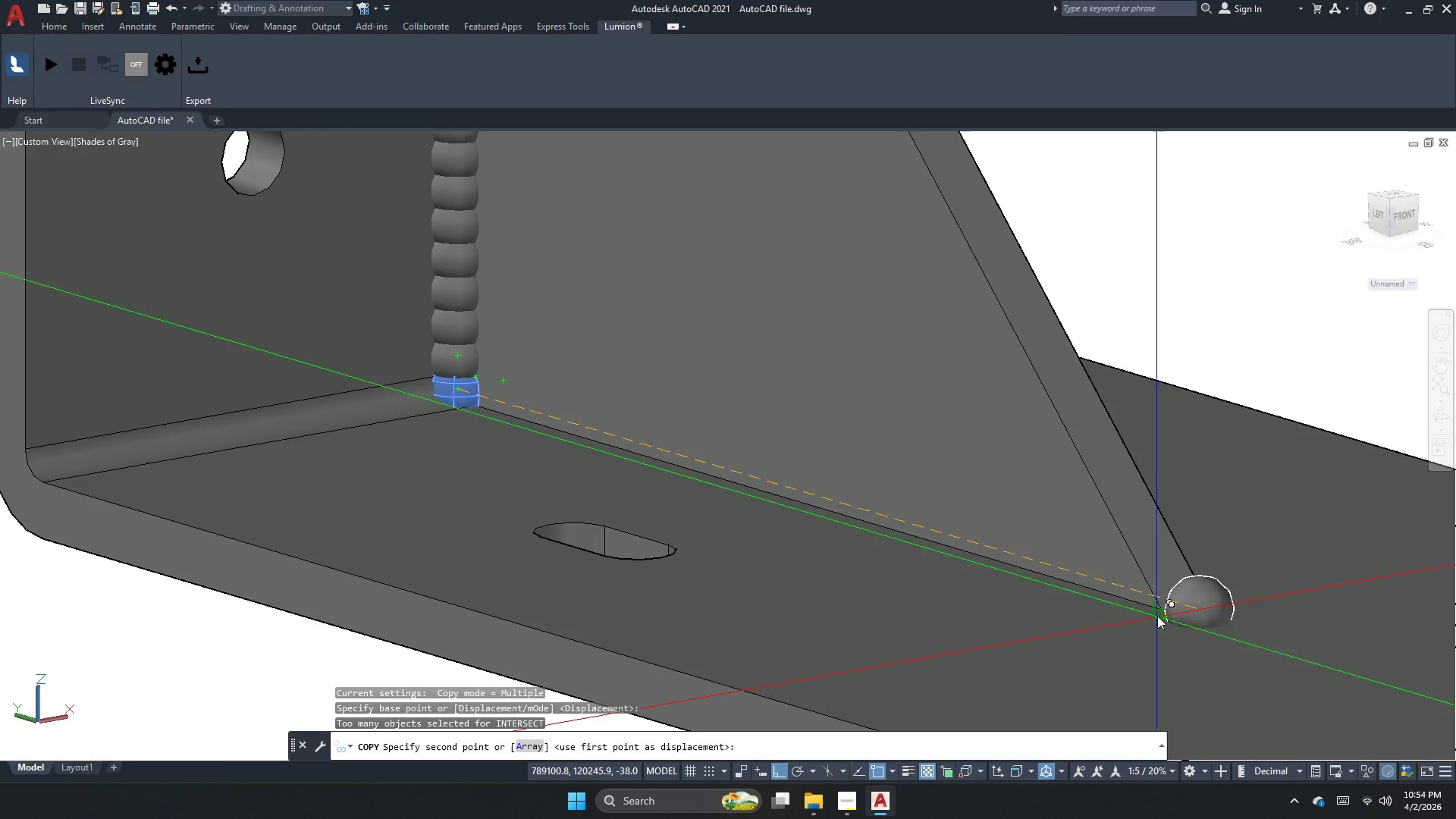 
key(Escape)
 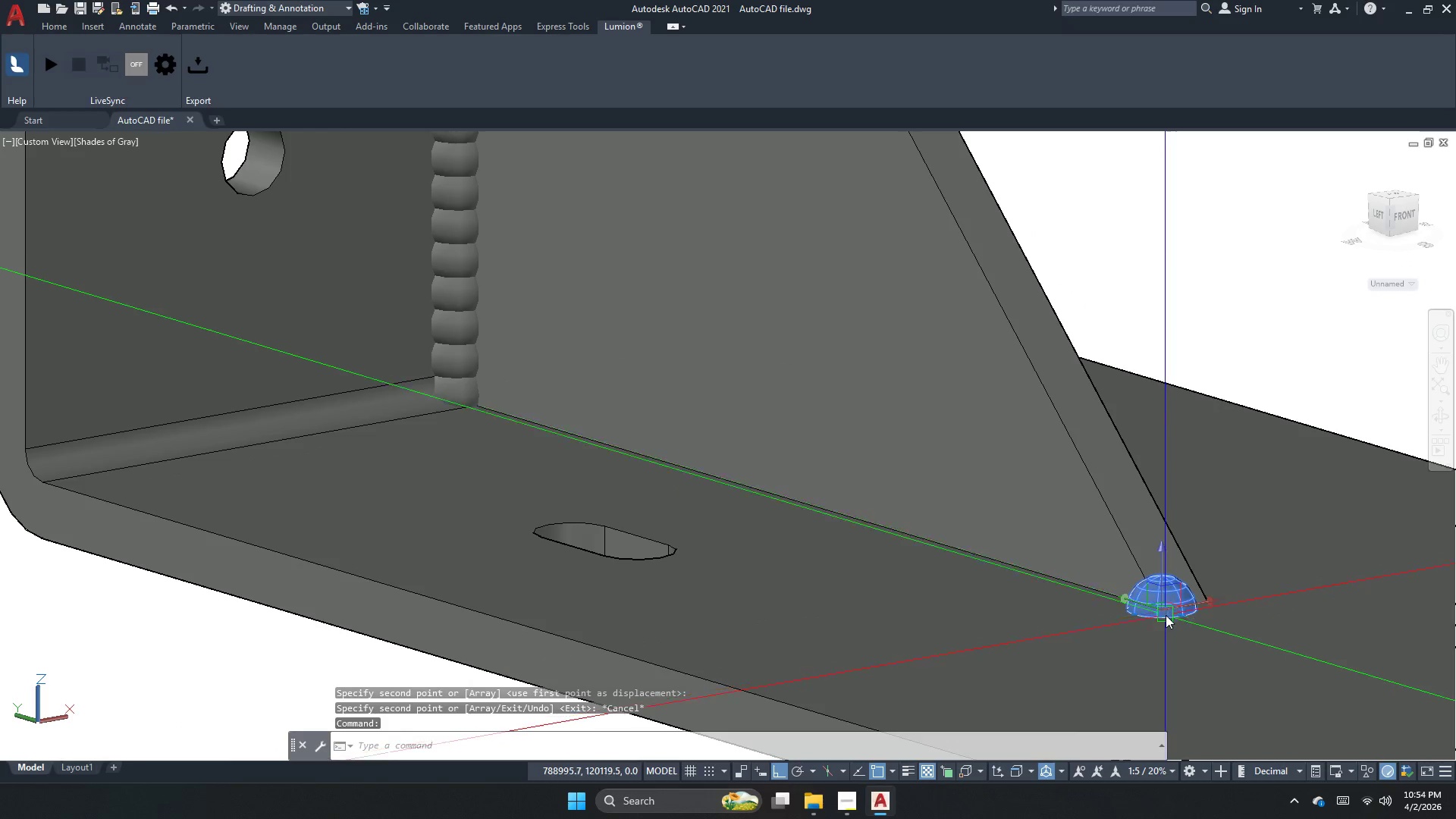 
scroll: coordinate [1166, 617], scroll_direction: up, amount: 1.0
 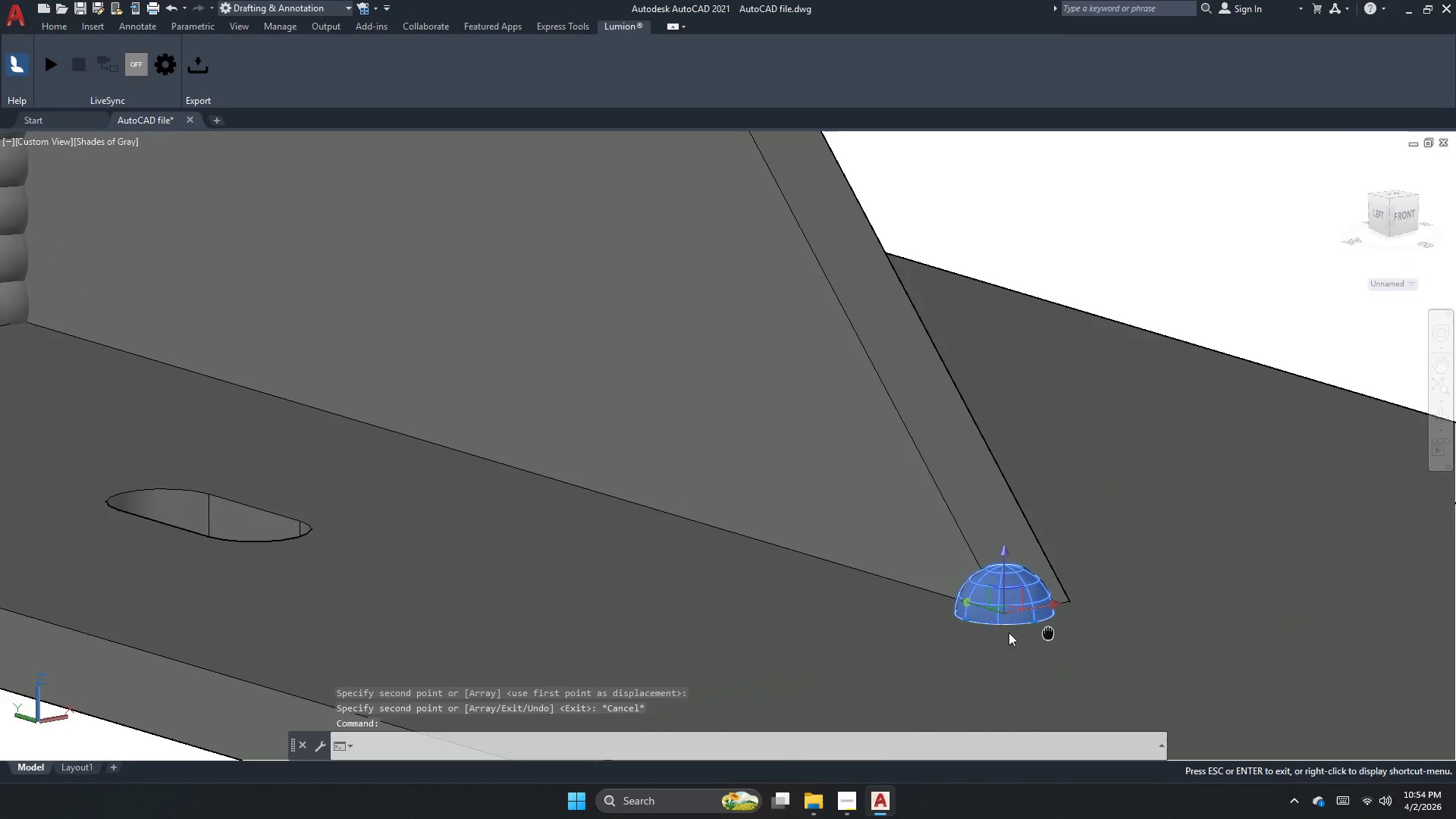 
type(co 5)
key(NumpadEnter)
 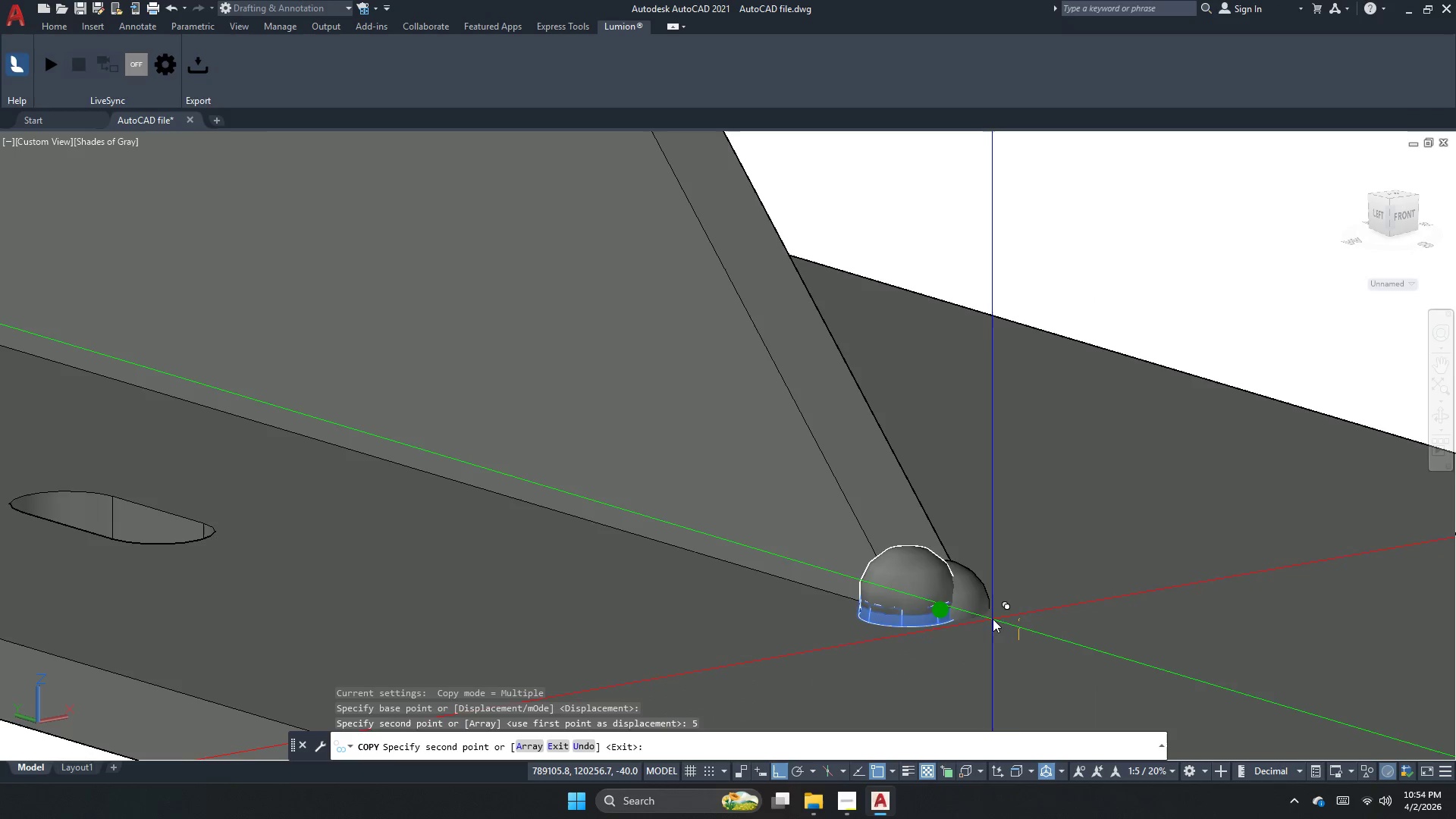 
left_click_drag(start_coordinate=[1019, 641], to_coordinate=[1056, 622])
 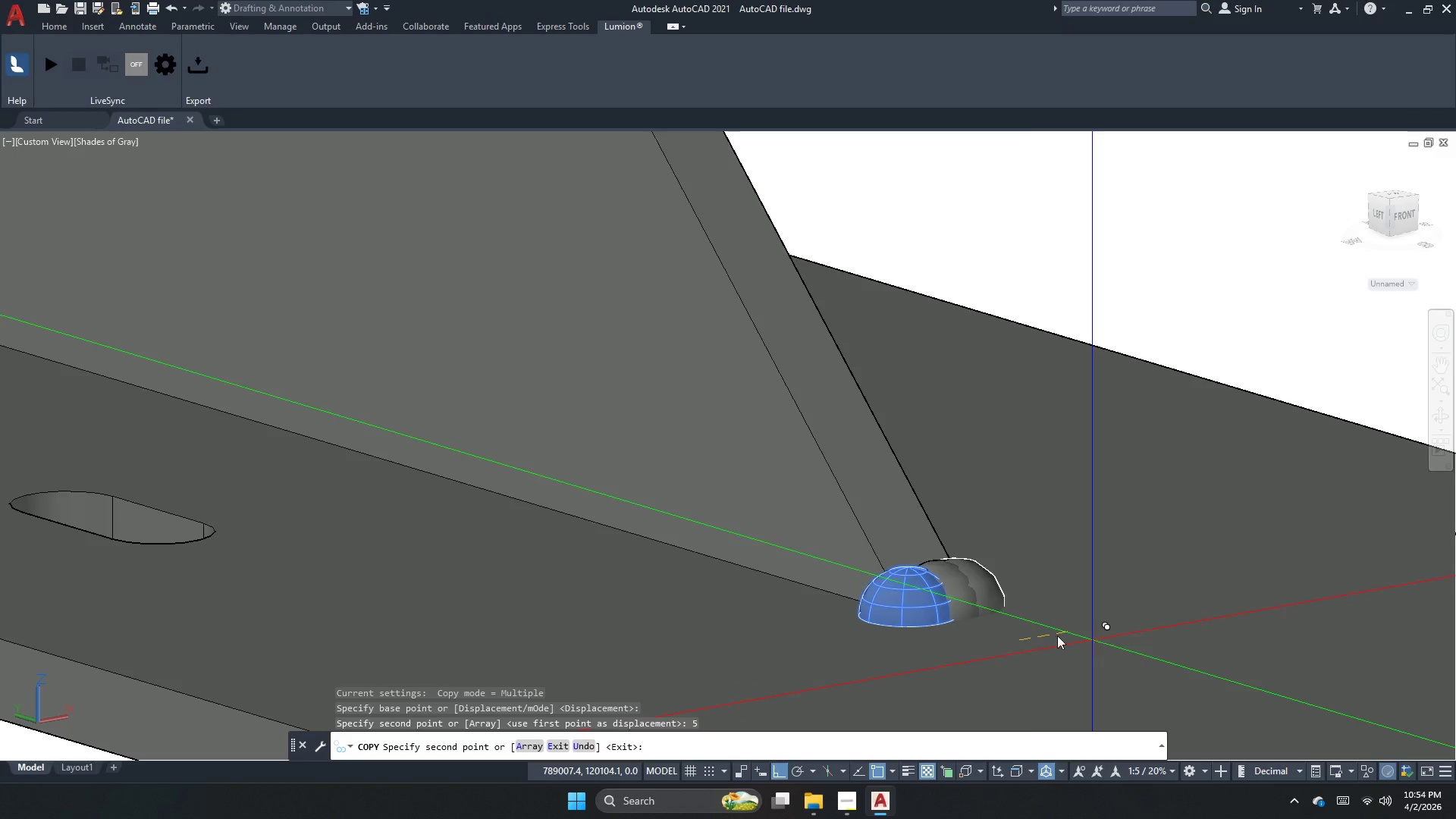 
key(Escape)
 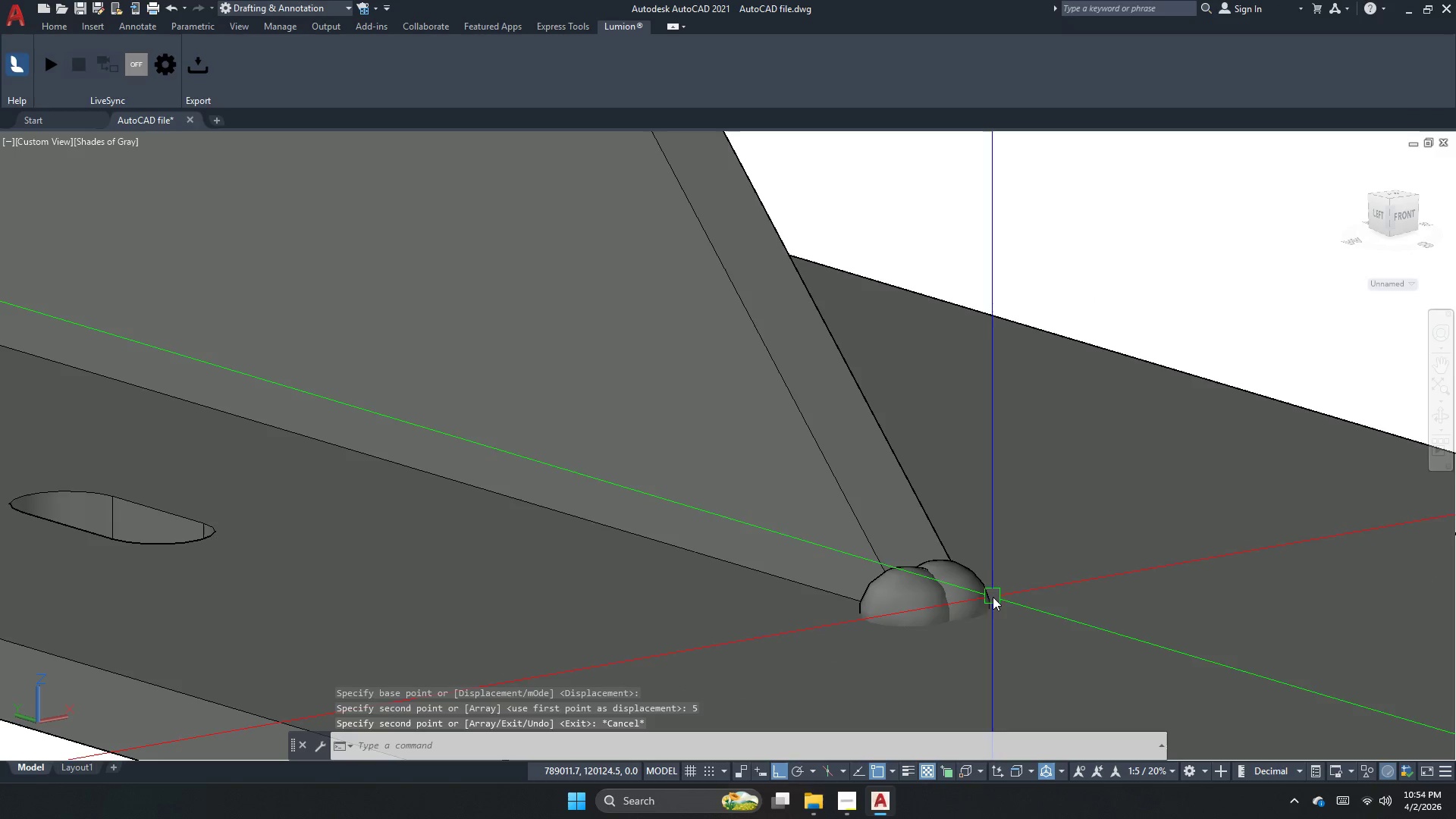 
left_click([992, 597])
 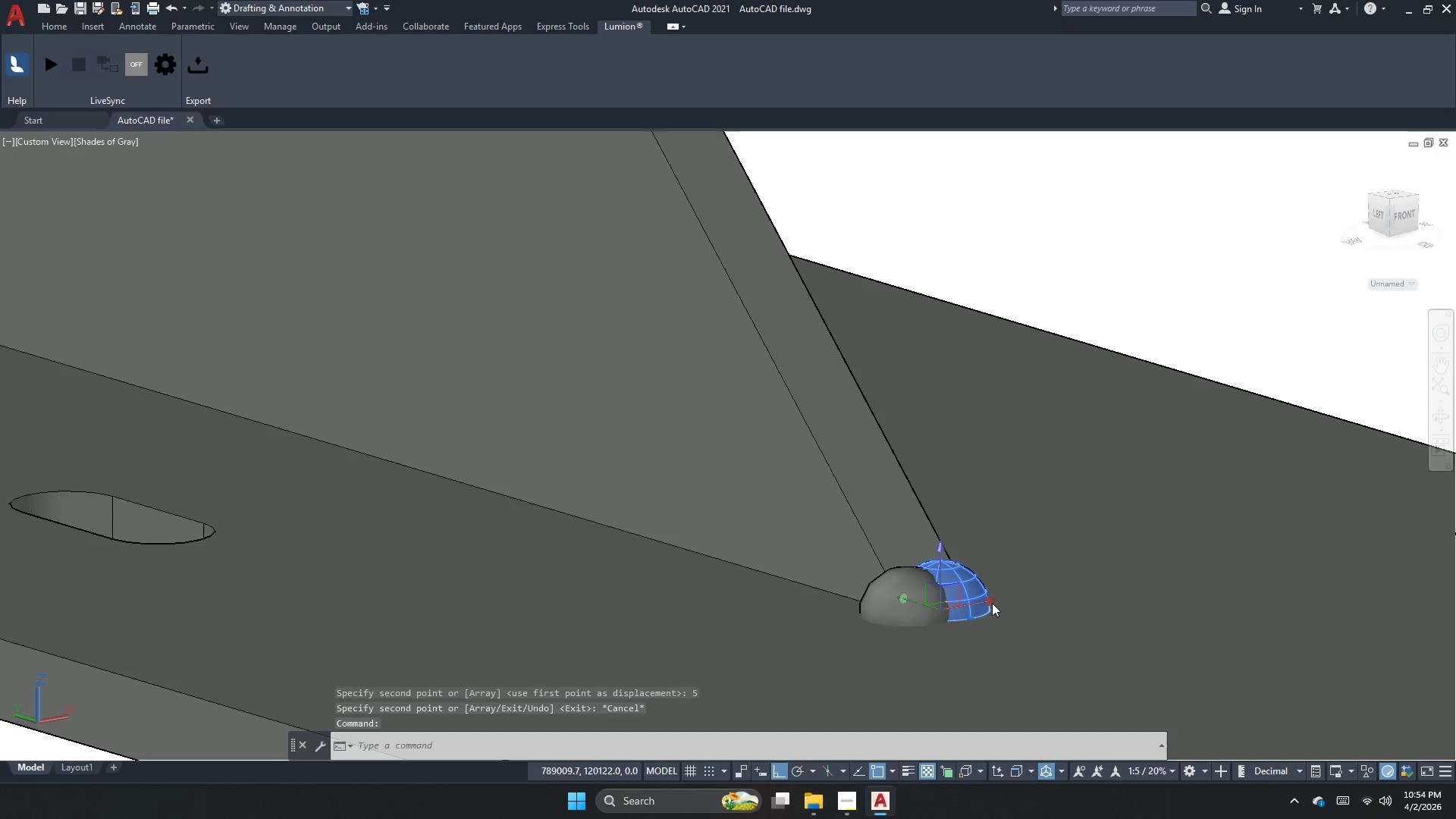 
key(C)
 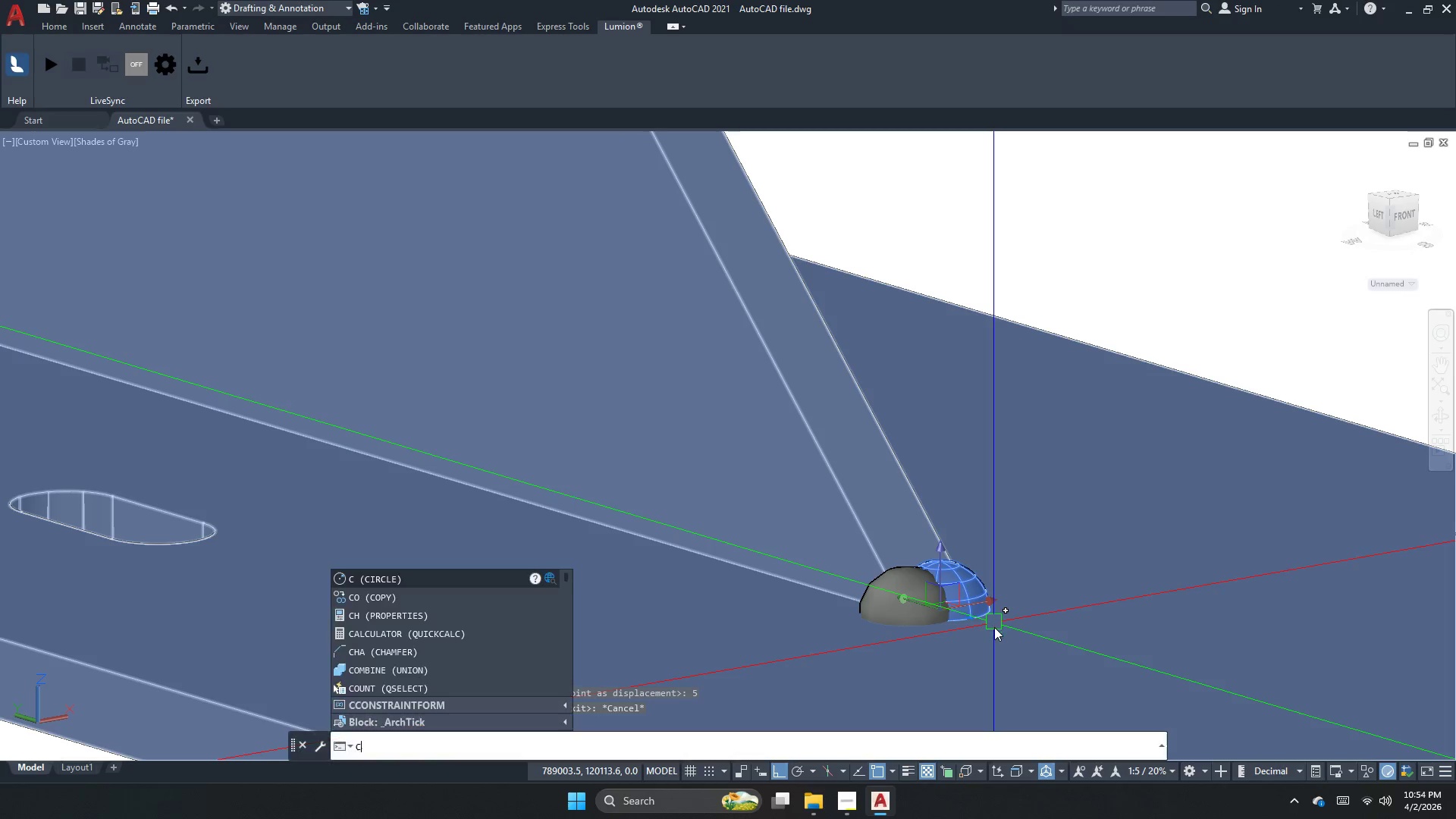 
key(Space)
 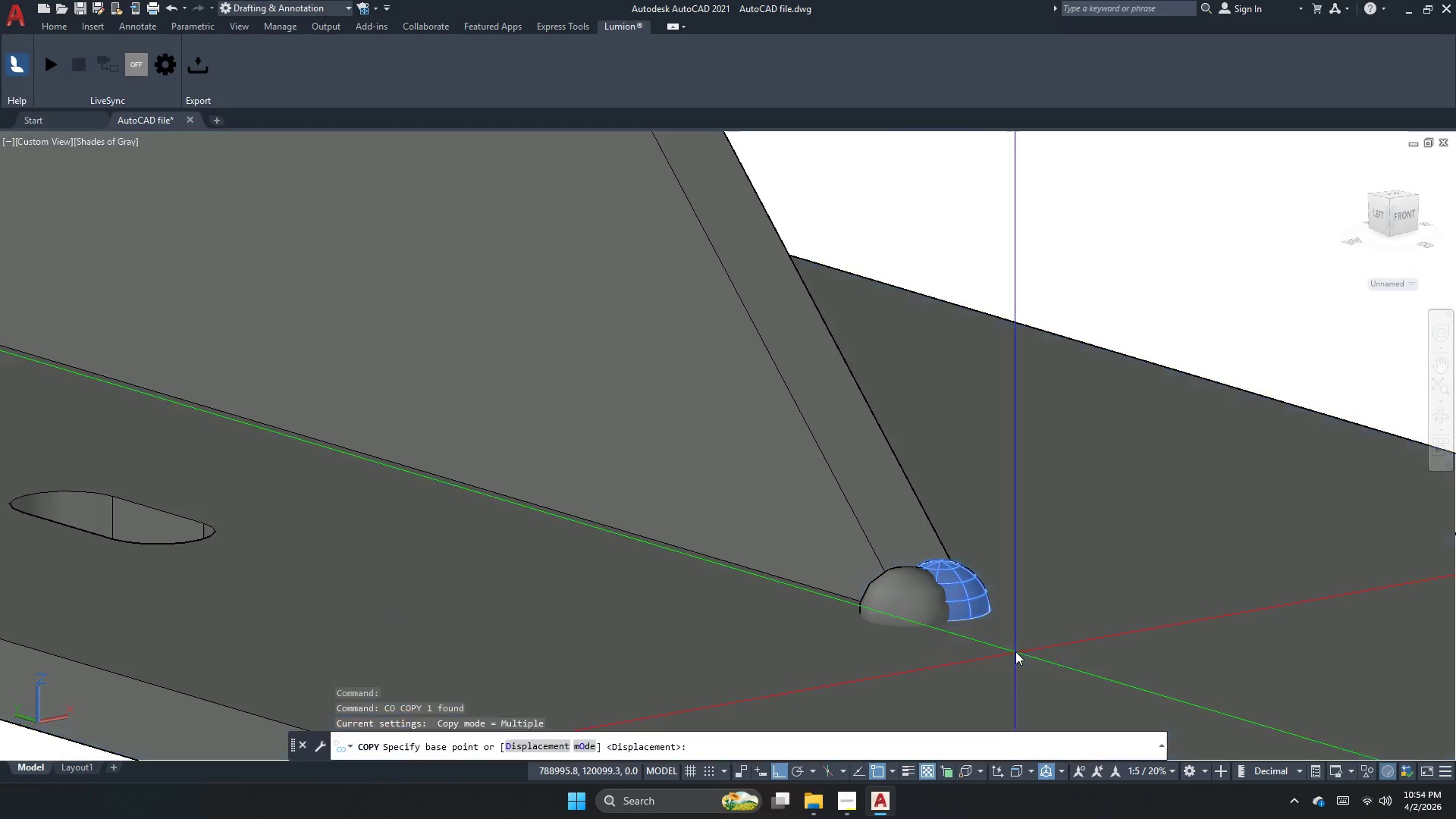 
left_click_drag(start_coordinate=[1007, 639], to_coordinate=[1055, 633])
 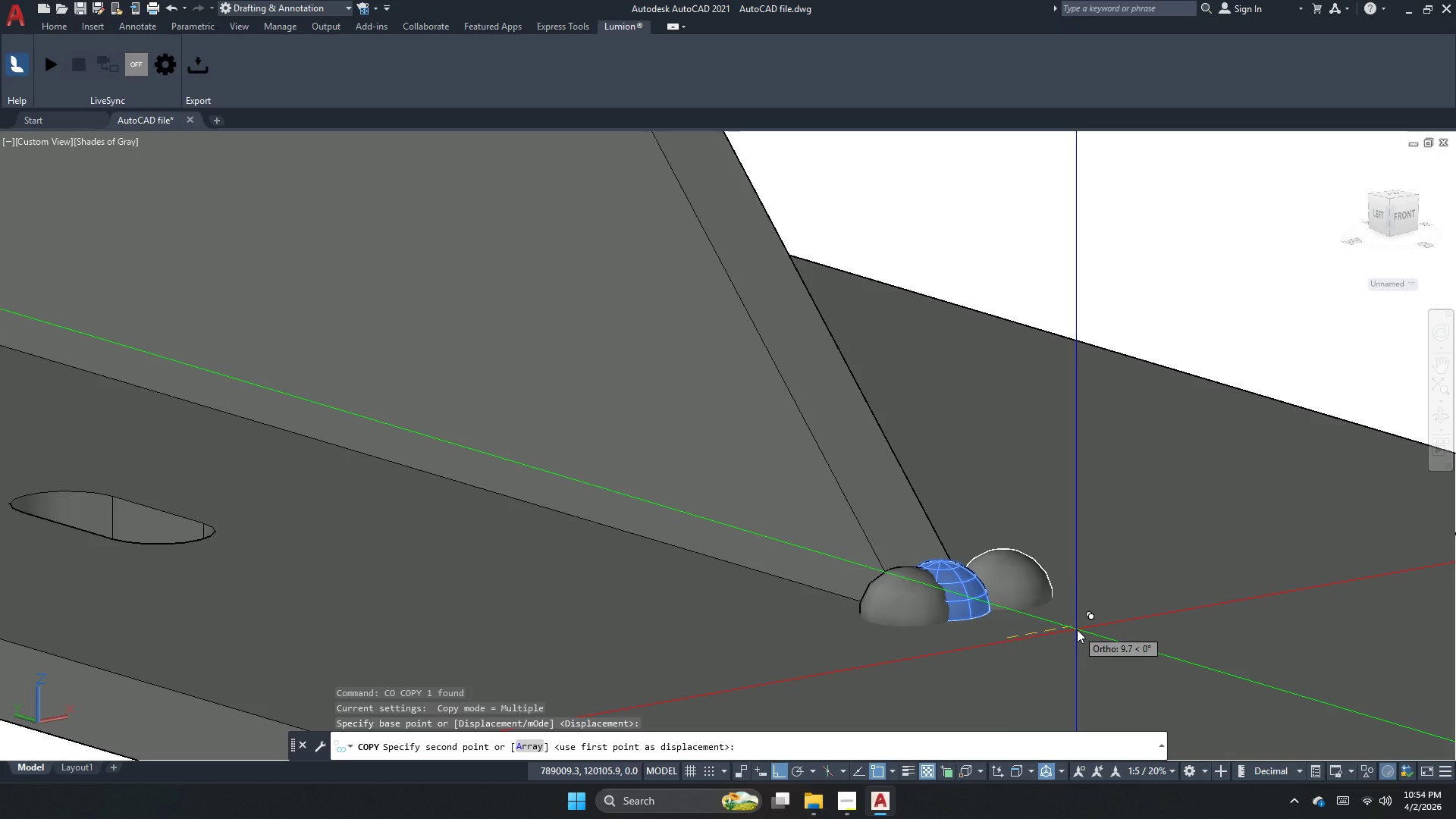 
key(Numpad5)
 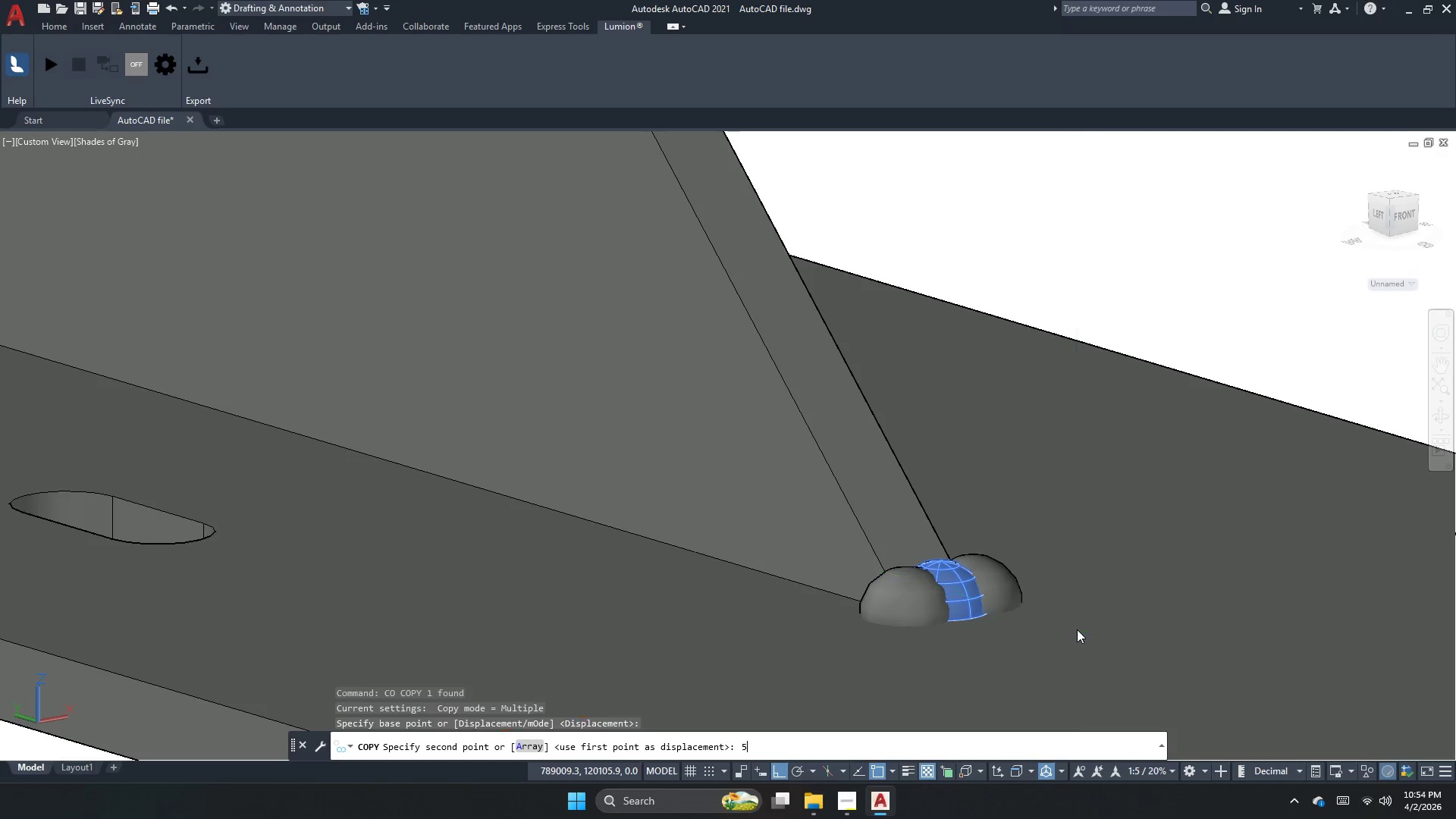 
key(NumpadEnter)
 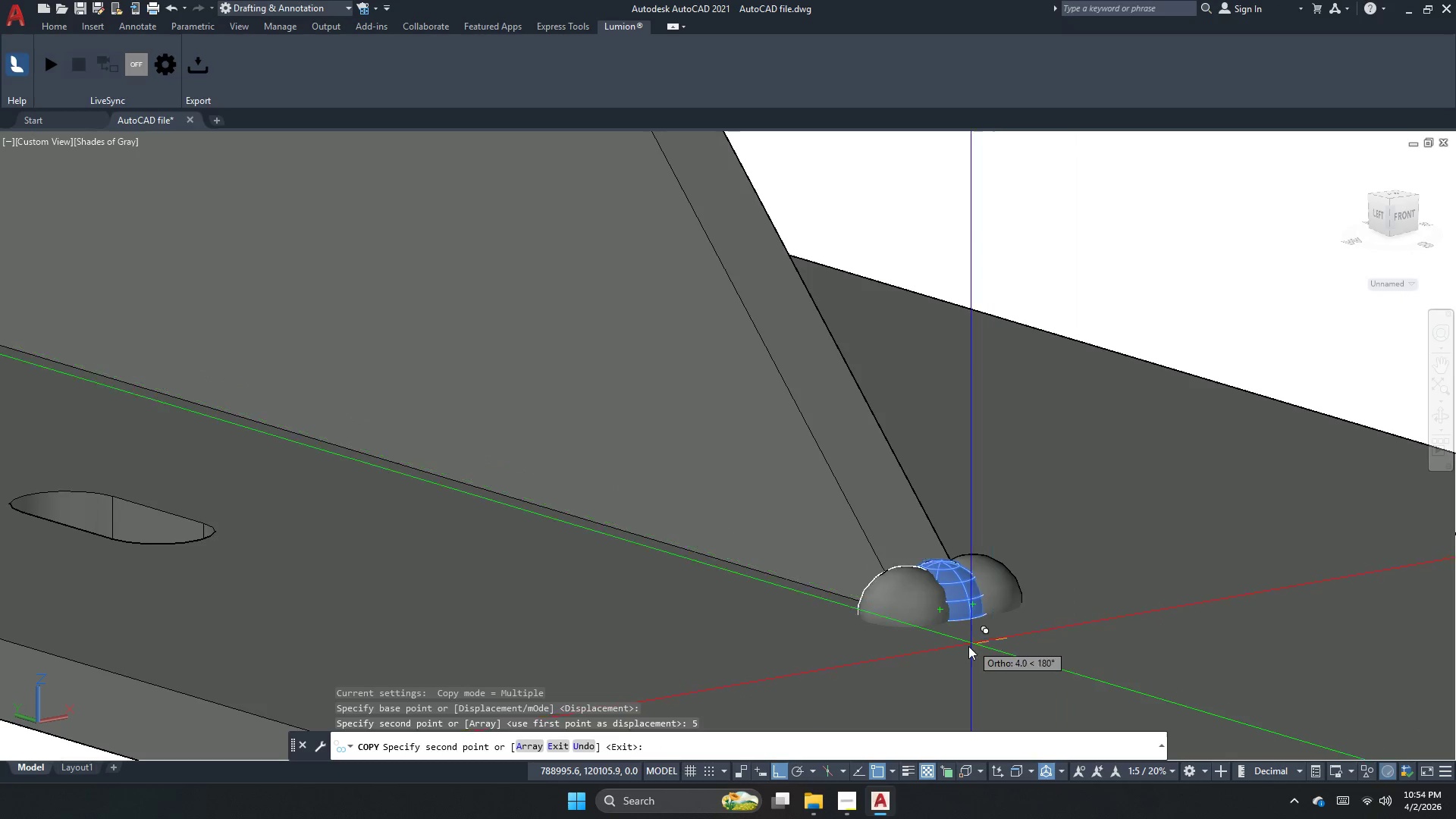 
key(Escape)
 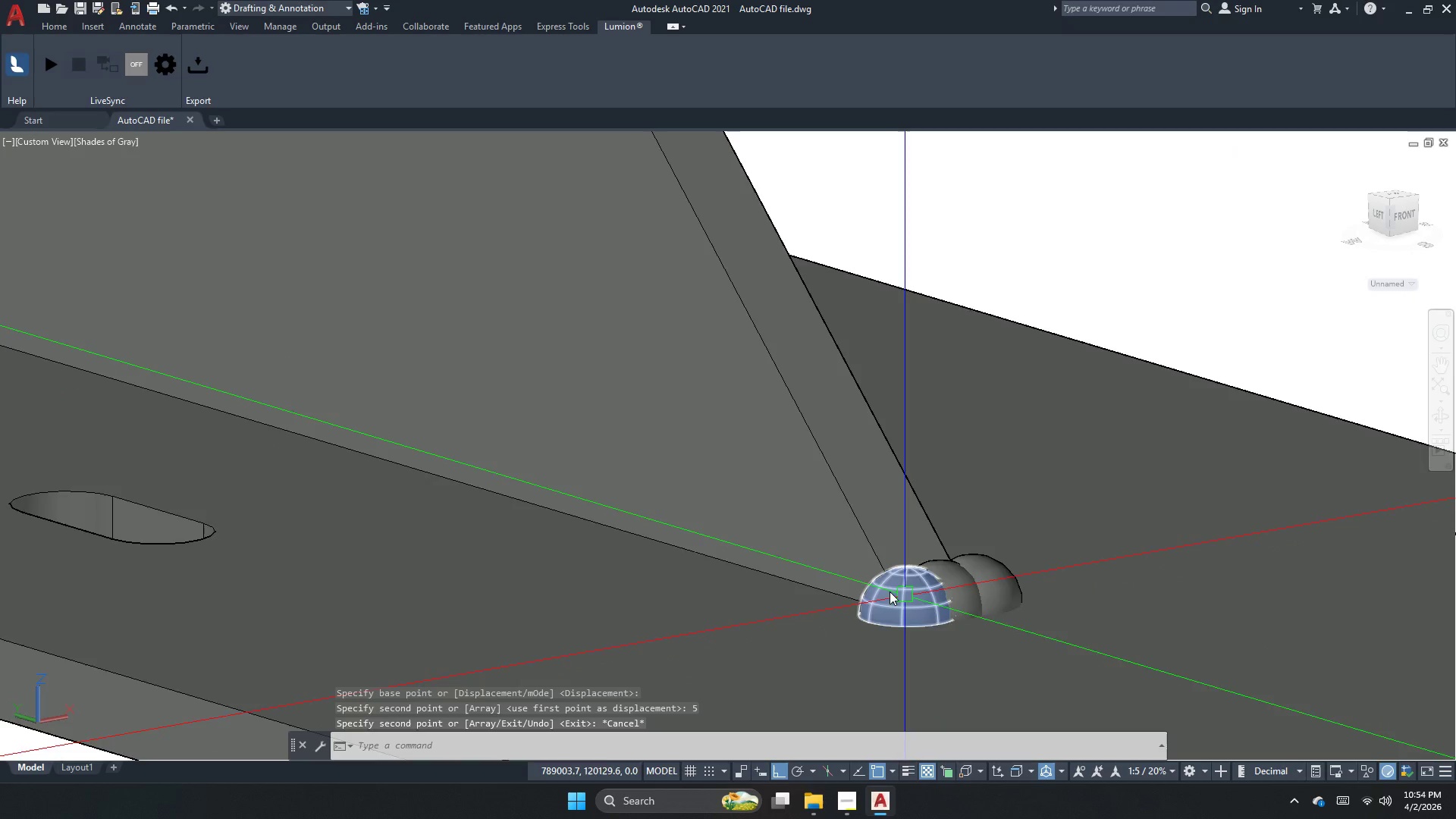 
scroll: coordinate [726, 581], scroll_direction: down, amount: 1.0
 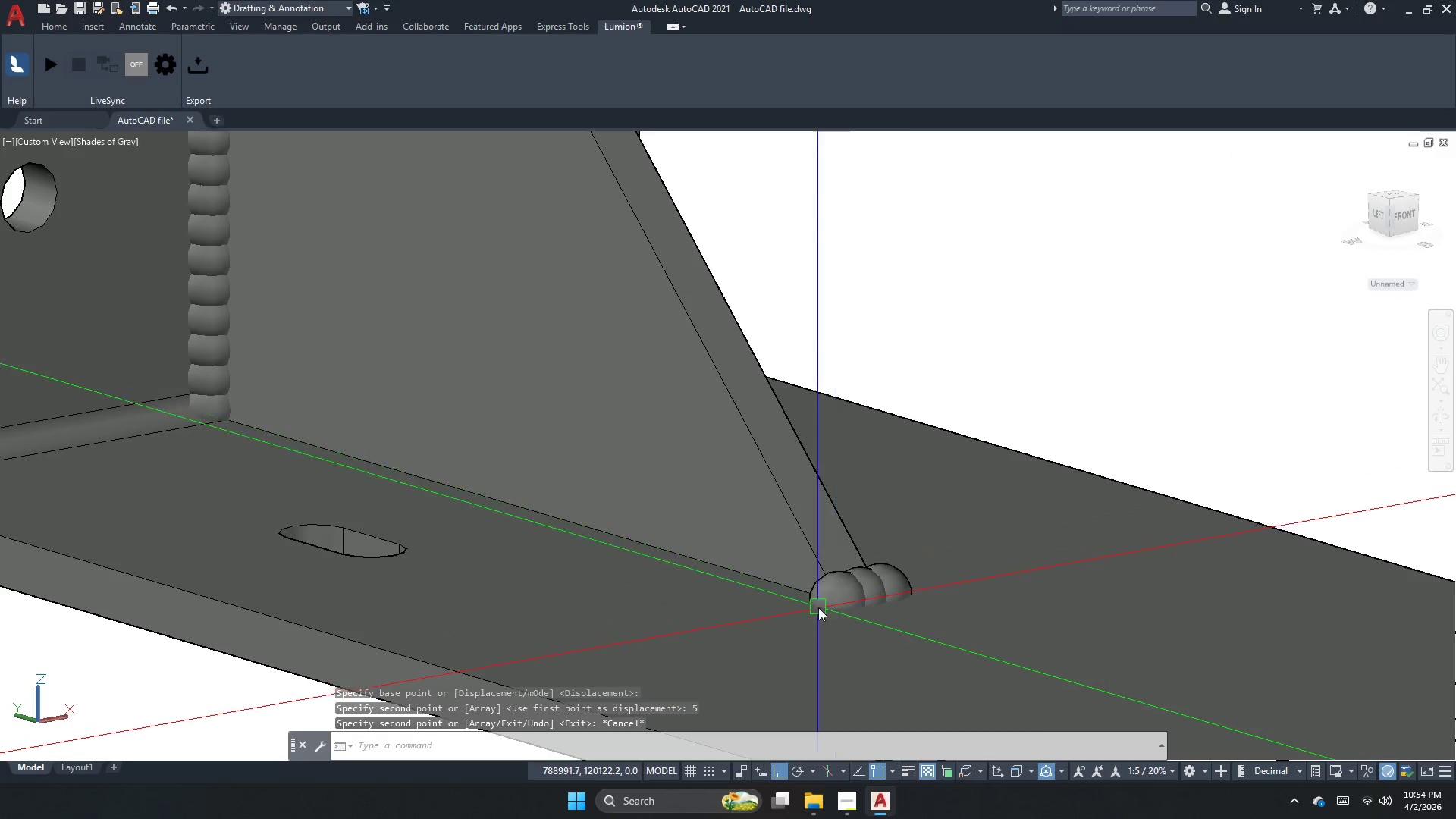 
left_click([835, 600])
 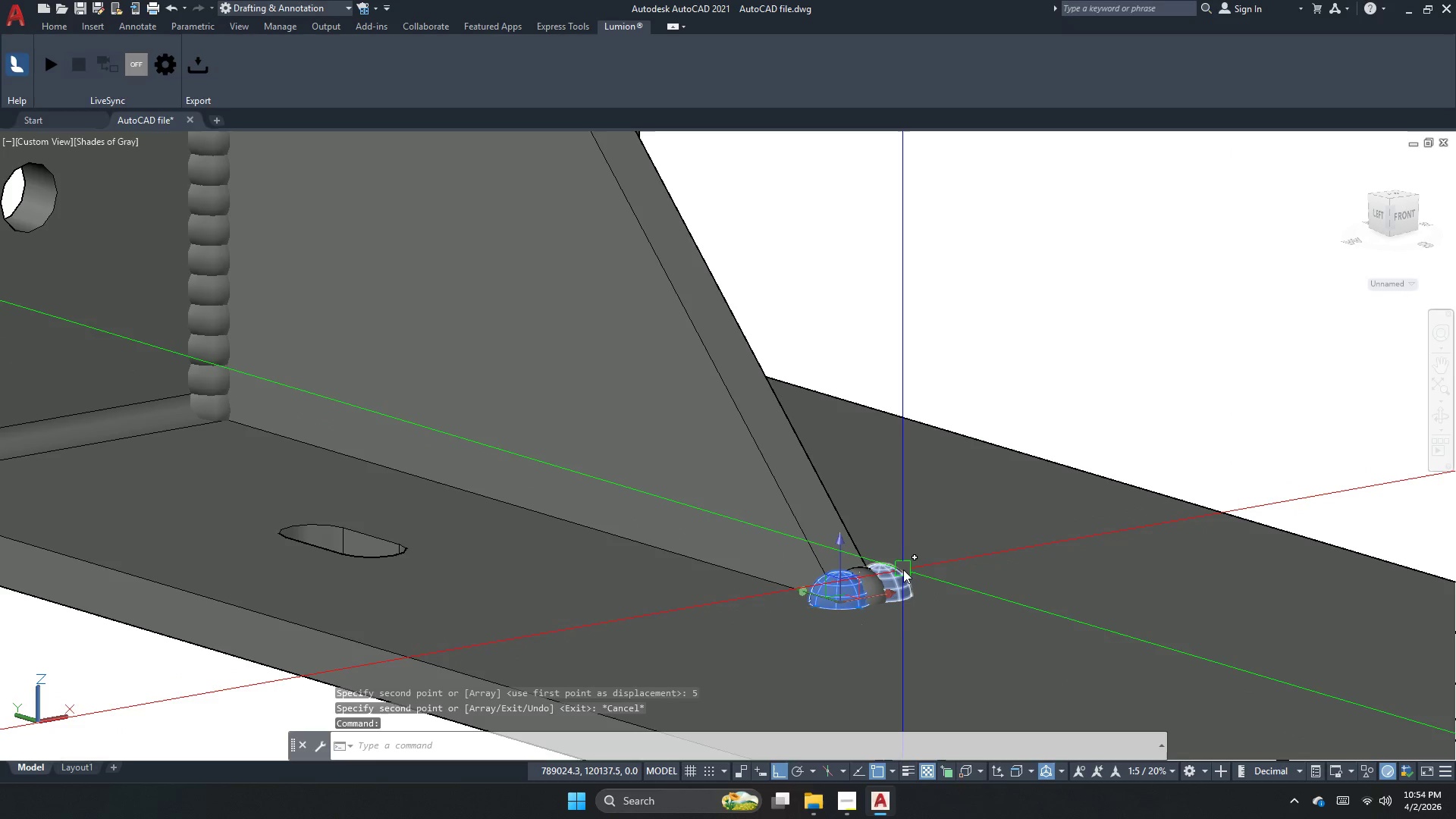 
left_click([902, 570])
 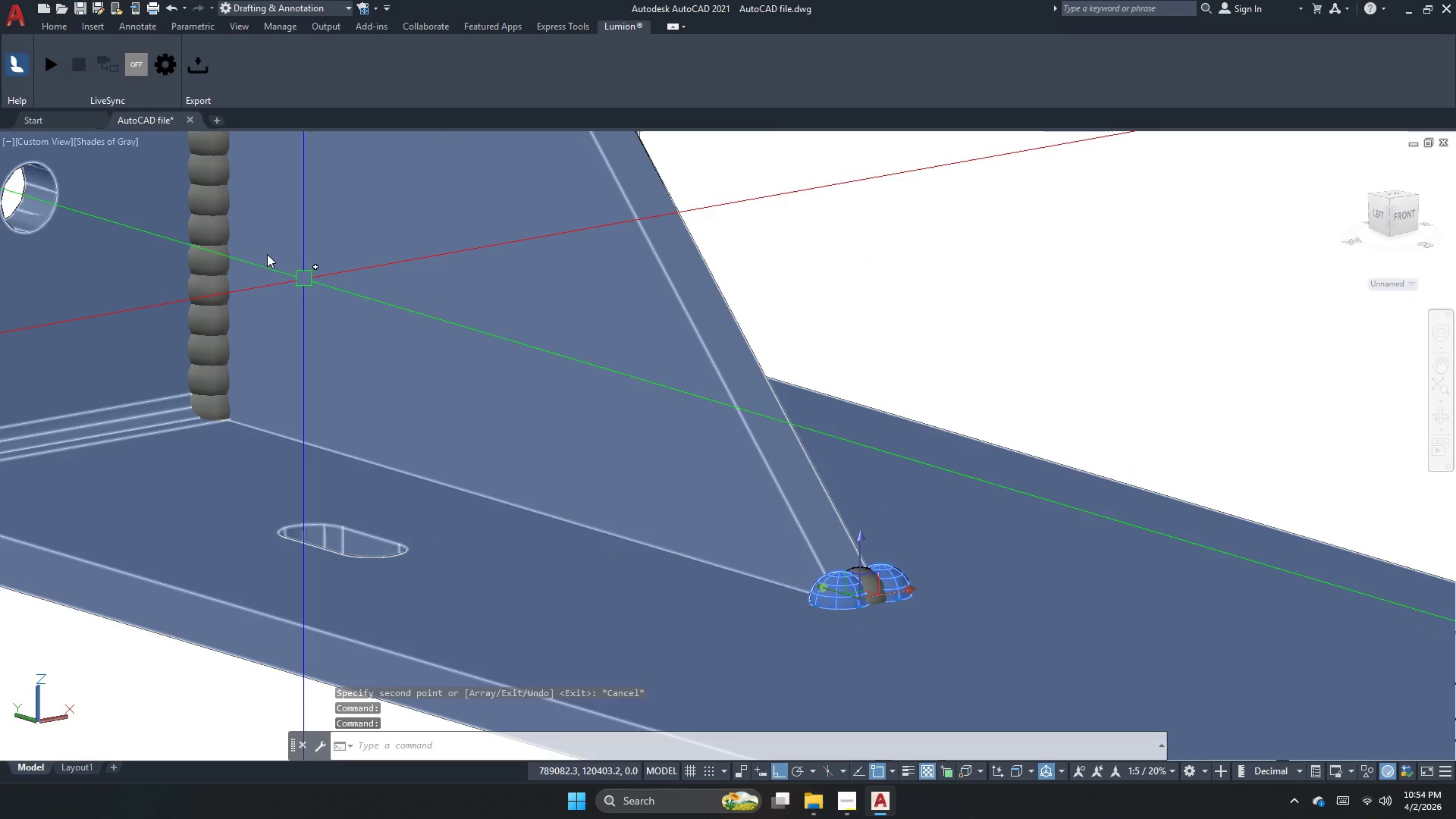 
key(Escape)
 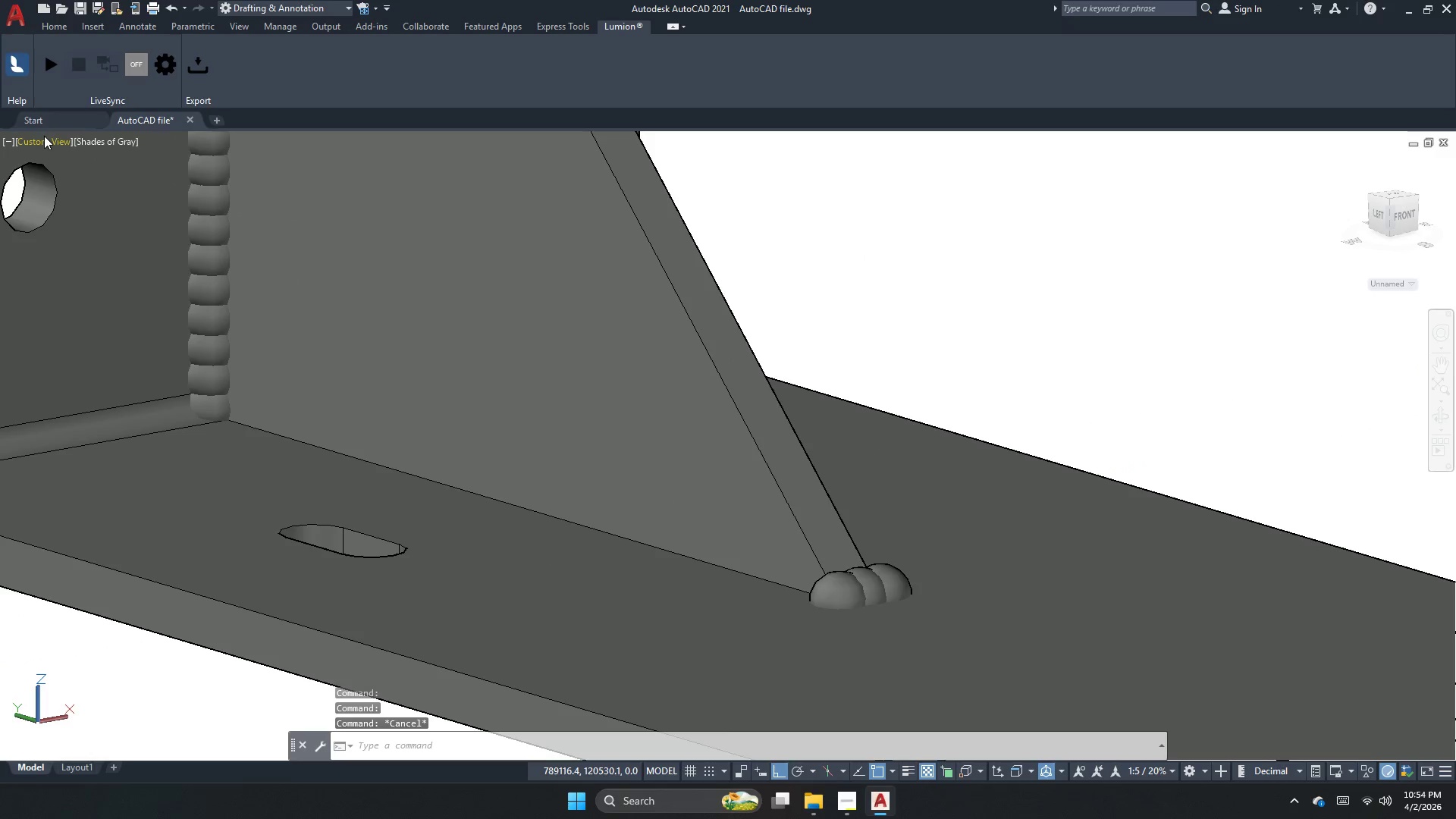 
left_click([45, 136])
 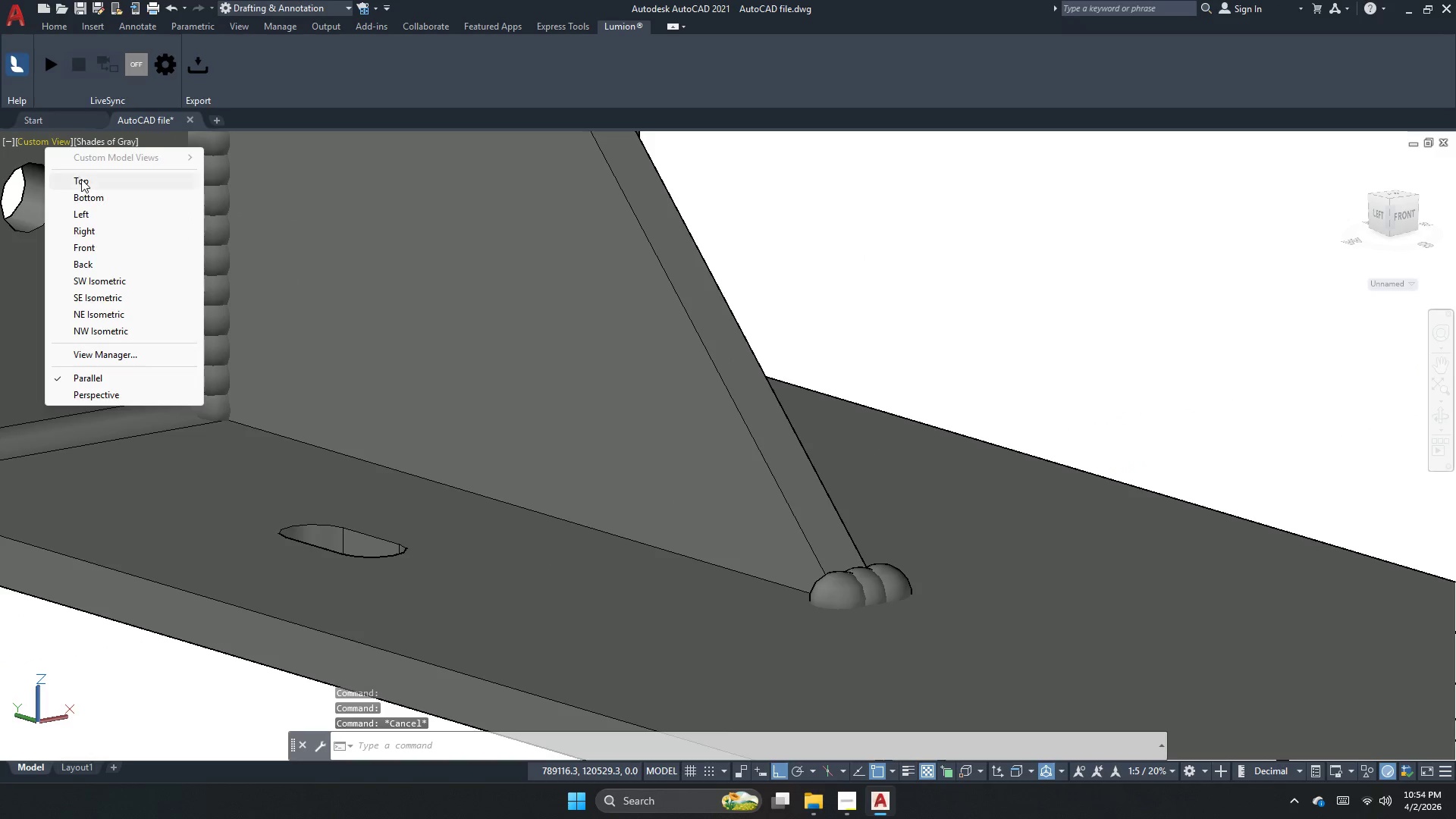 
left_click([81, 179])
 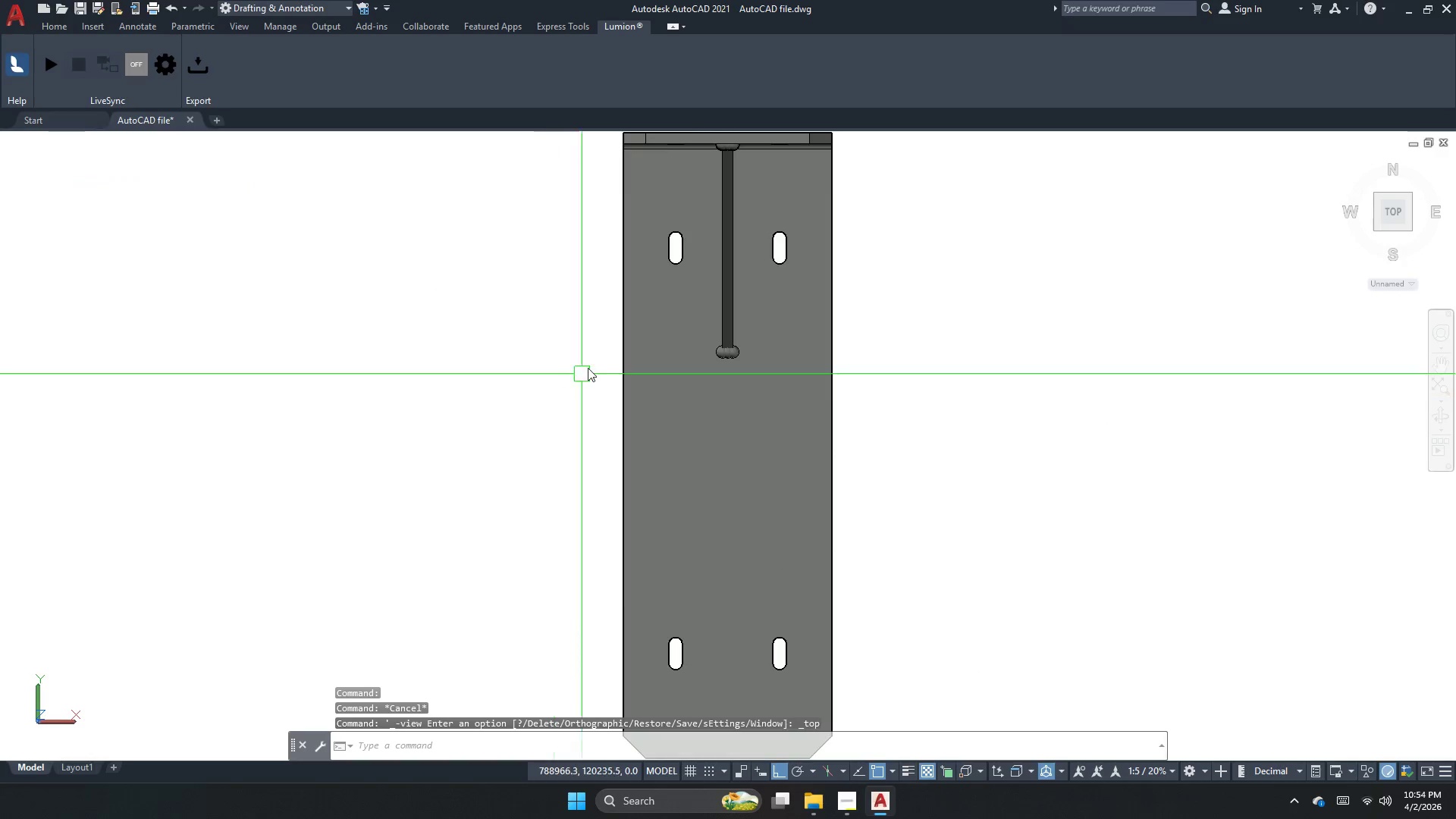 
scroll: coordinate [723, 400], scroll_direction: up, amount: 5.0
 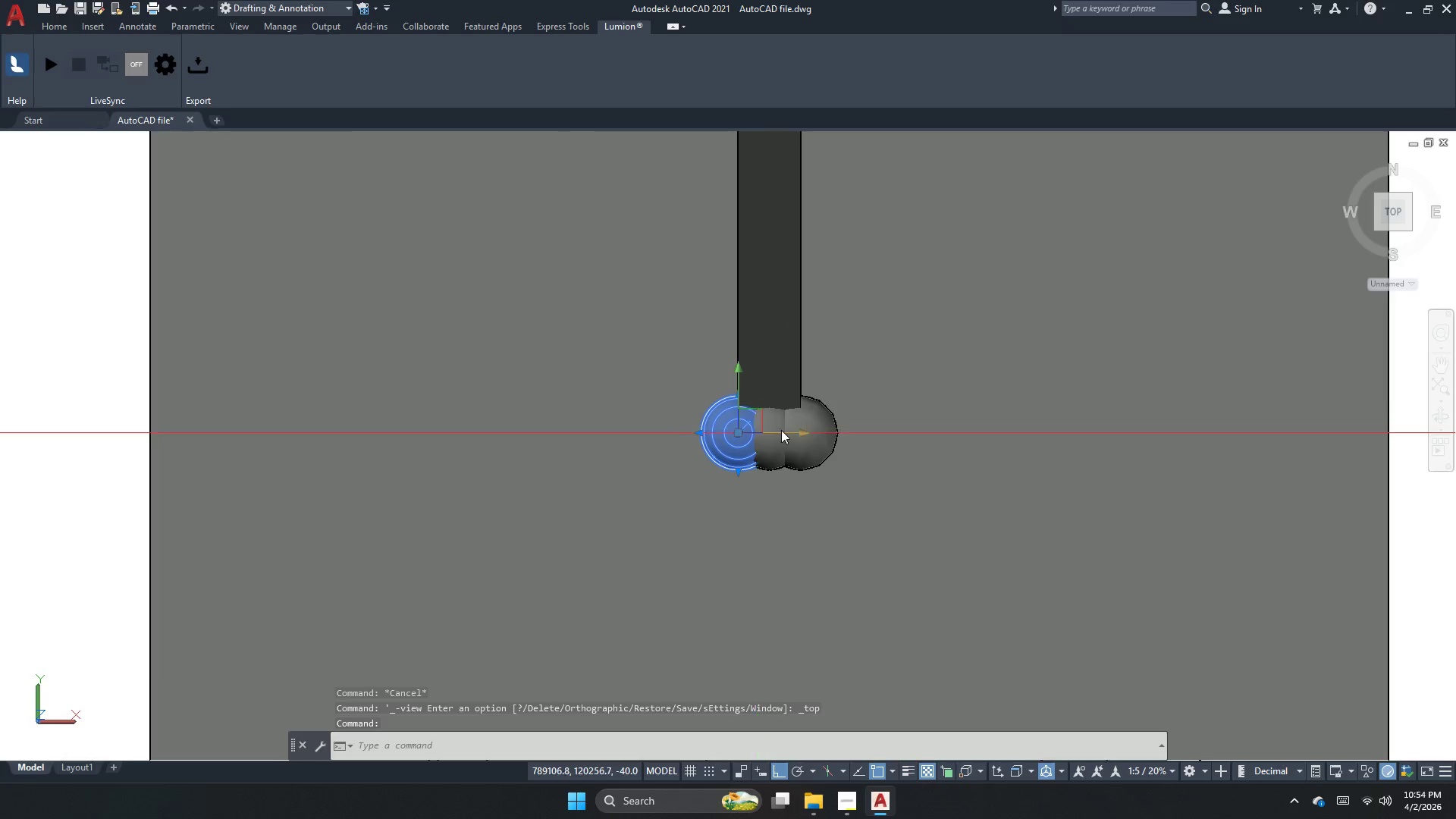 
left_click_drag(start_coordinate=[803, 430], to_coordinate=[739, 432])
 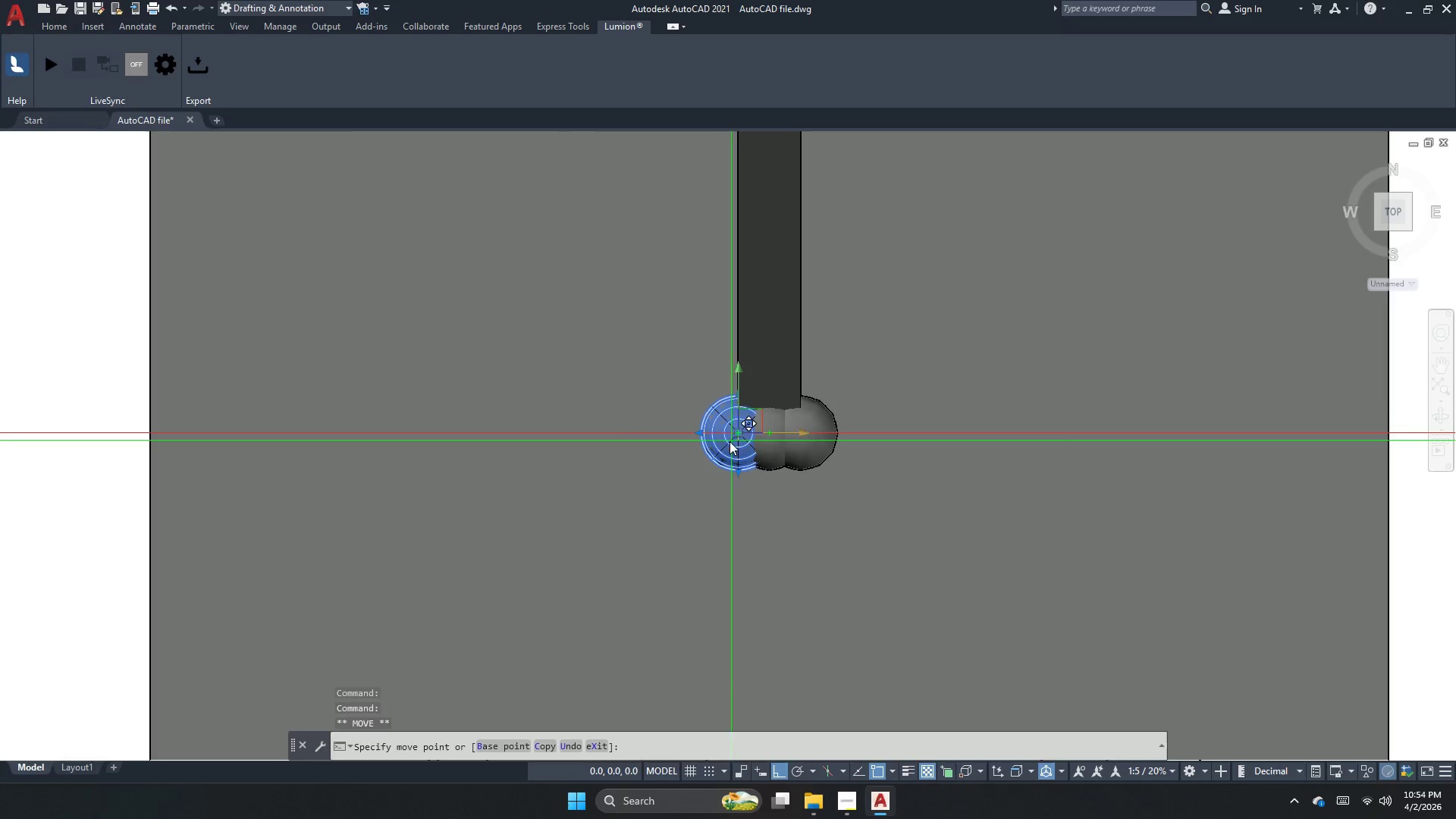 
key(Escape)
 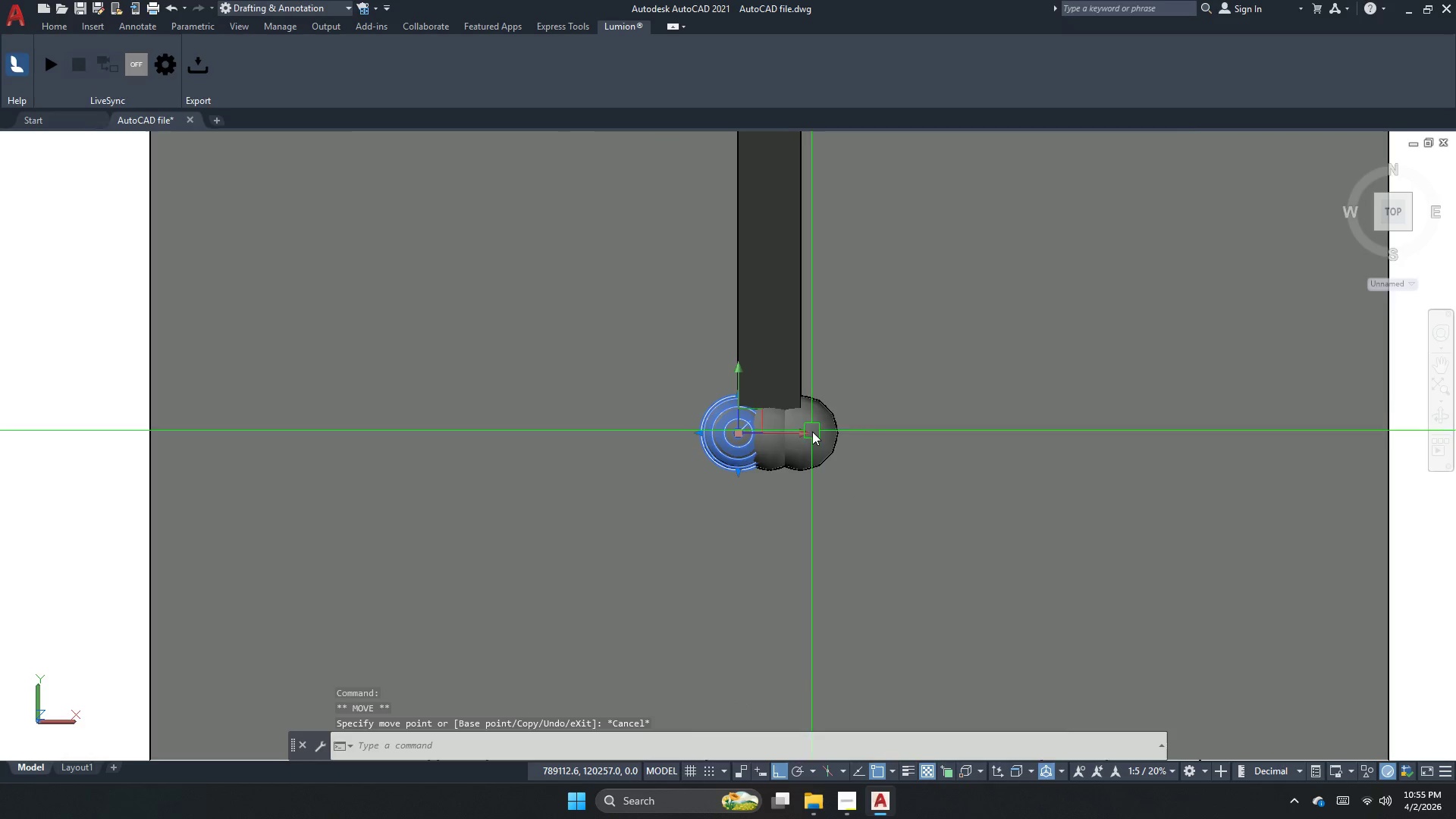 
left_click([829, 437])
 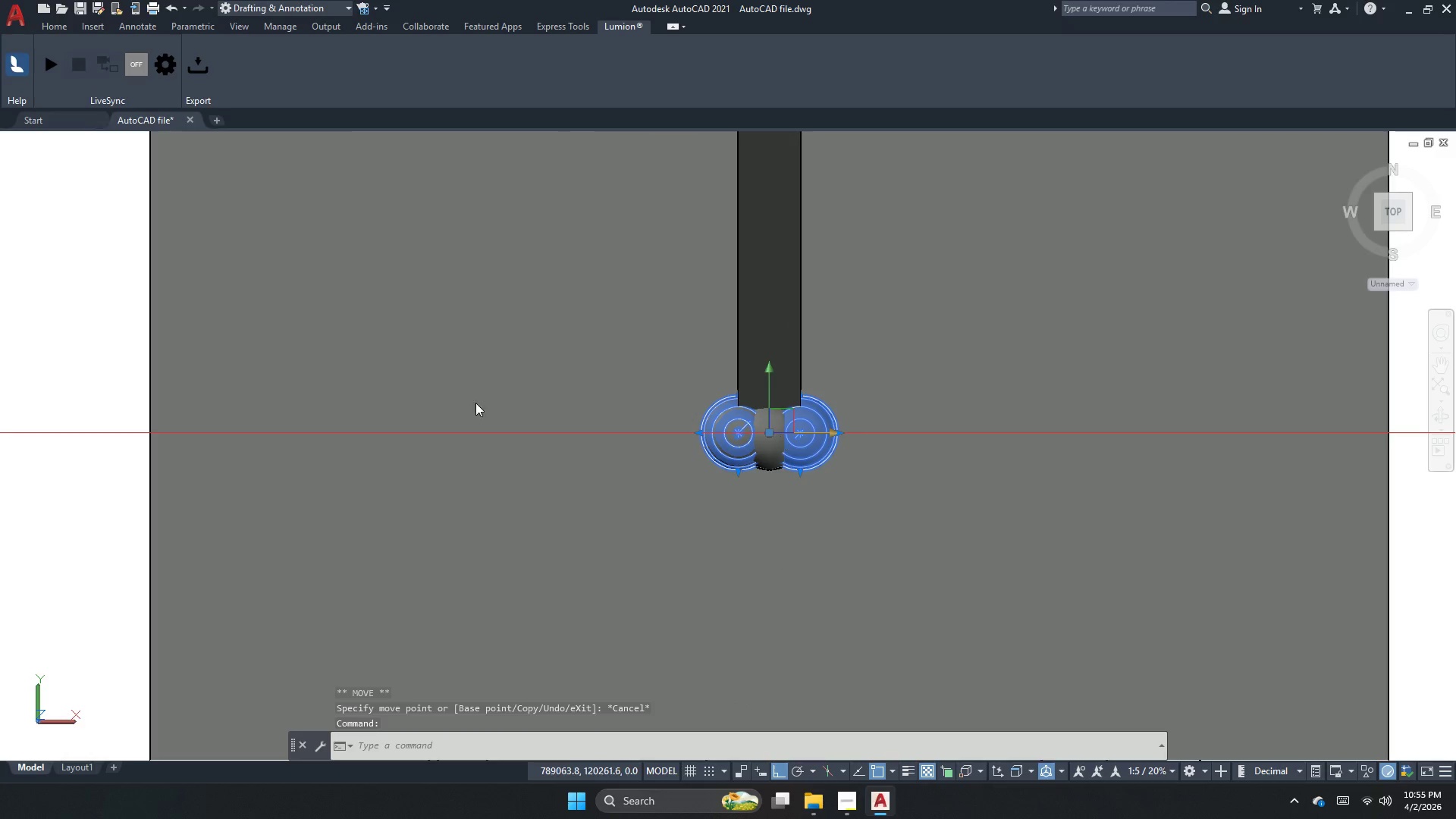 
key(C)
 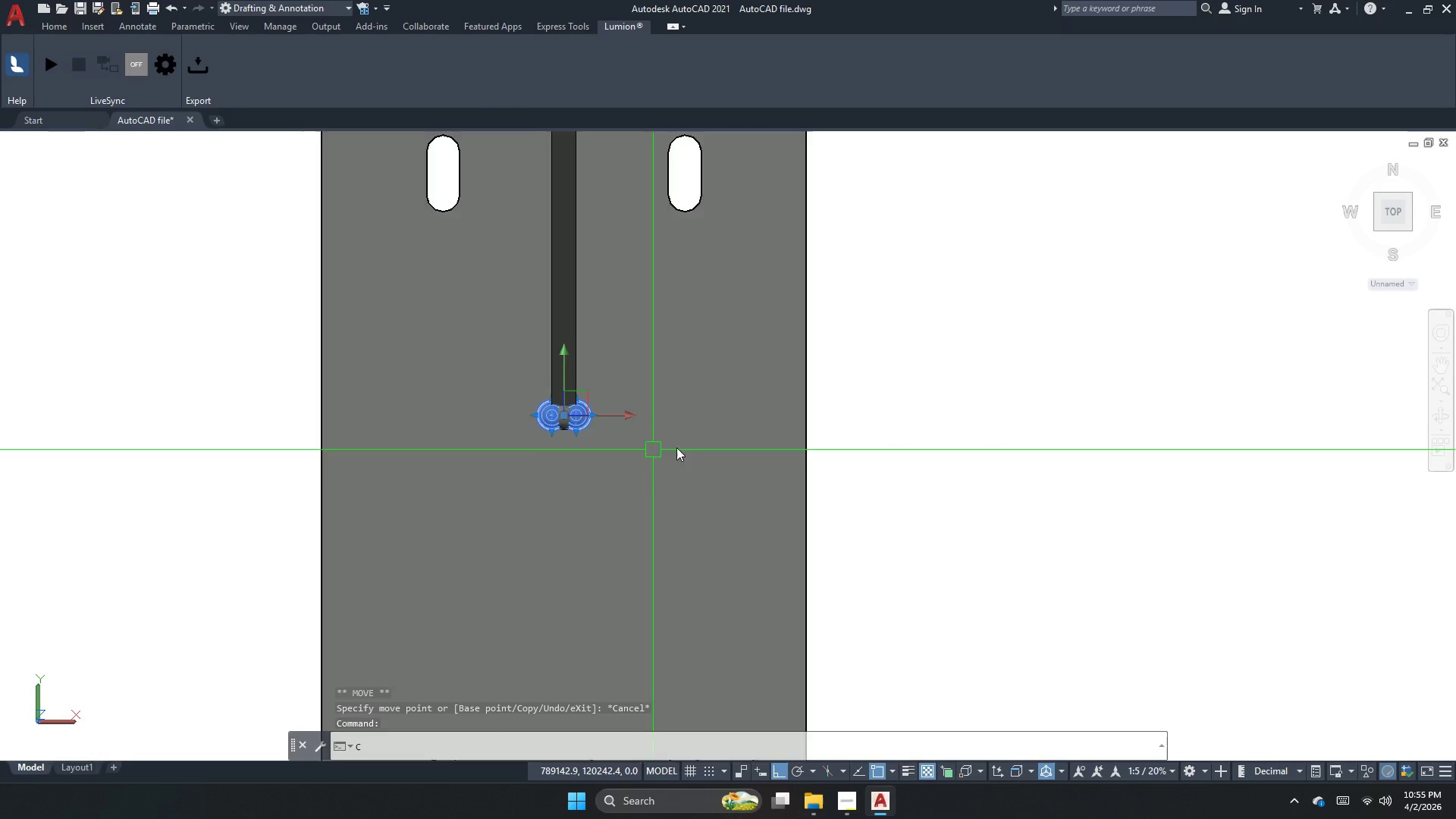 
scroll: coordinate [438, 407], scroll_direction: down, amount: 2.0
 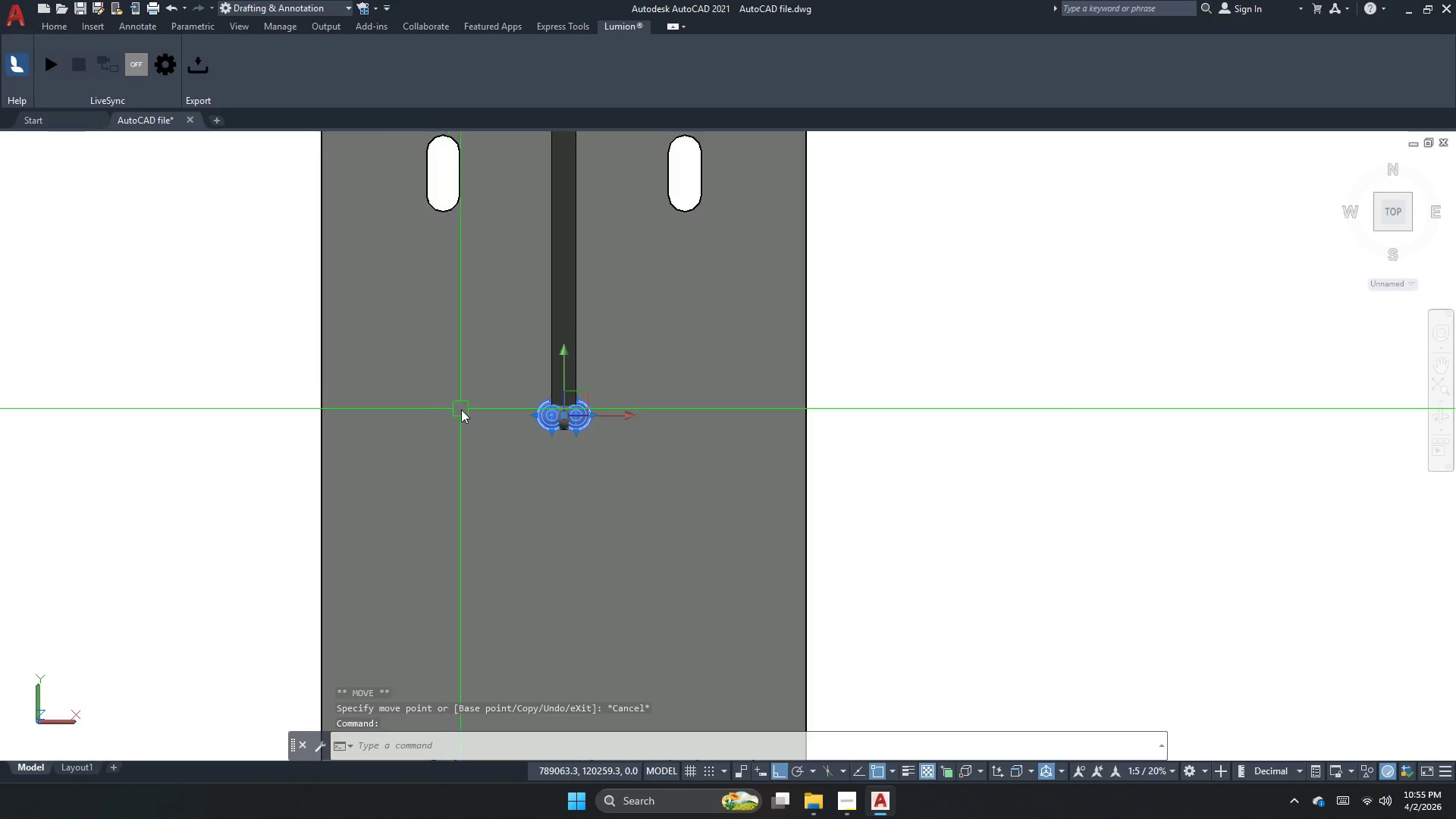 
key(O)
 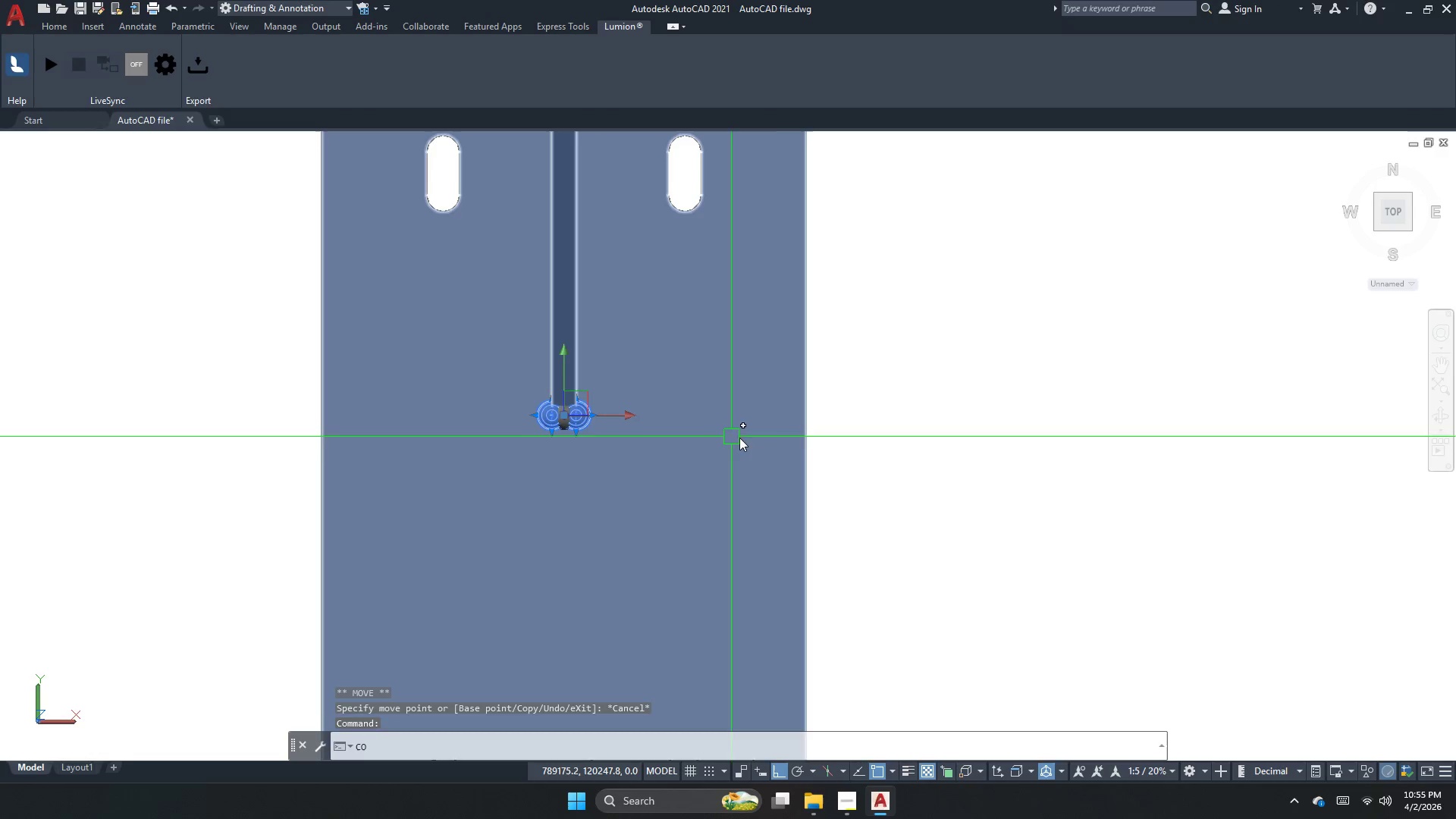 
key(Space)
 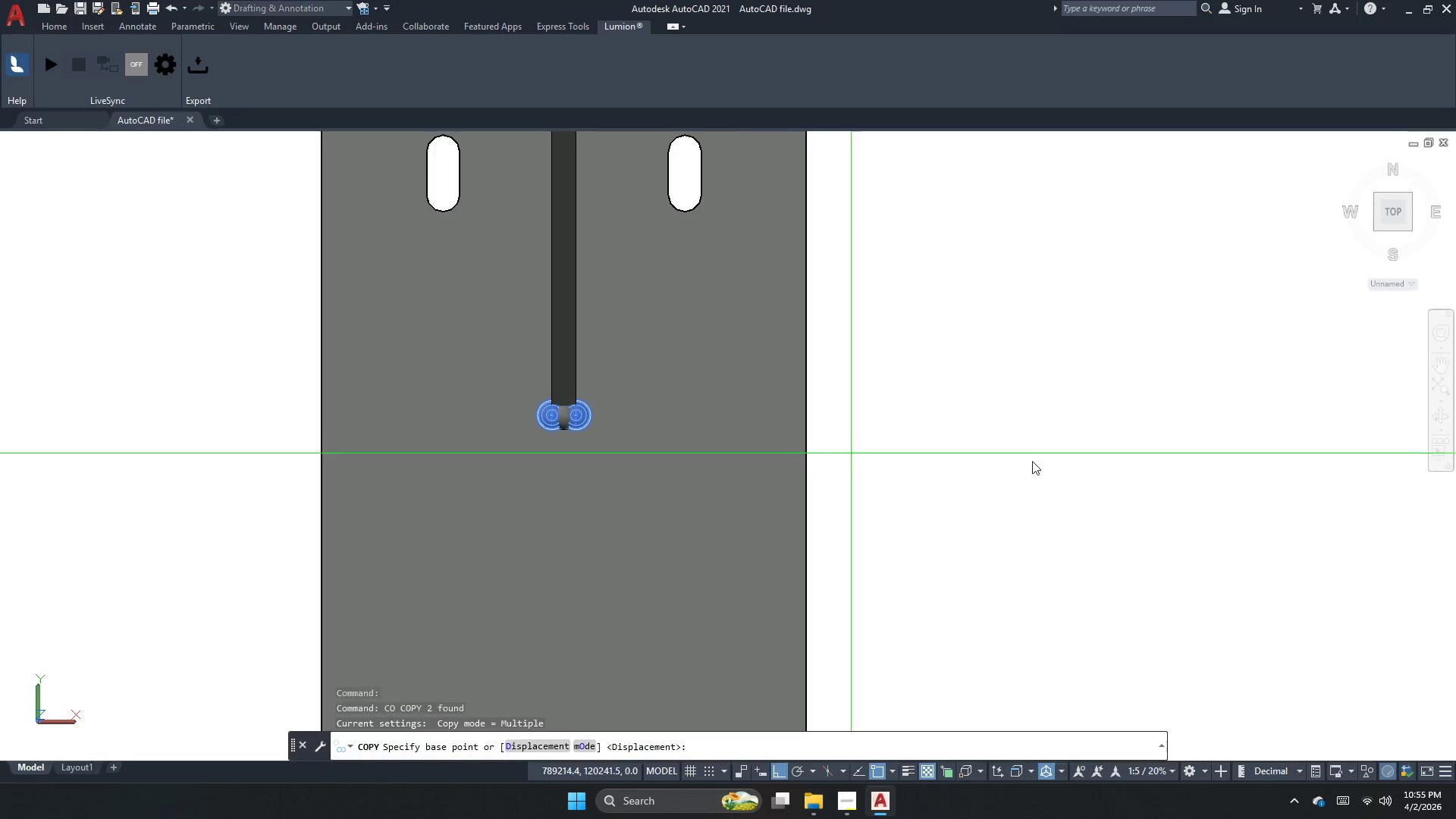 
left_click_drag(start_coordinate=[1061, 461], to_coordinate=[1072, 430])
 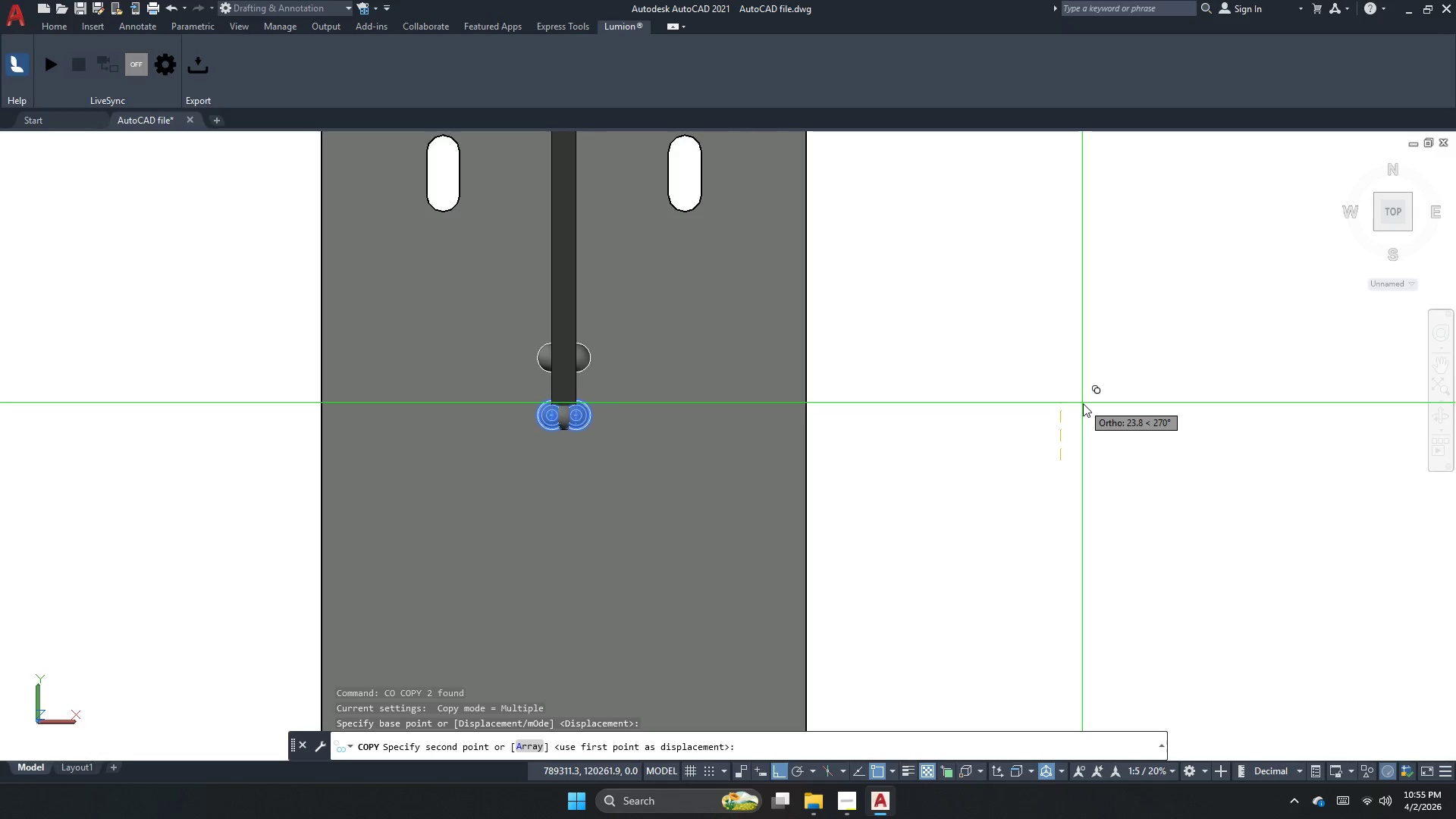 
key(Numpad6)
 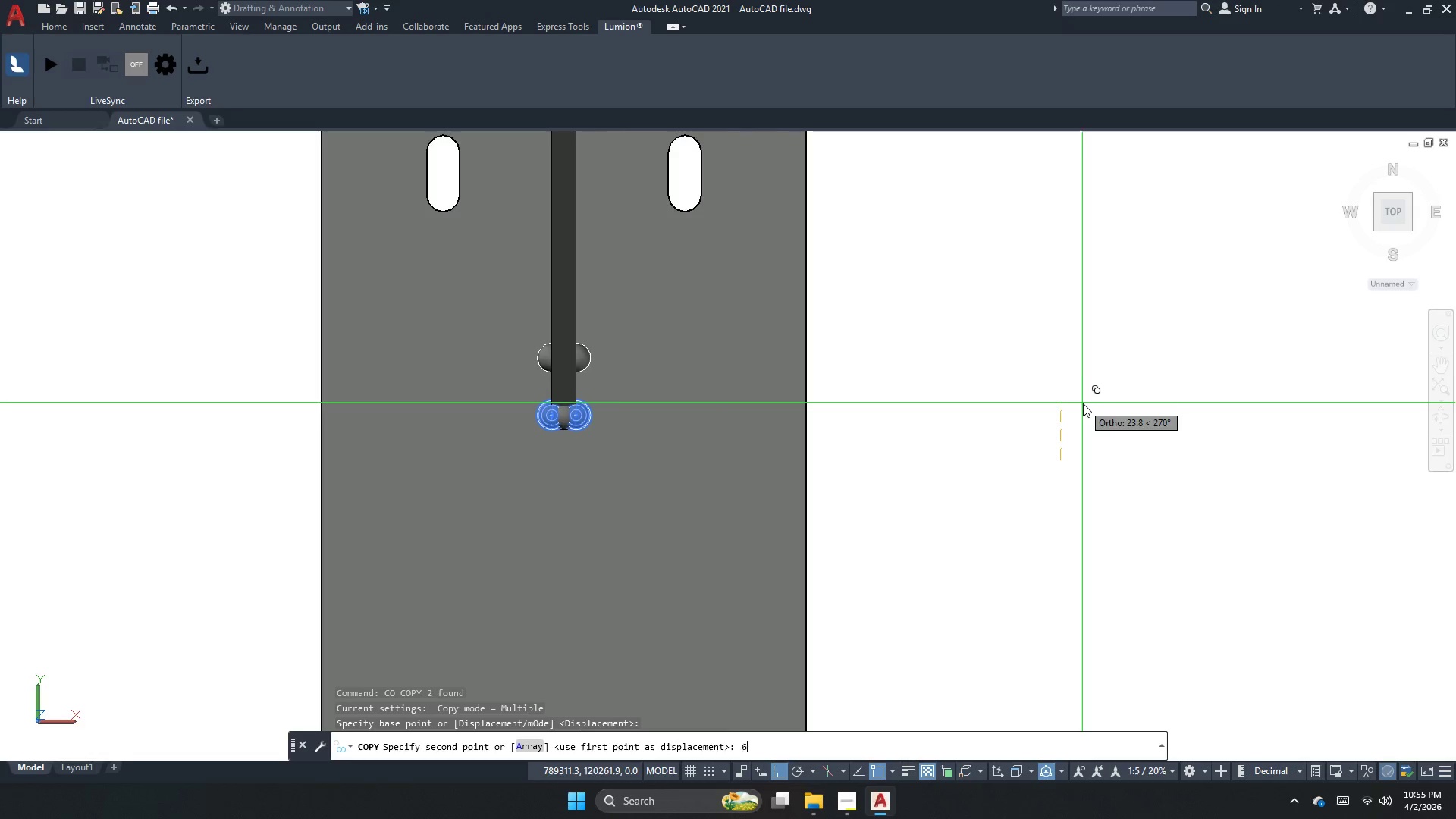 
key(NumpadEnter)
 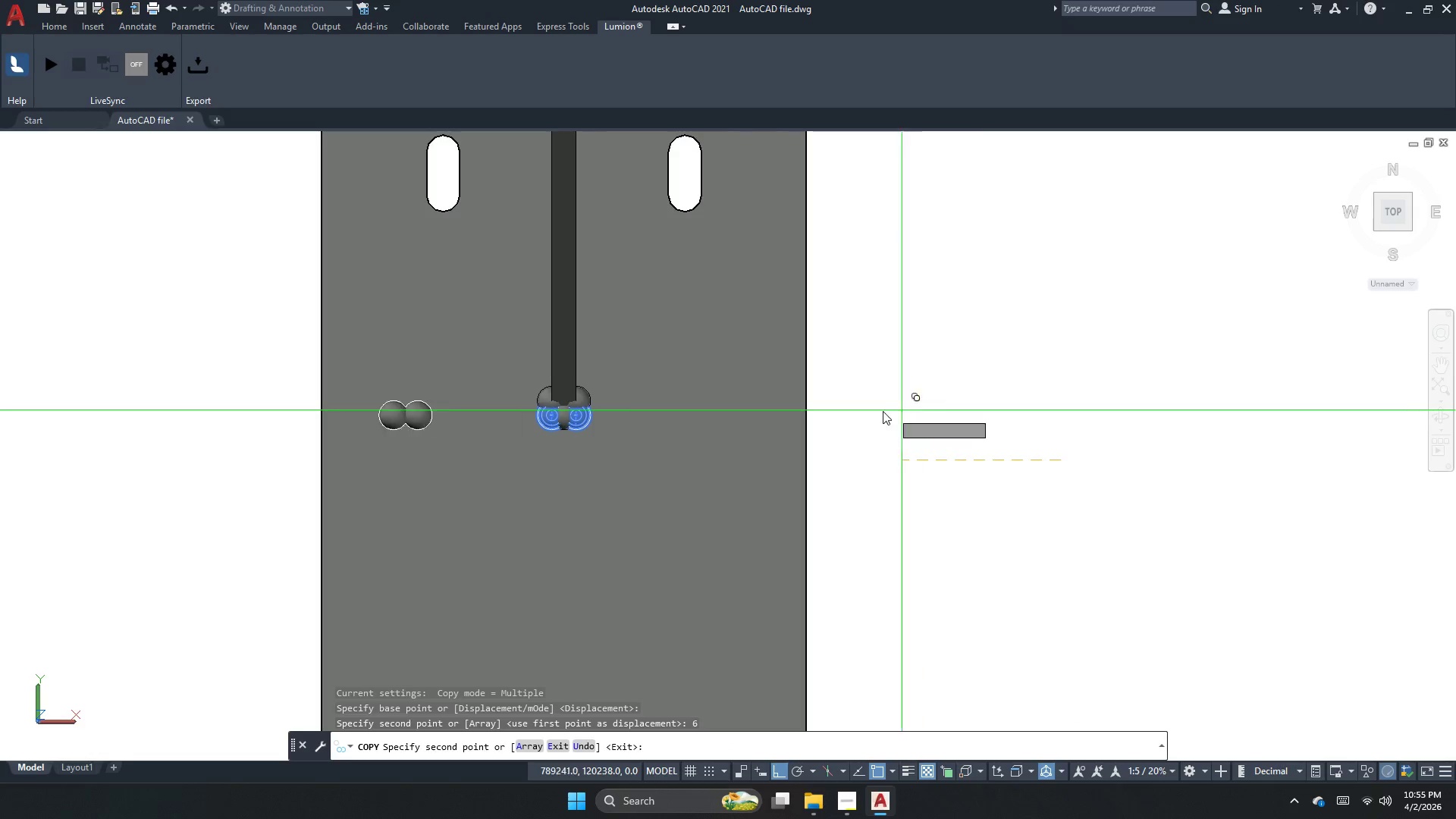 
key(Escape)
 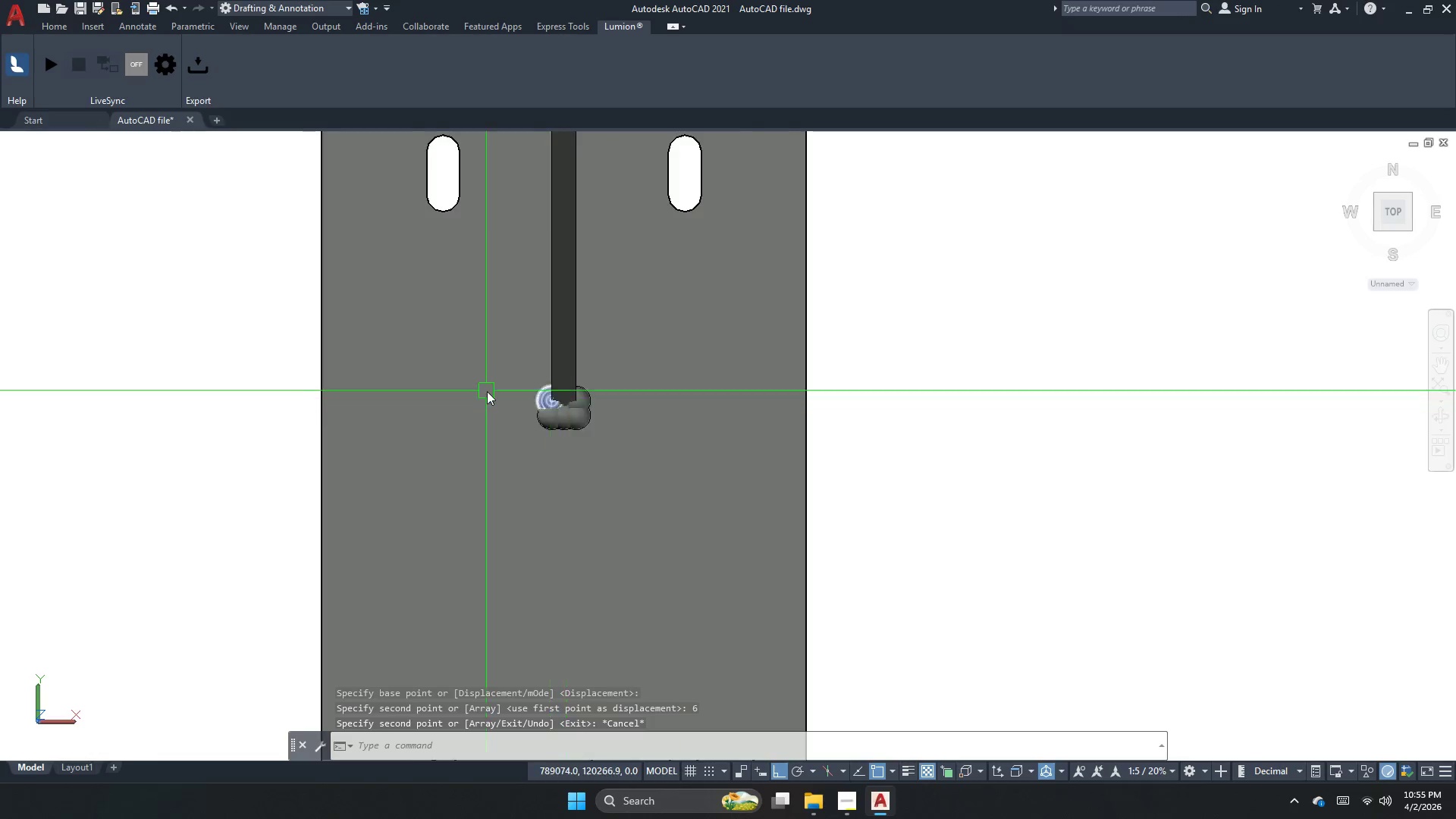 
scroll: coordinate [487, 394], scroll_direction: up, amount: 3.0
 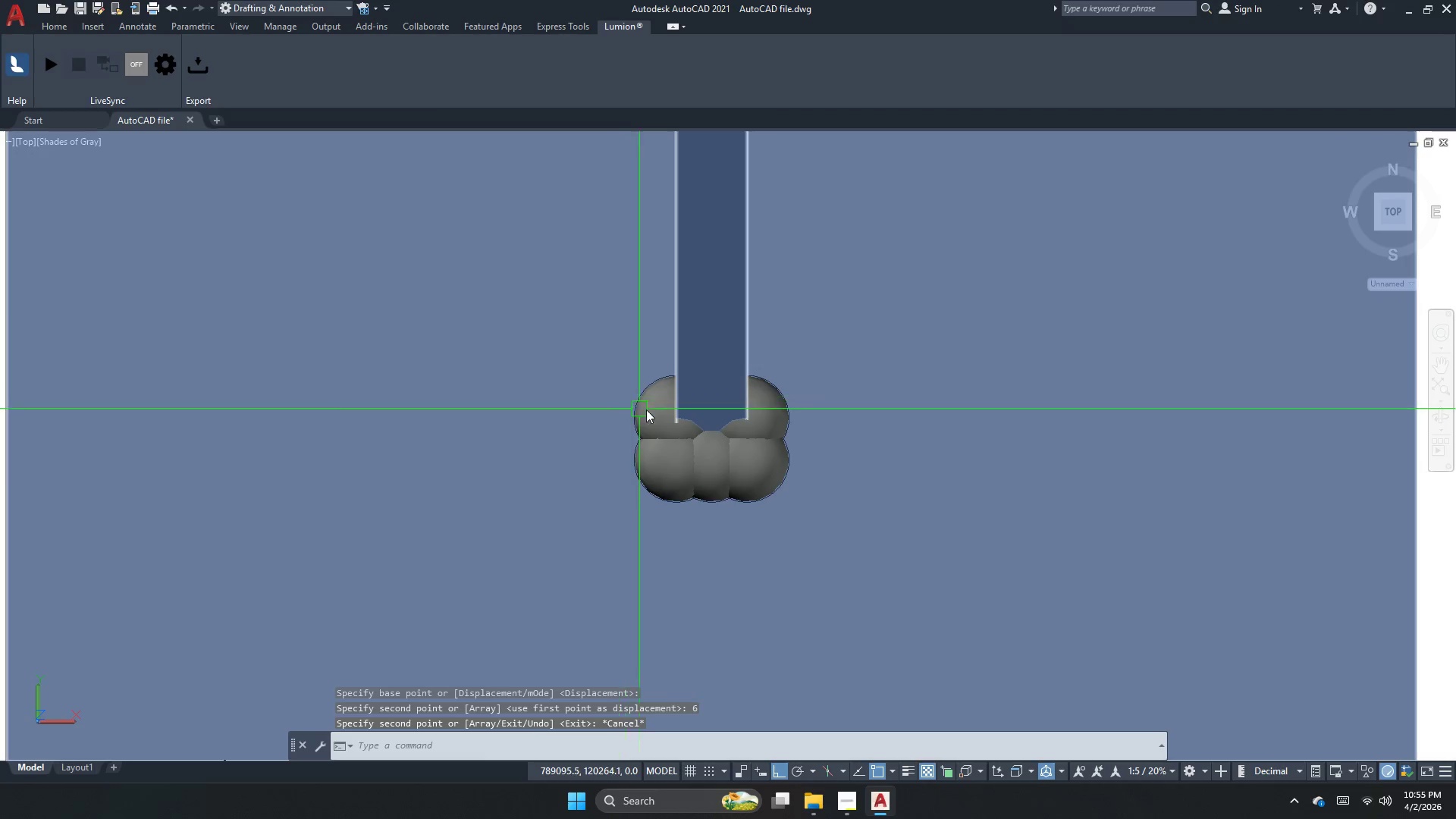 
left_click([652, 411])
 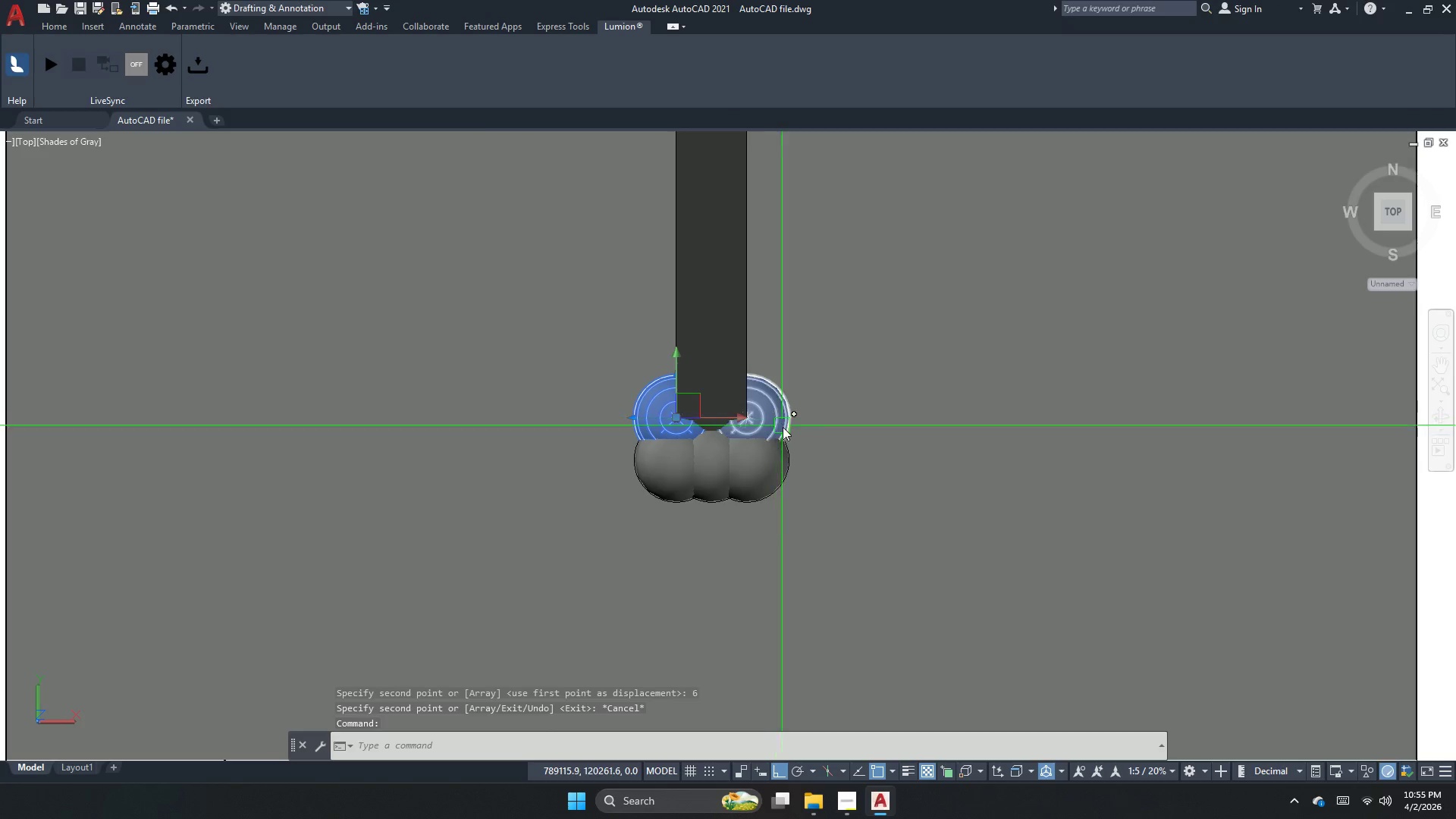 
left_click([779, 430])
 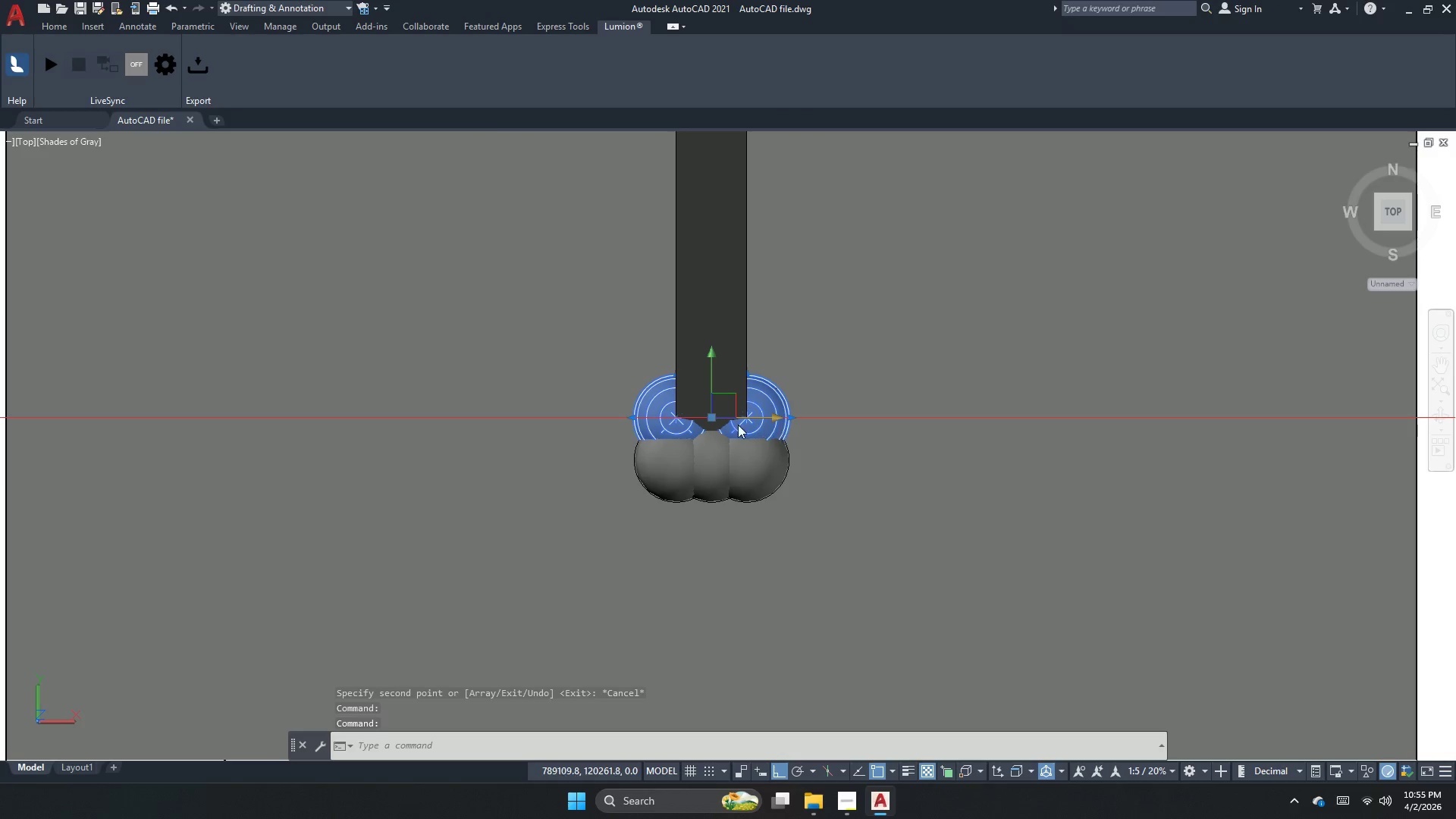 
type(co )
 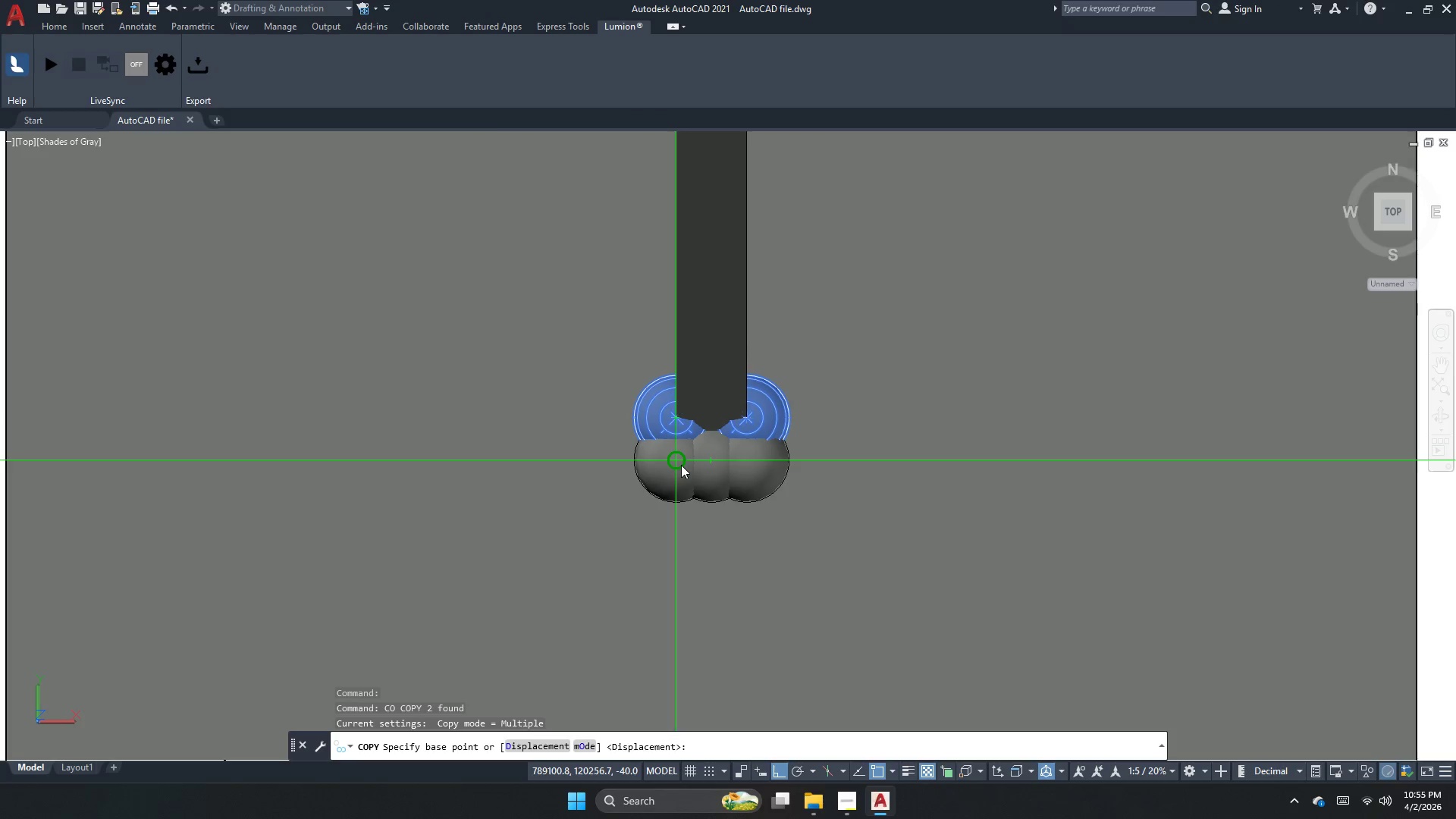 
left_click_drag(start_coordinate=[681, 465], to_coordinate=[678, 443])
 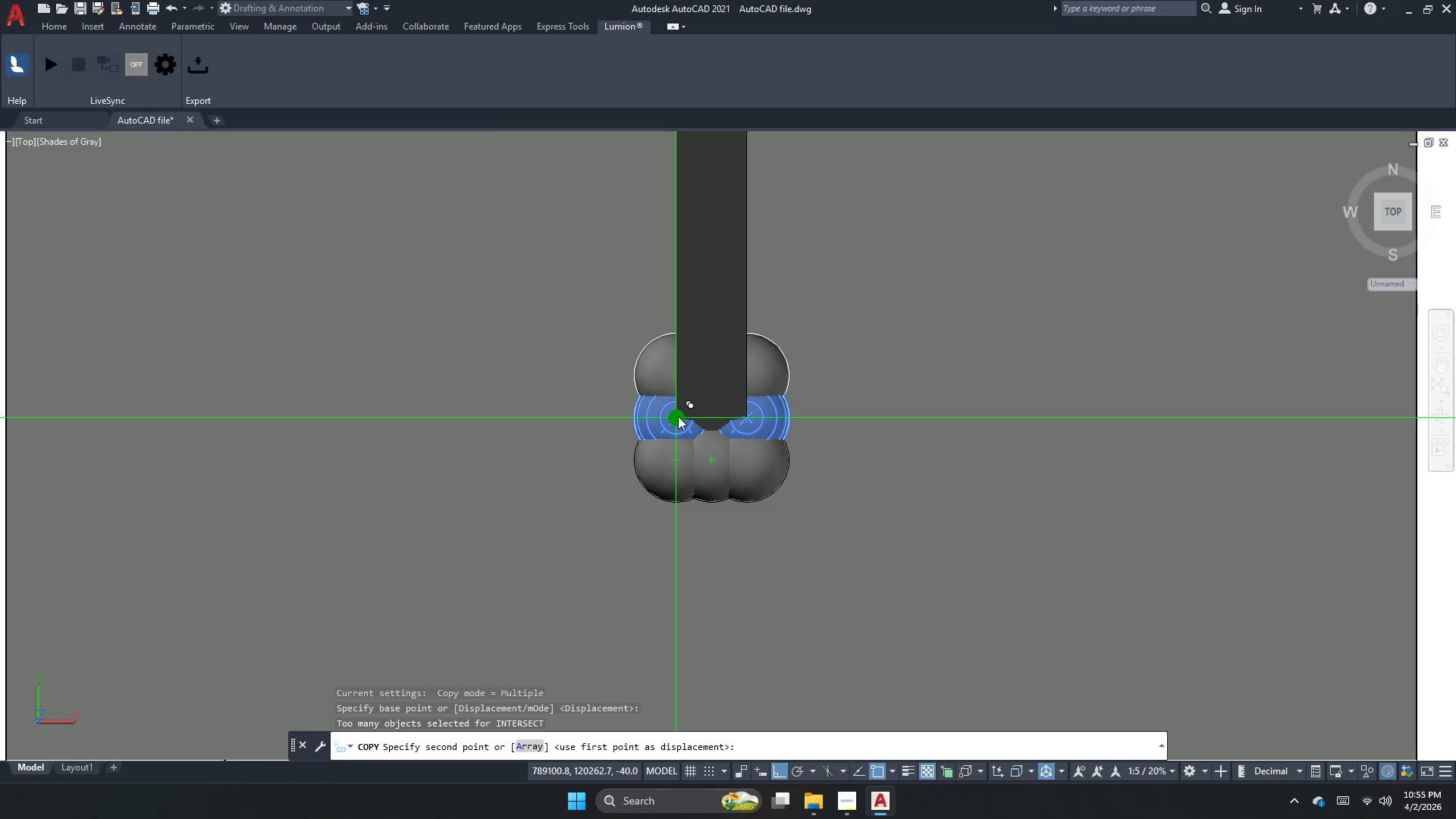 
left_click([678, 416])
 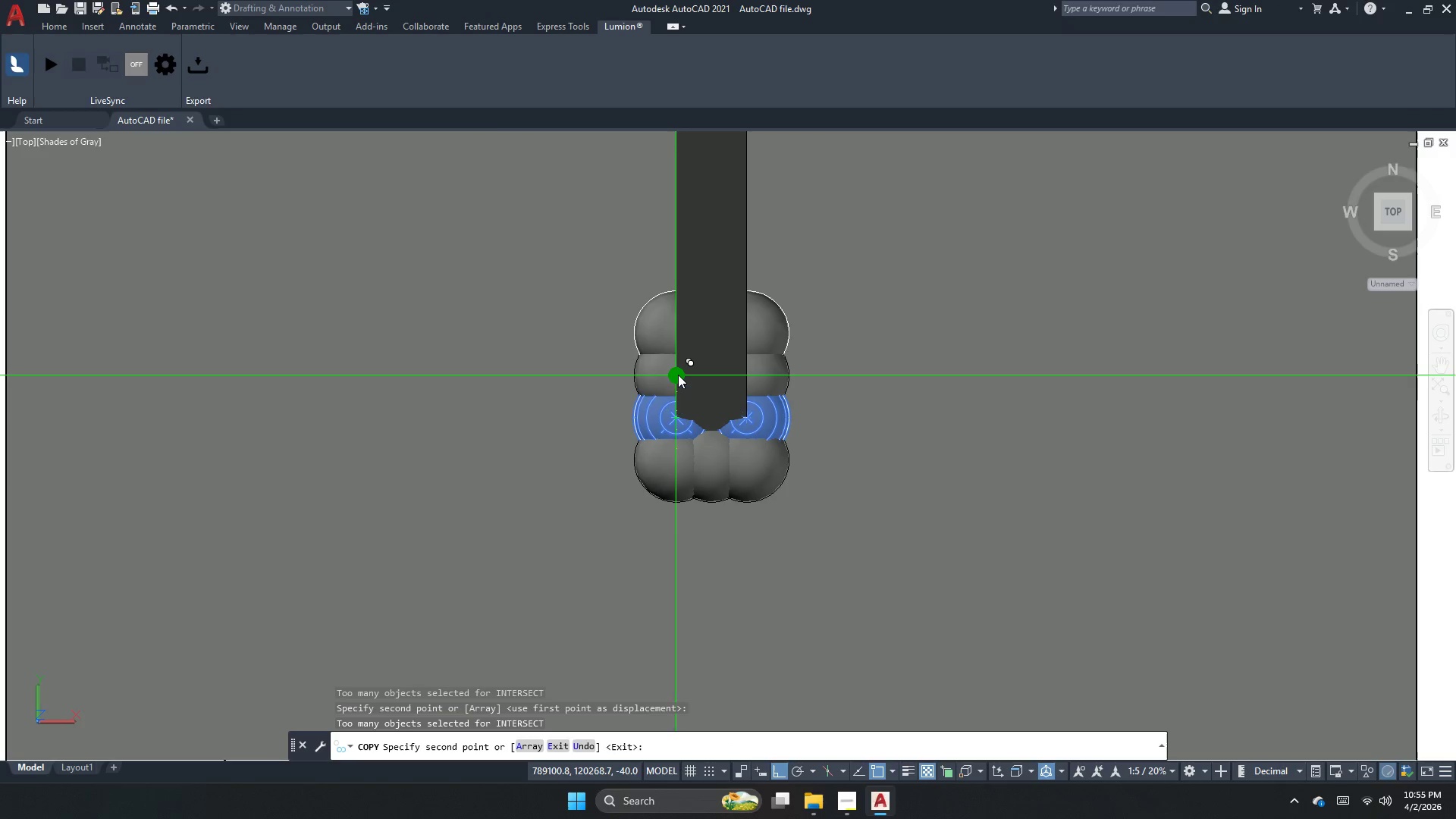 
left_click([678, 375])
 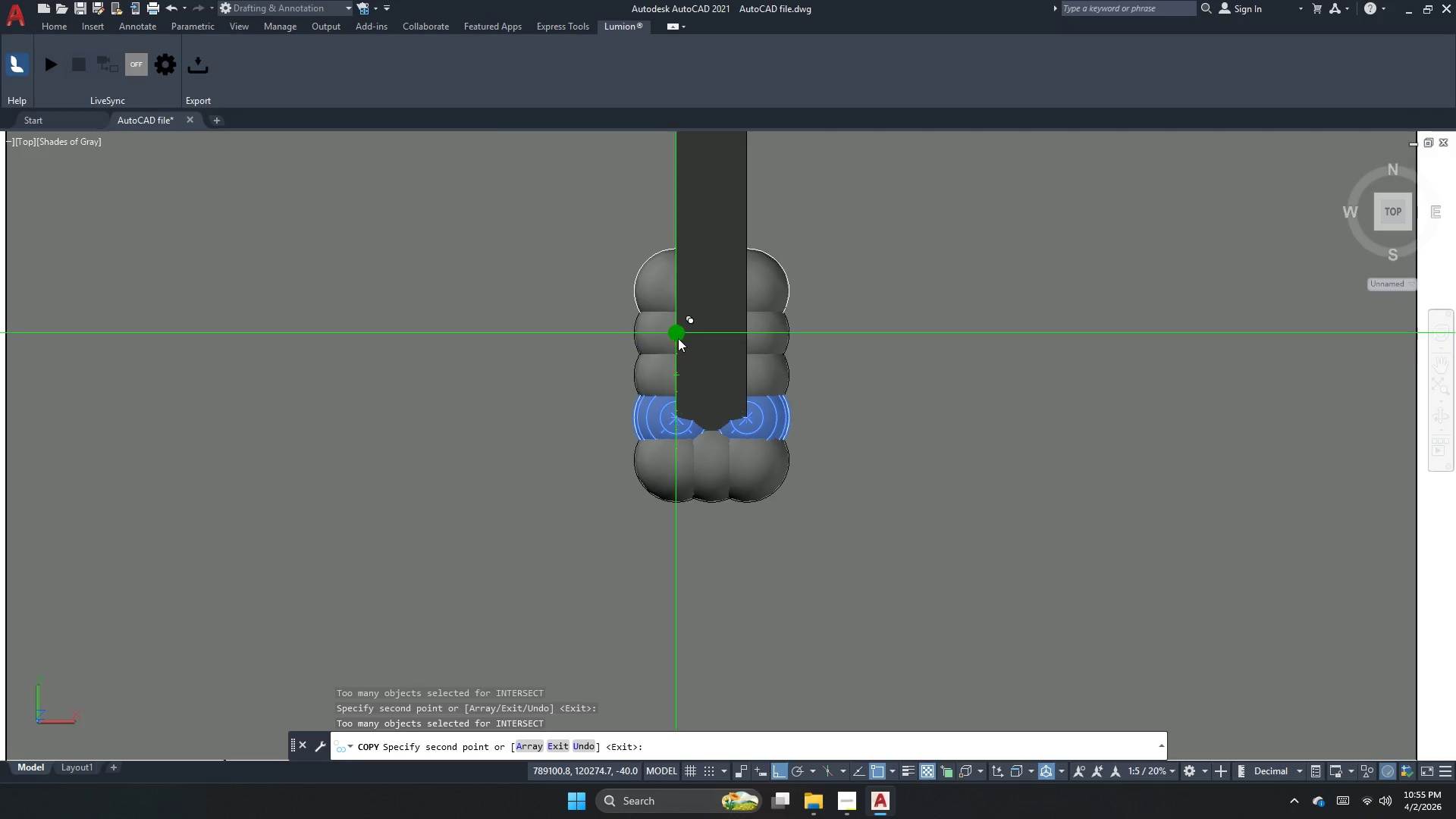 
left_click_drag(start_coordinate=[678, 337], to_coordinate=[676, 329])
 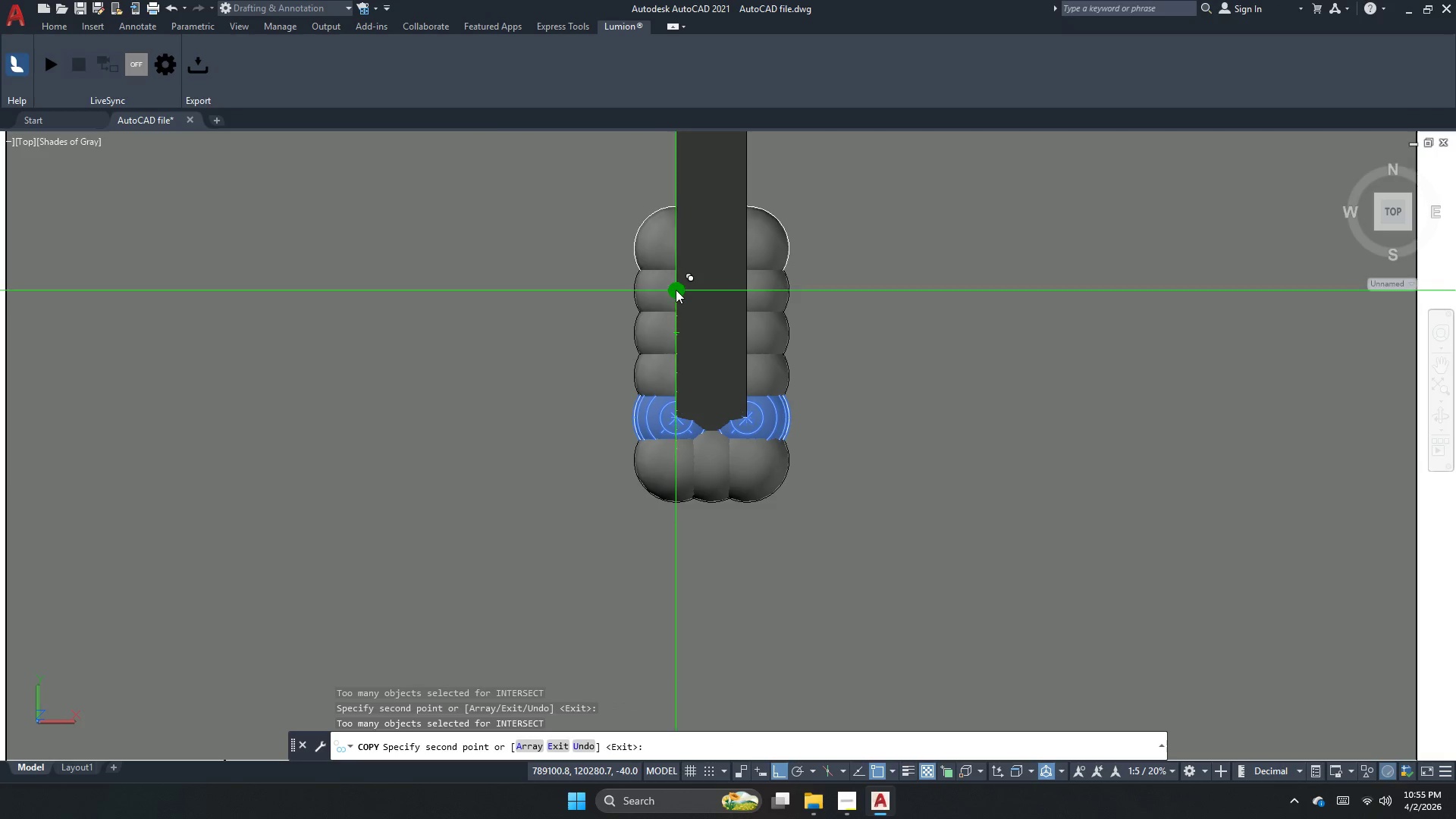 
left_click([676, 290])
 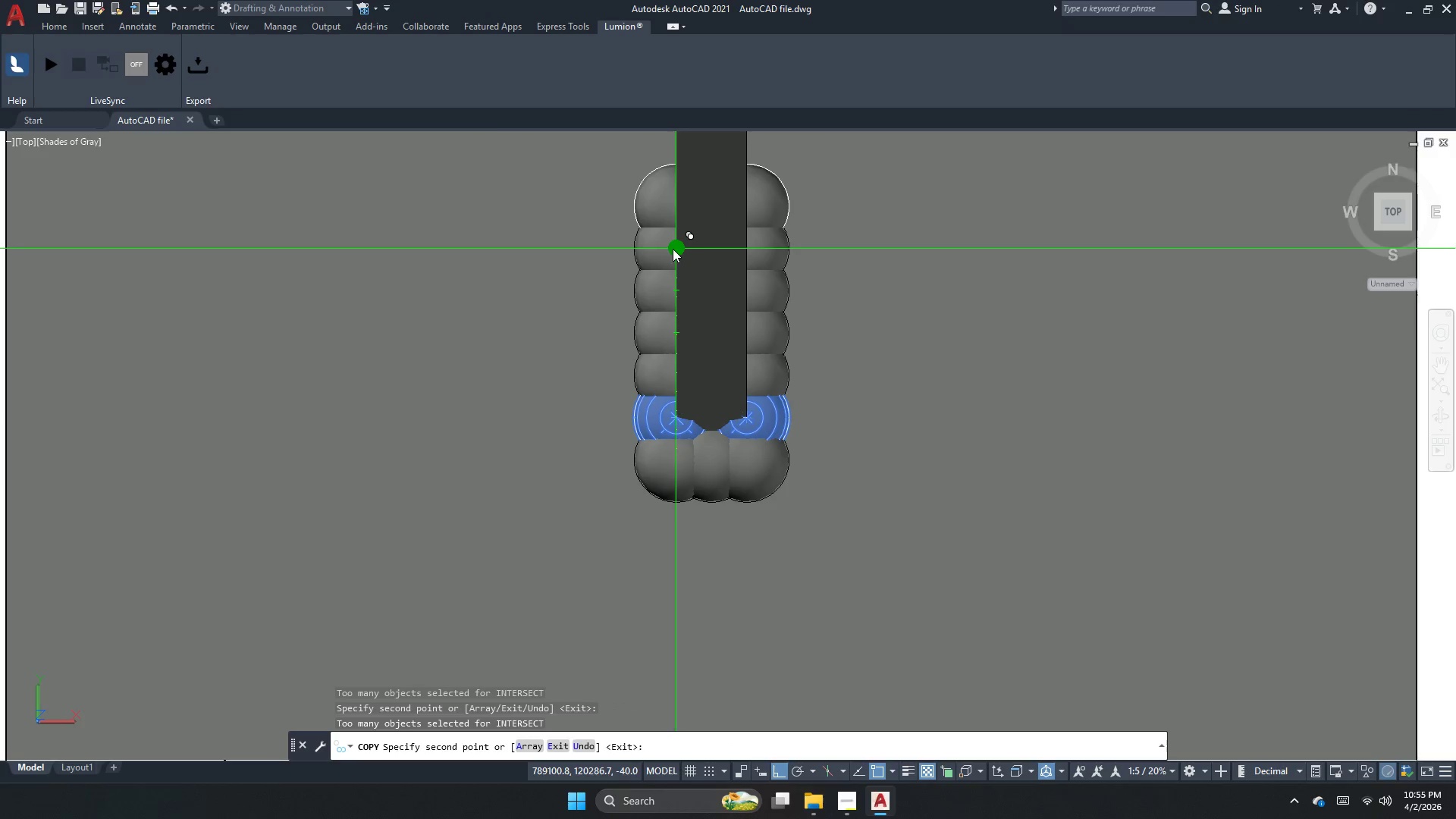 
left_click([673, 249])
 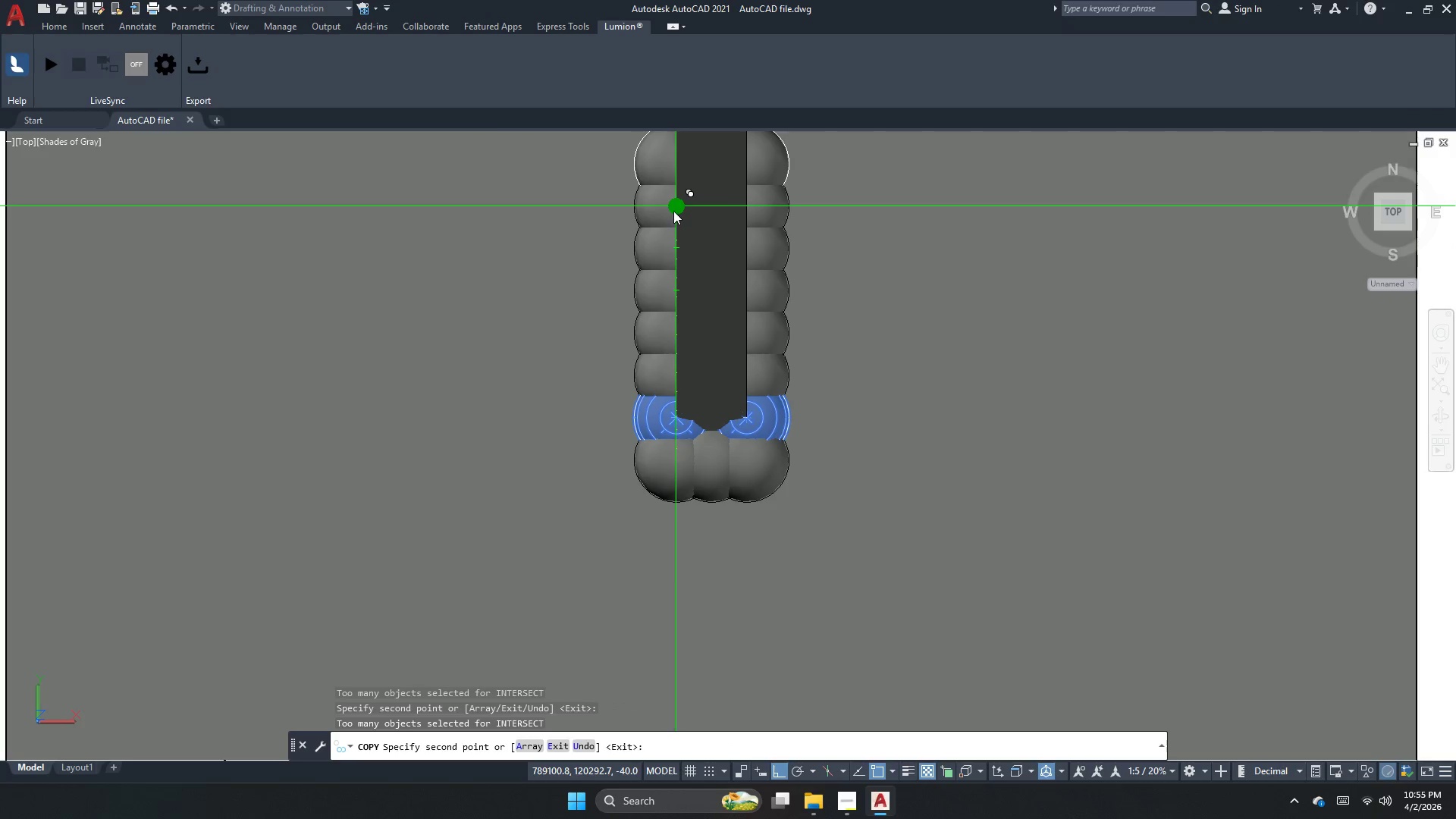 
left_click([673, 211])
 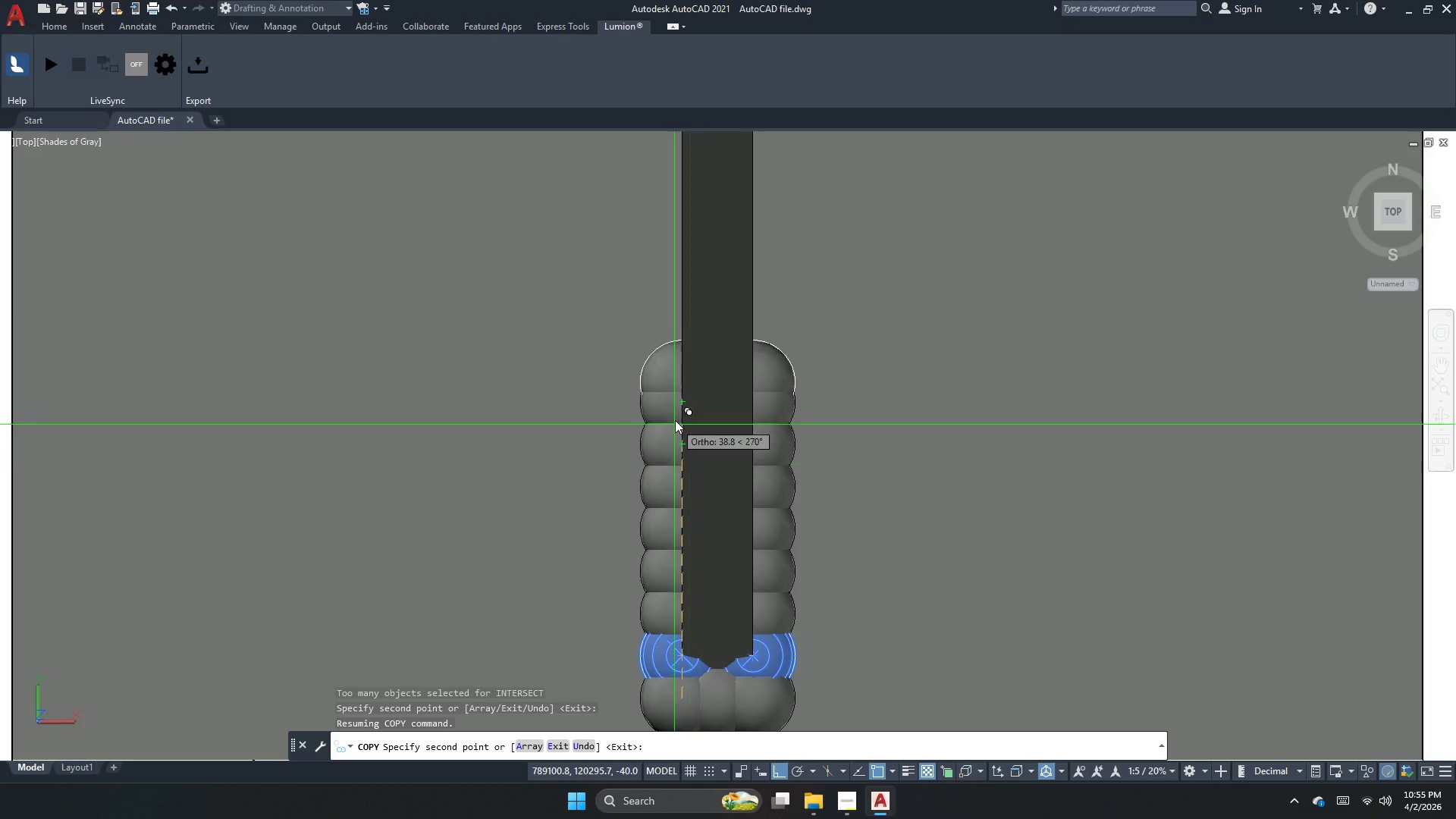 
left_click([683, 401])
 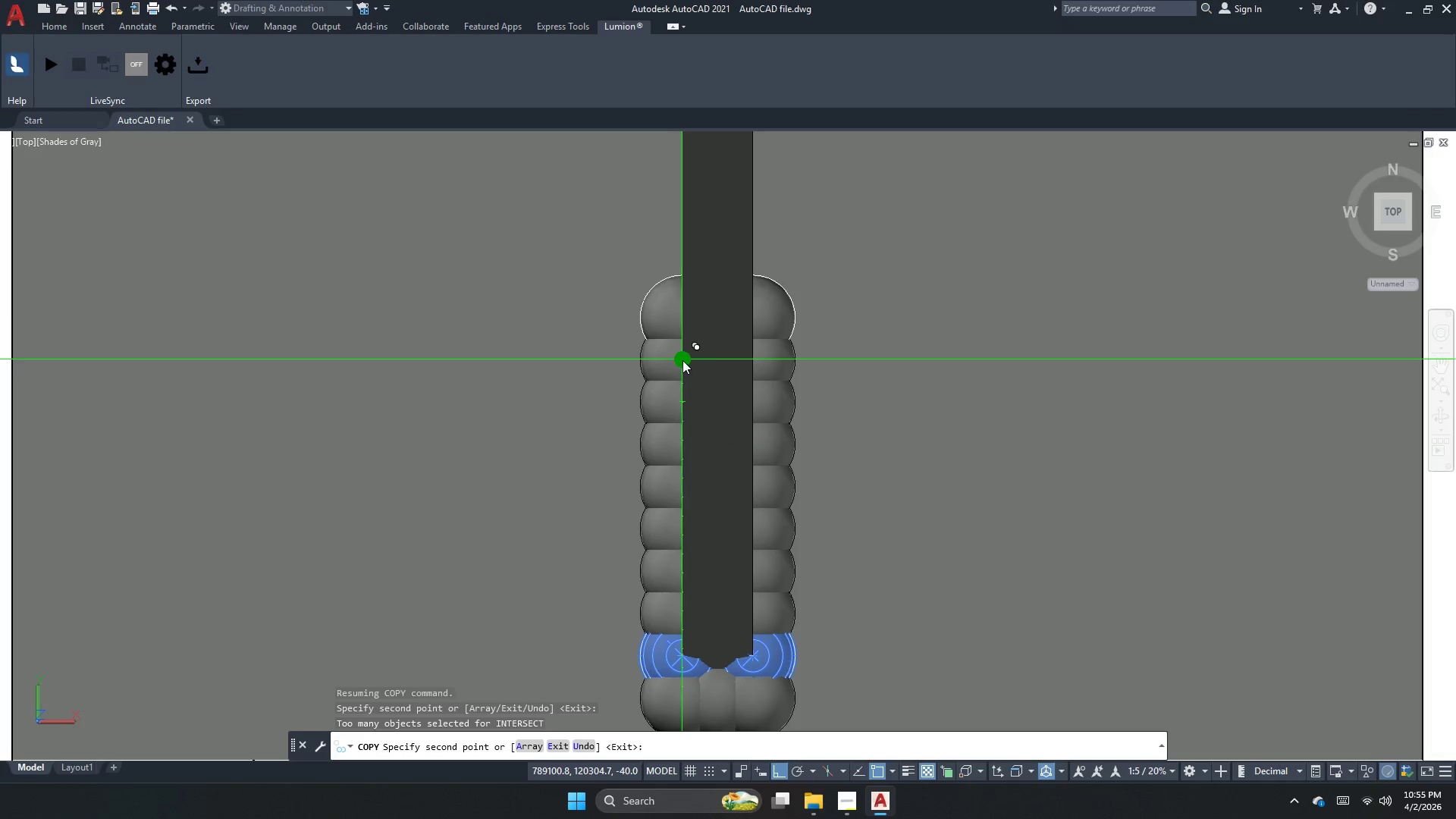 
left_click([682, 358])
 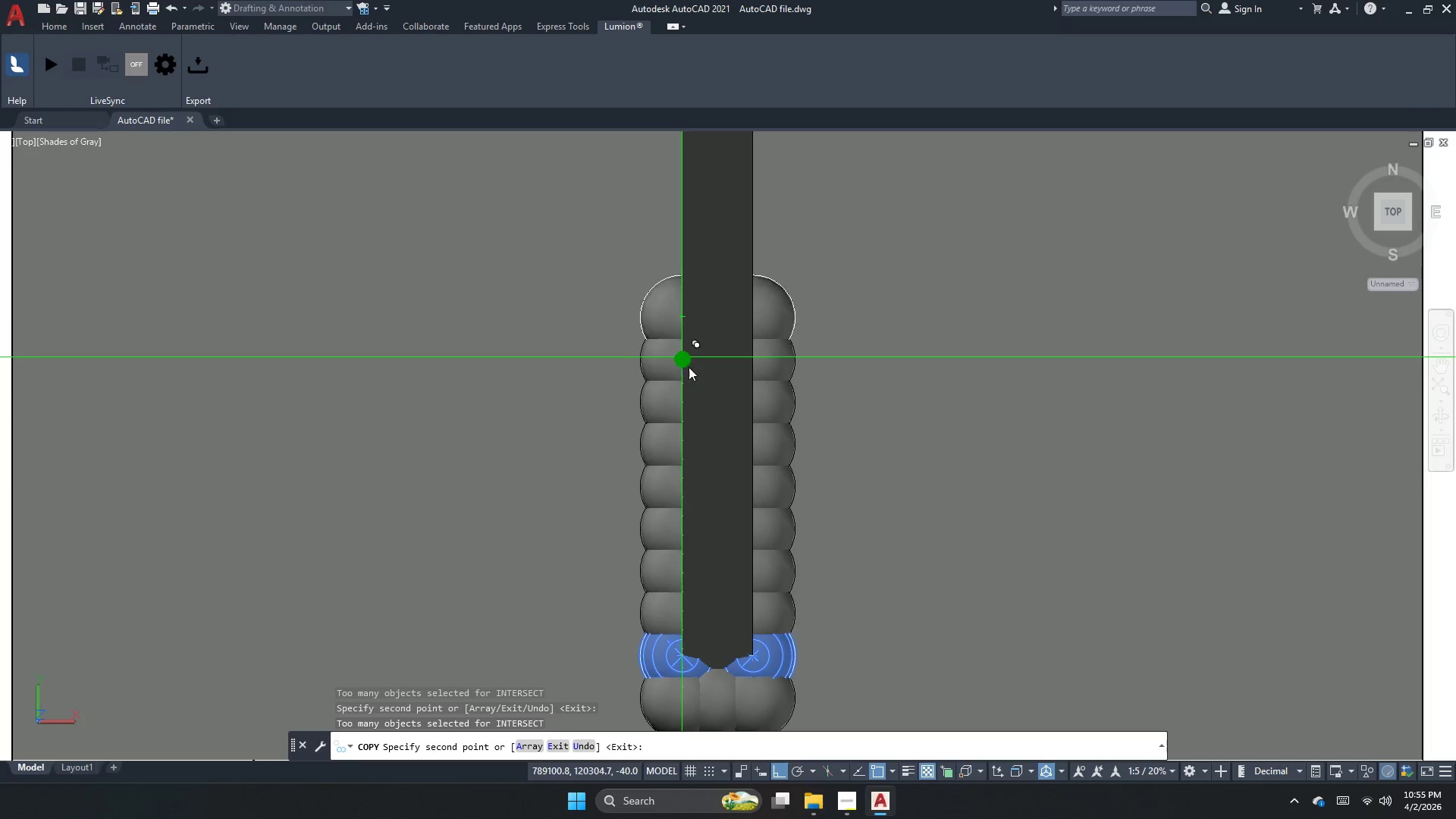 
key(Escape)
 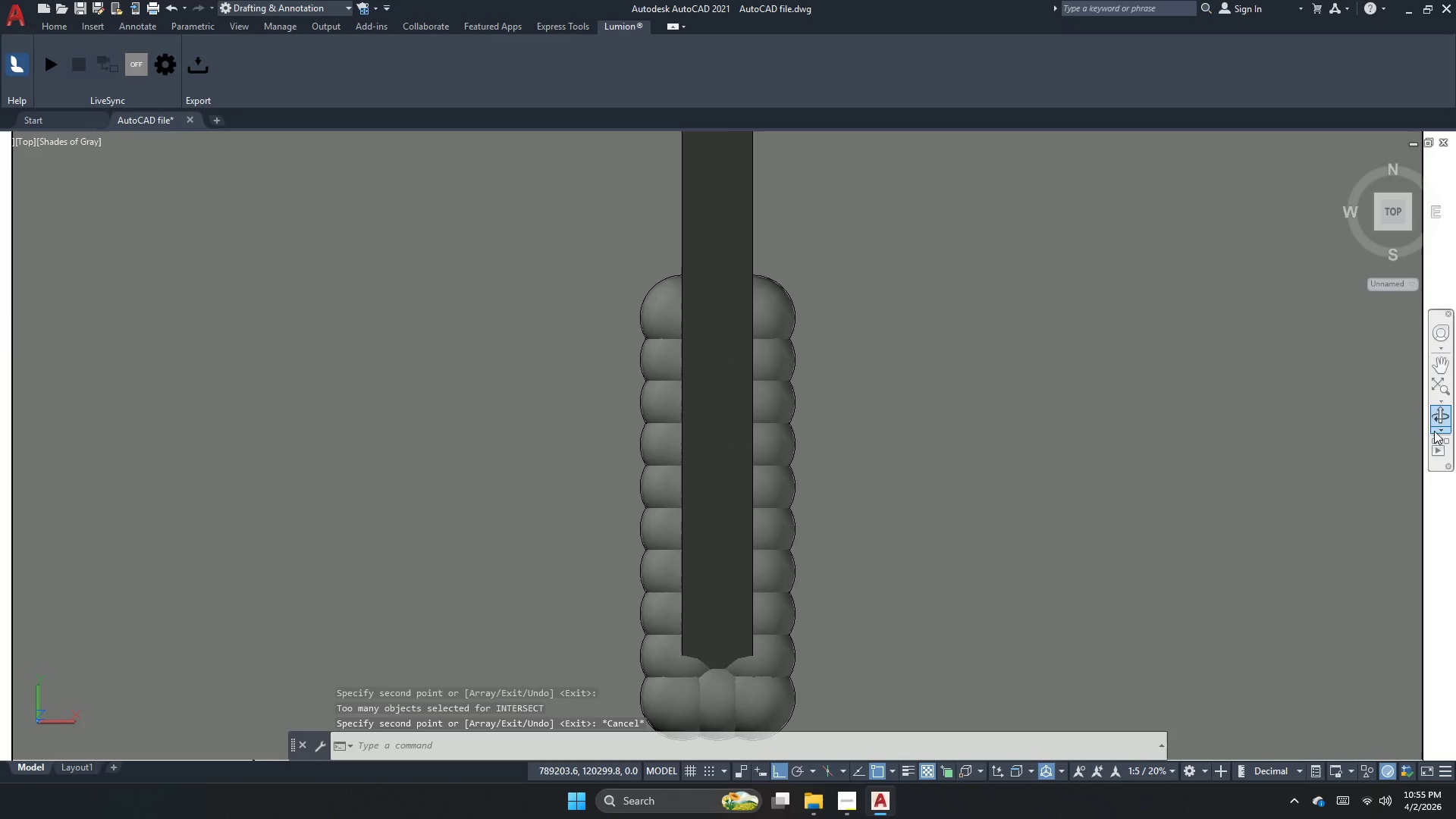 
left_click([1443, 416])
 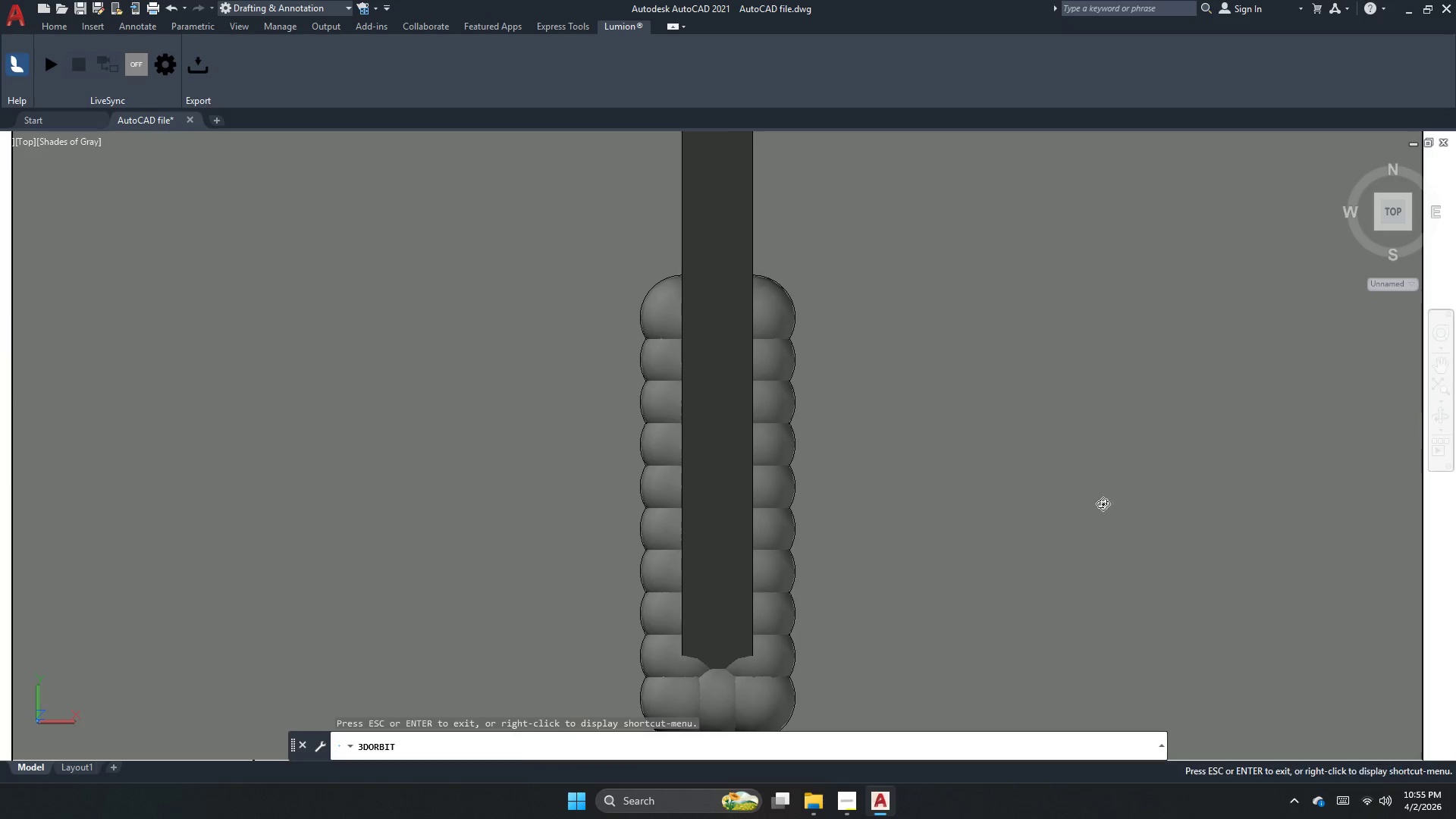 
left_click_drag(start_coordinate=[1080, 529], to_coordinate=[855, 394])
 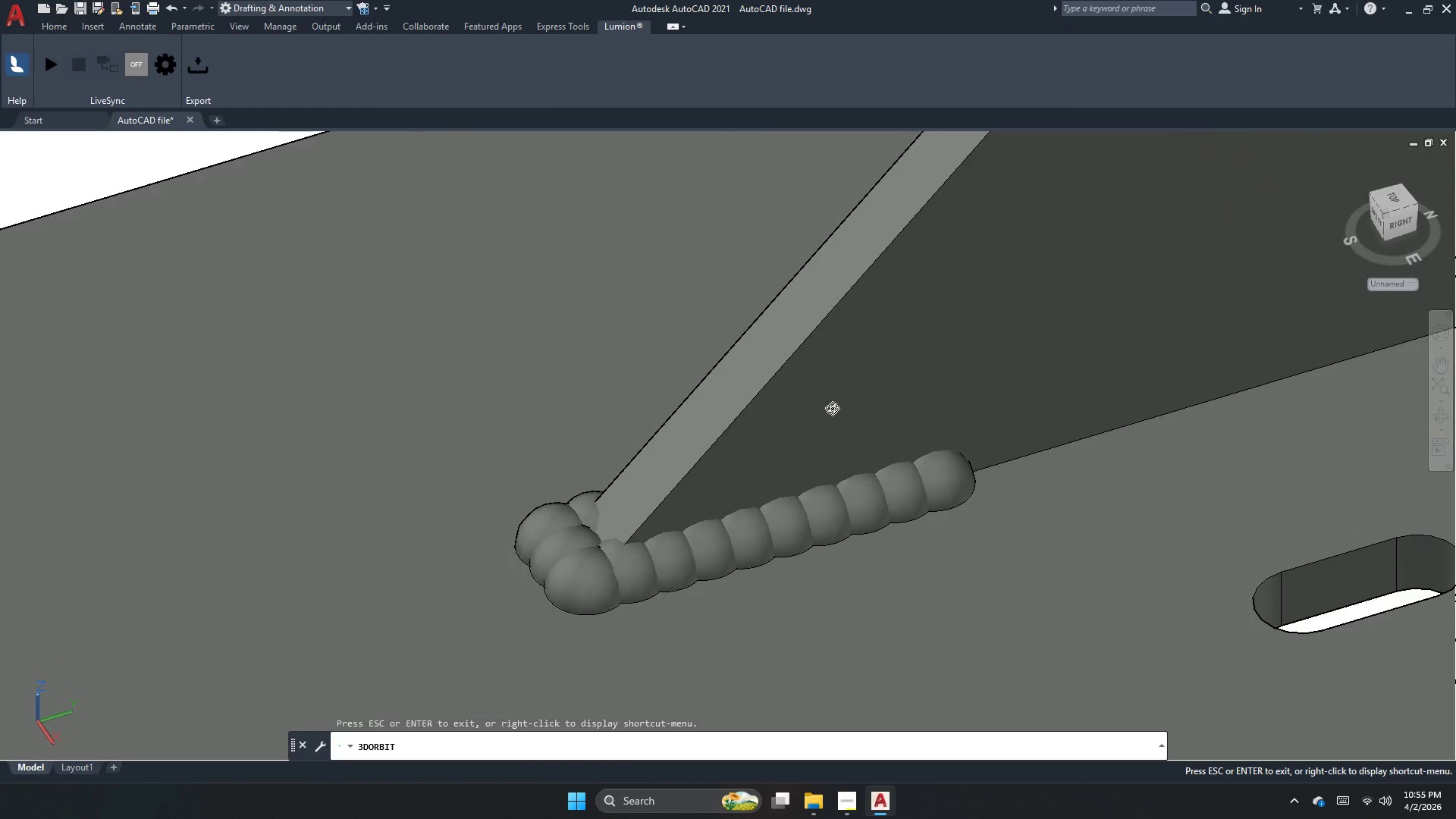 
left_click_drag(start_coordinate=[837, 642], to_coordinate=[1064, 535])
 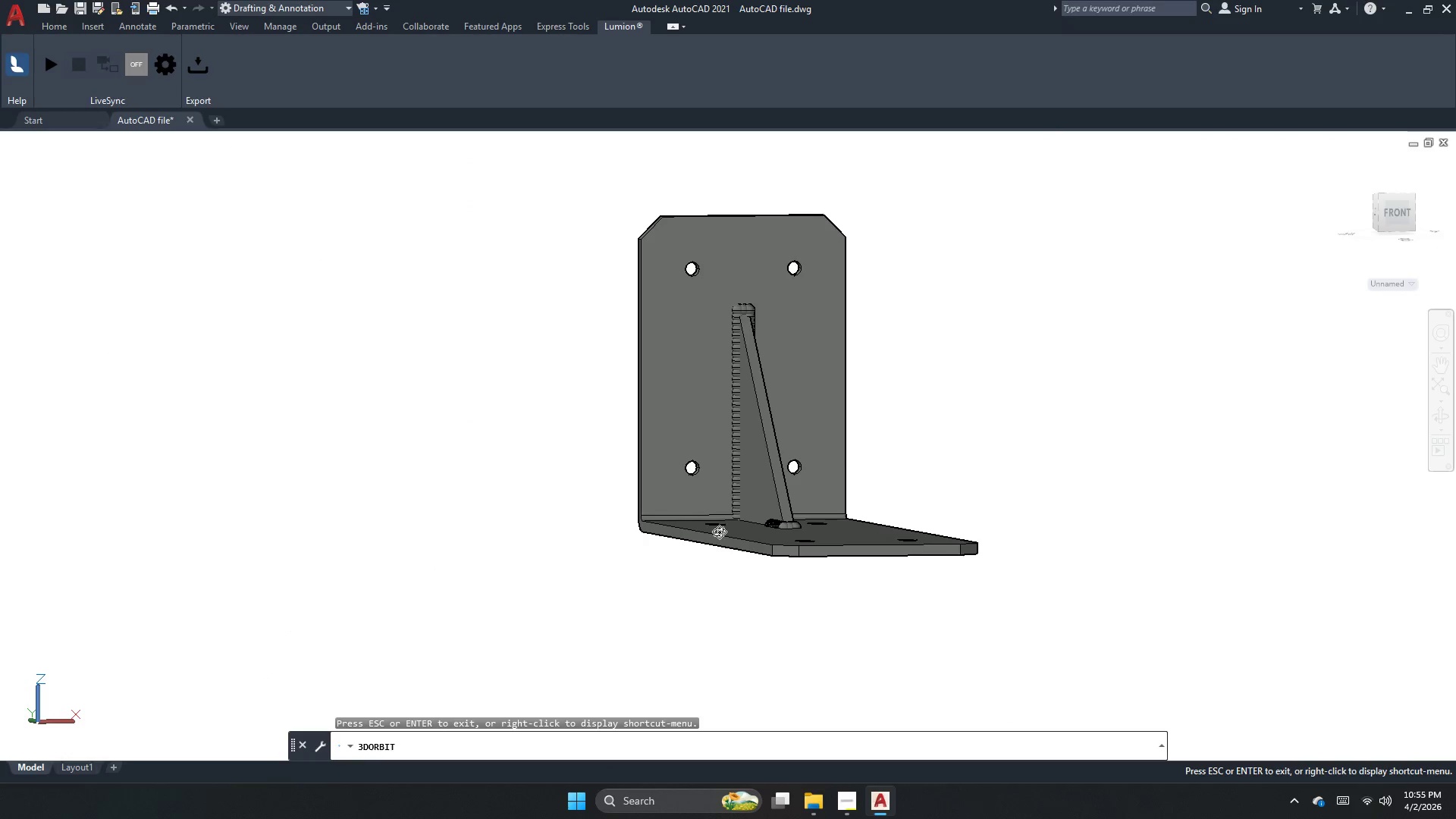 
scroll: coordinate [792, 526], scroll_direction: down, amount: 20.0
 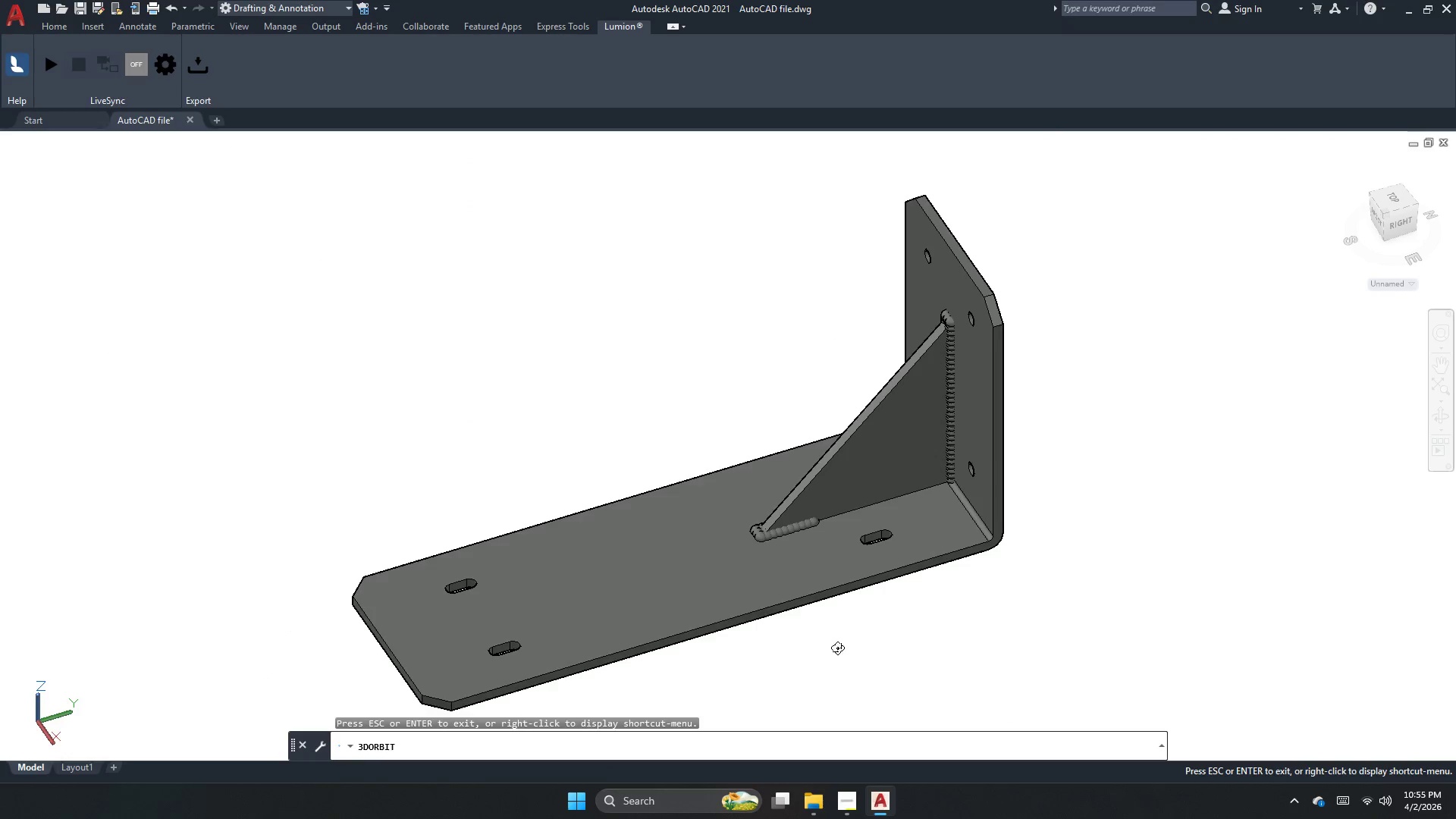 
left_click_drag(start_coordinate=[826, 466], to_coordinate=[969, 626])
 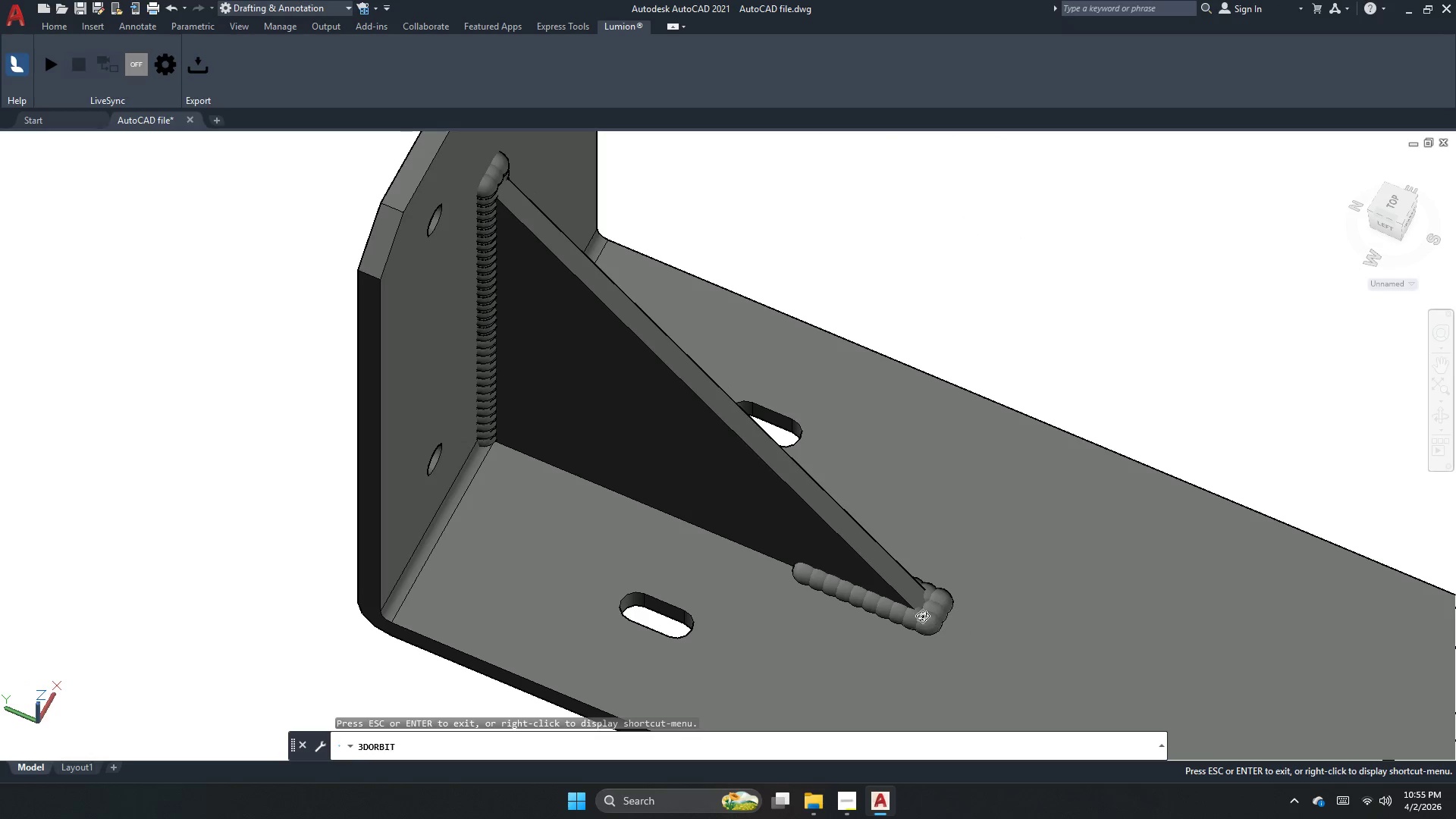 
scroll: coordinate [927, 582], scroll_direction: up, amount: 21.0
 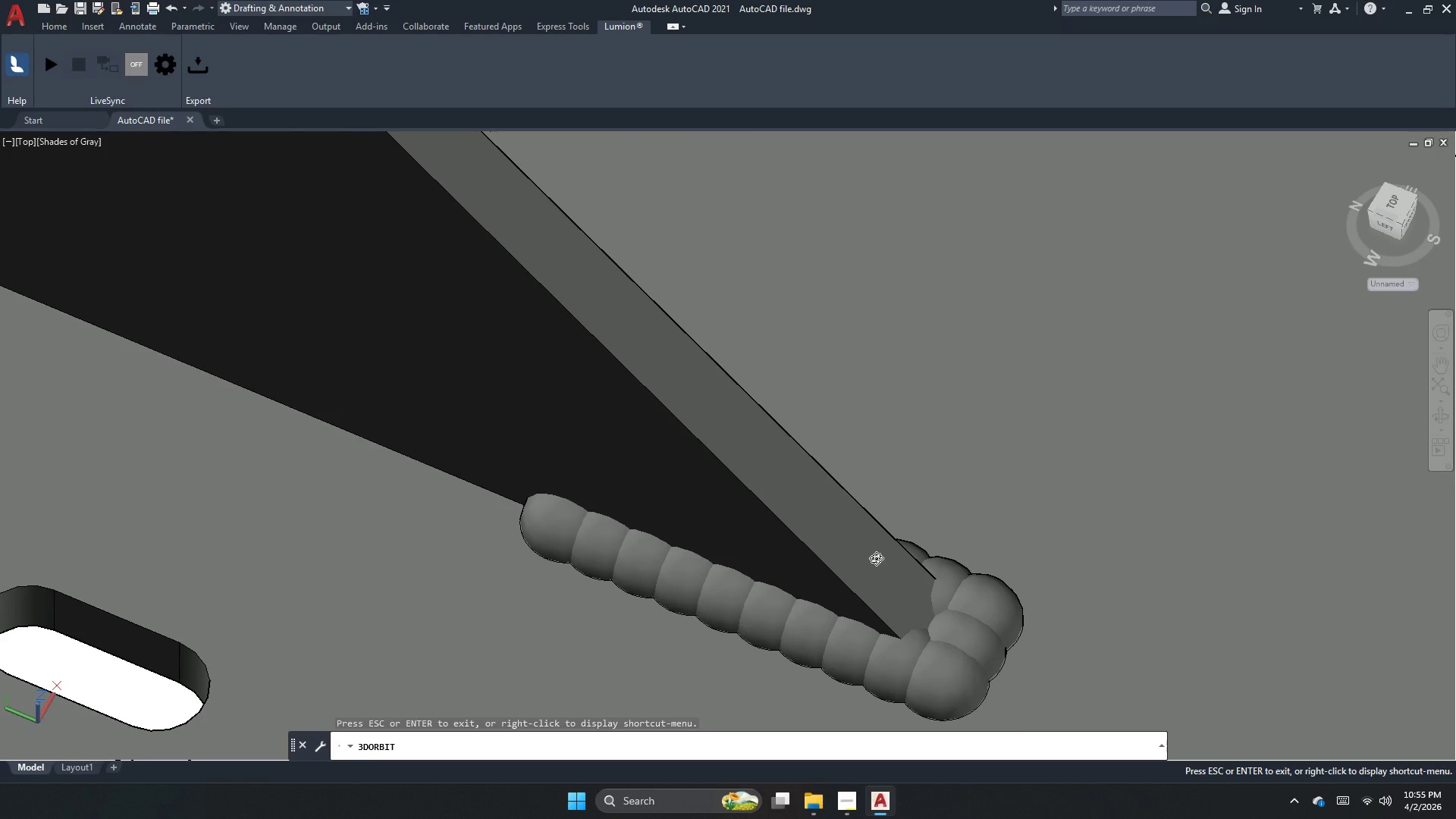 
scroll: coordinate [1215, 535], scroll_direction: down, amount: 16.0
 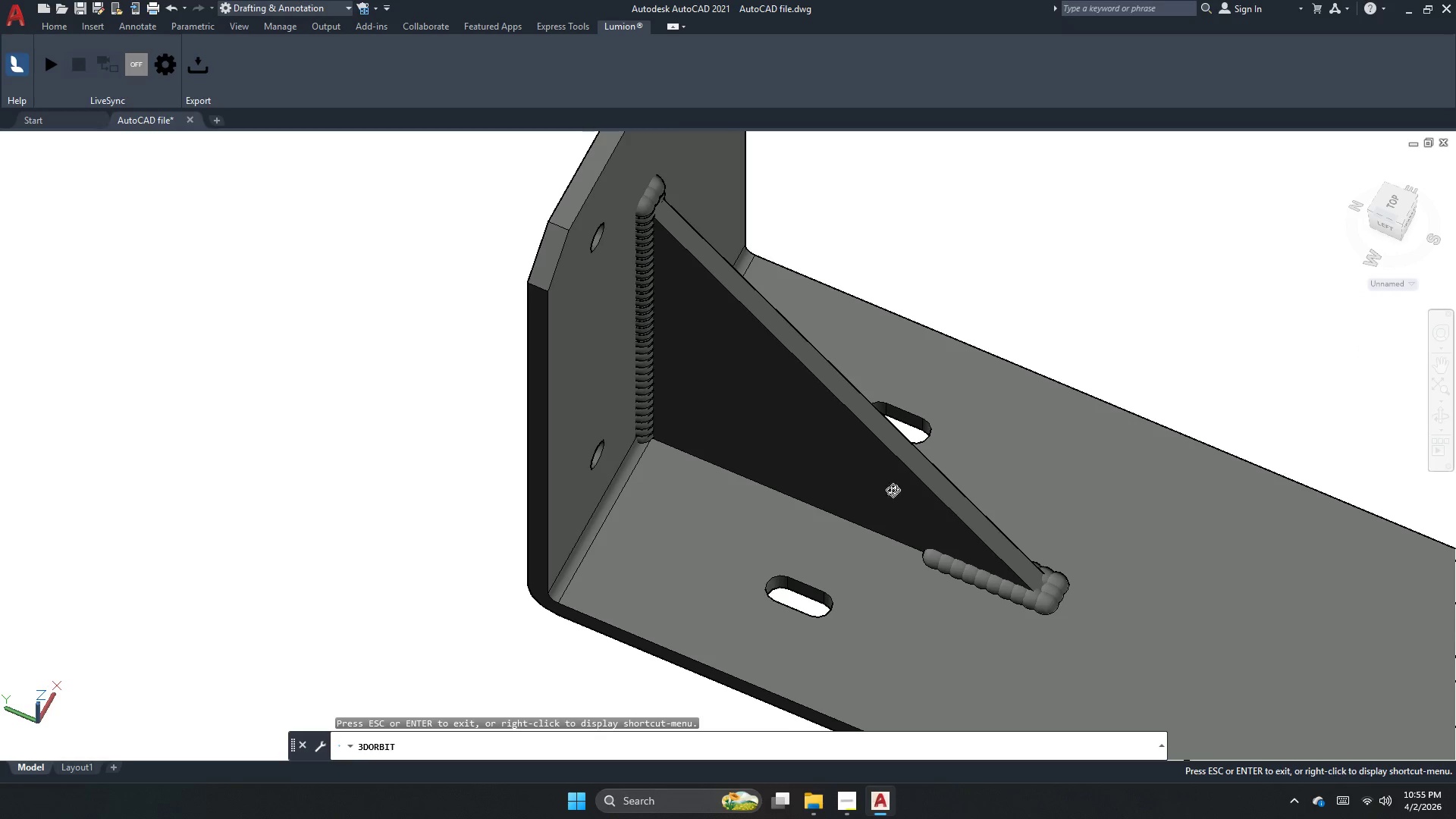 
left_click_drag(start_coordinate=[928, 582], to_coordinate=[886, 465])
 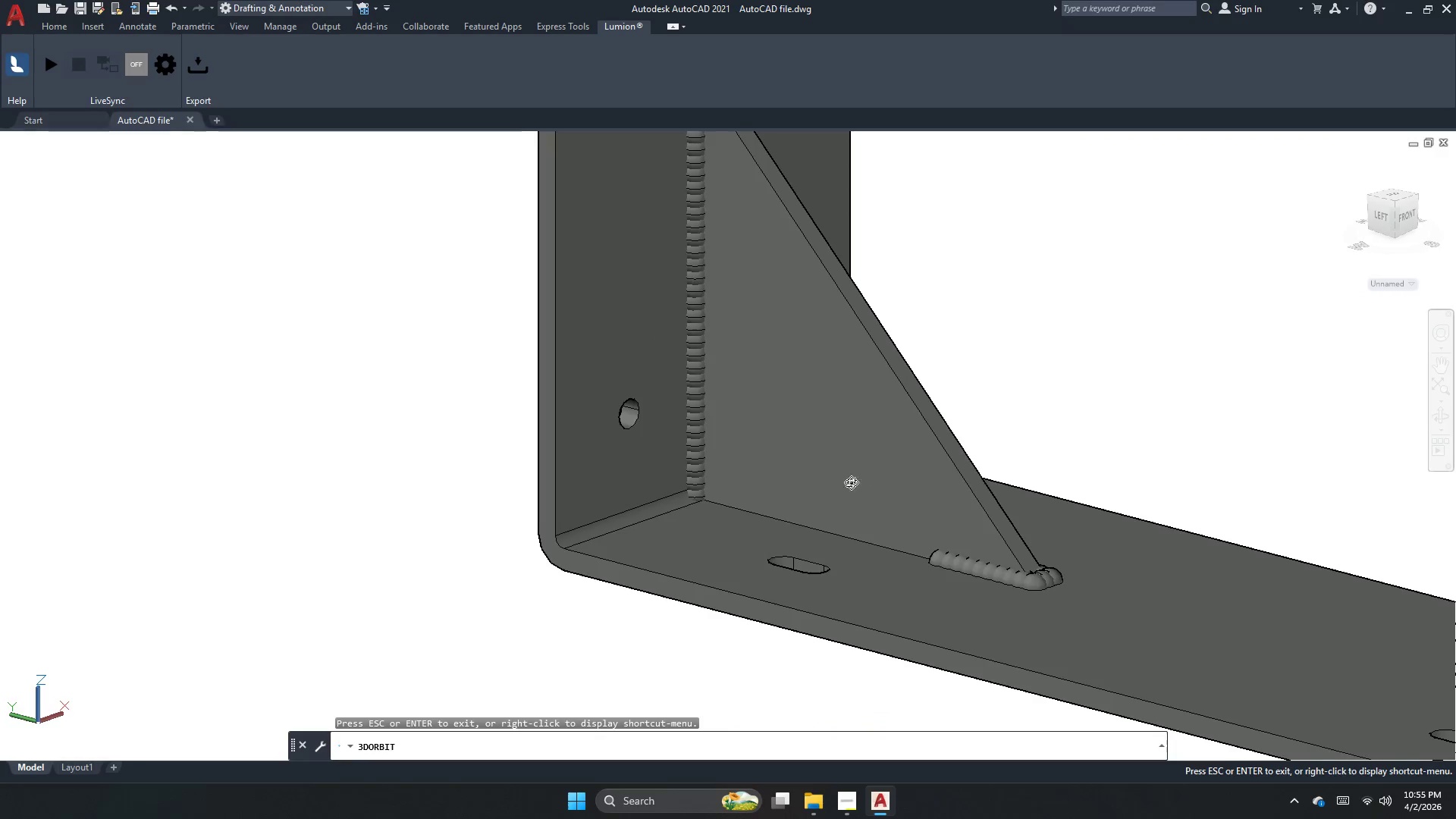 
scroll: coordinate [722, 601], scroll_direction: down, amount: 8.0
 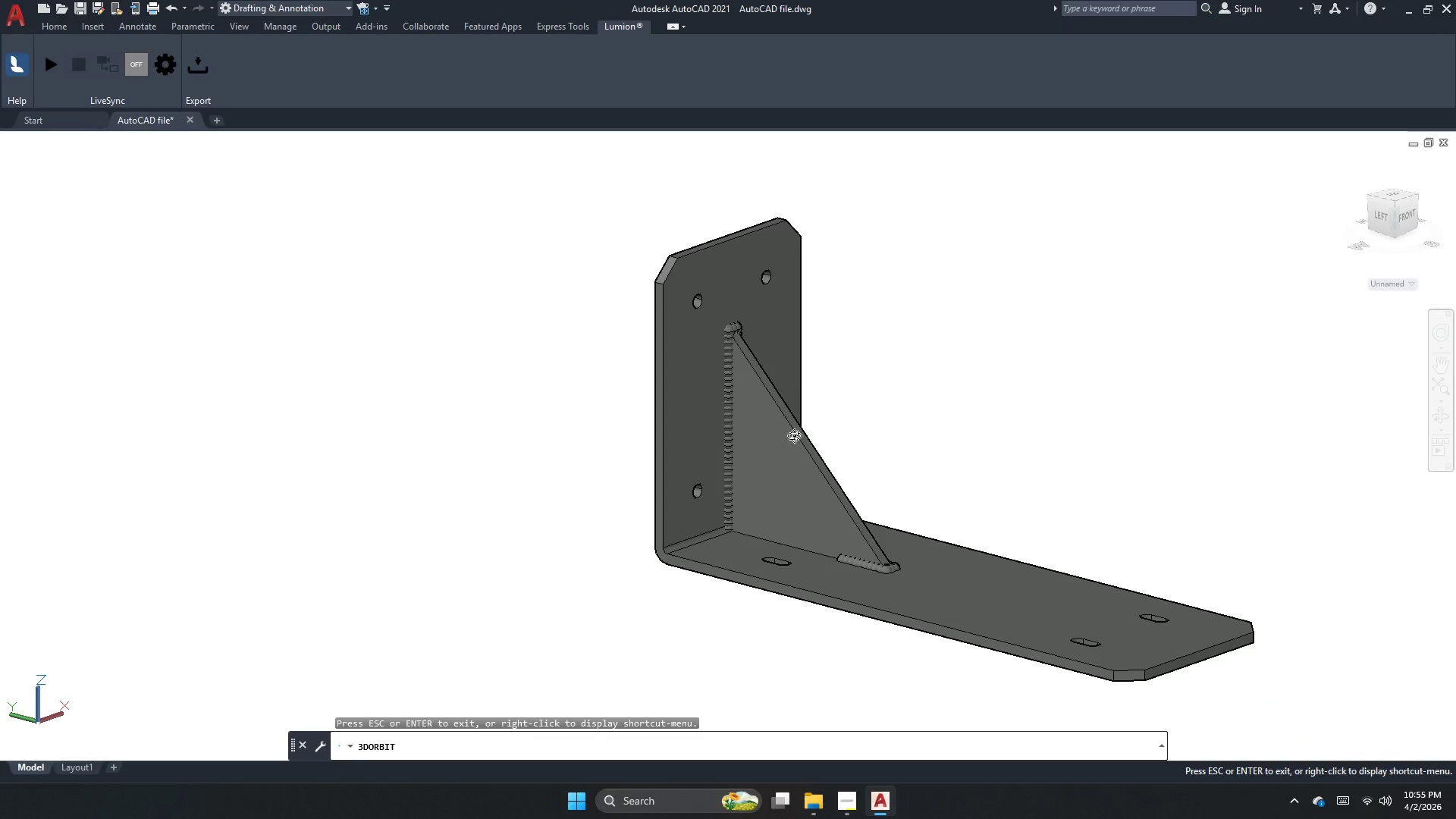 
scroll: coordinate [741, 337], scroll_direction: up, amount: 15.0
 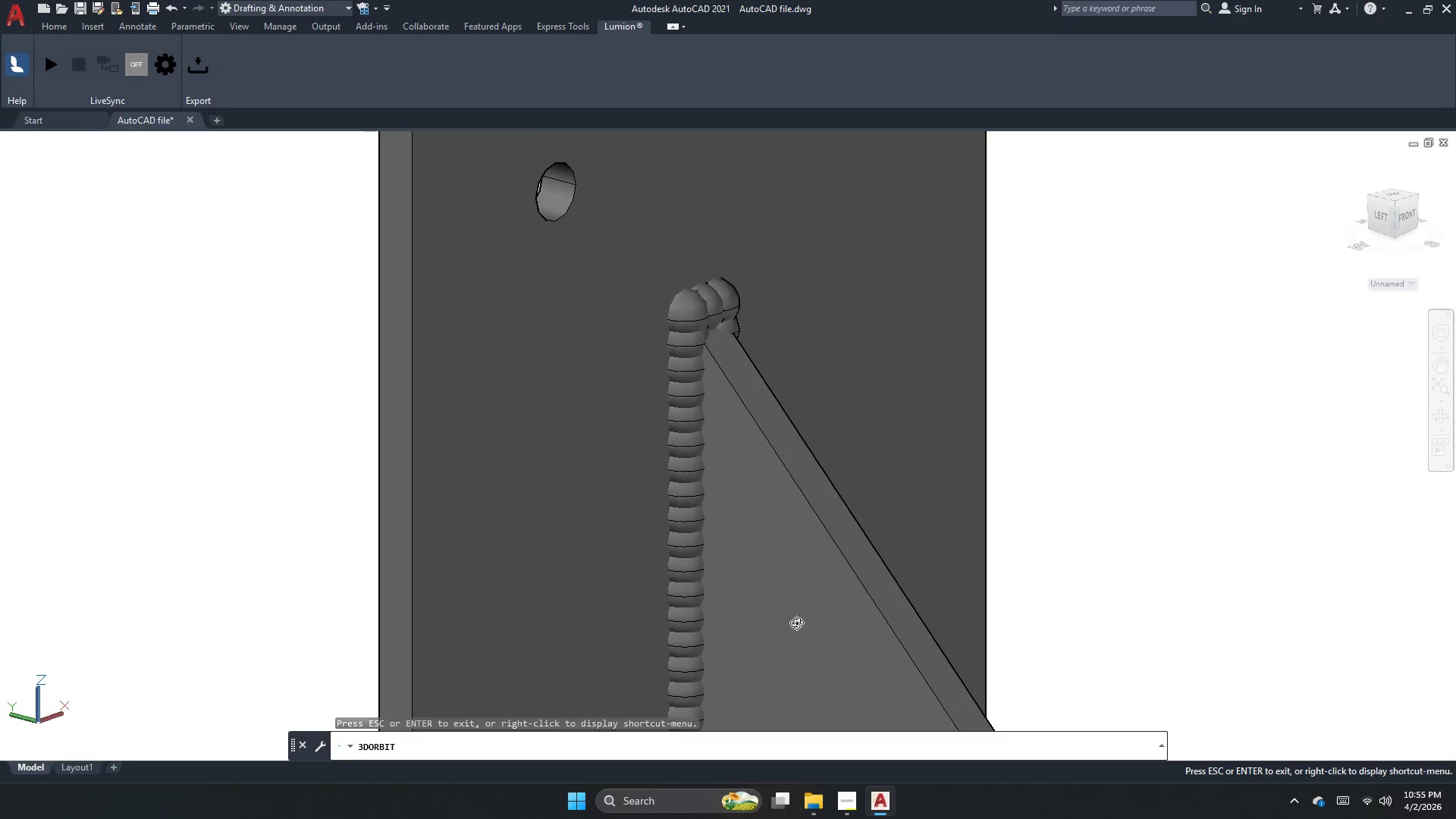 
left_click_drag(start_coordinate=[805, 656], to_coordinate=[662, 604])
 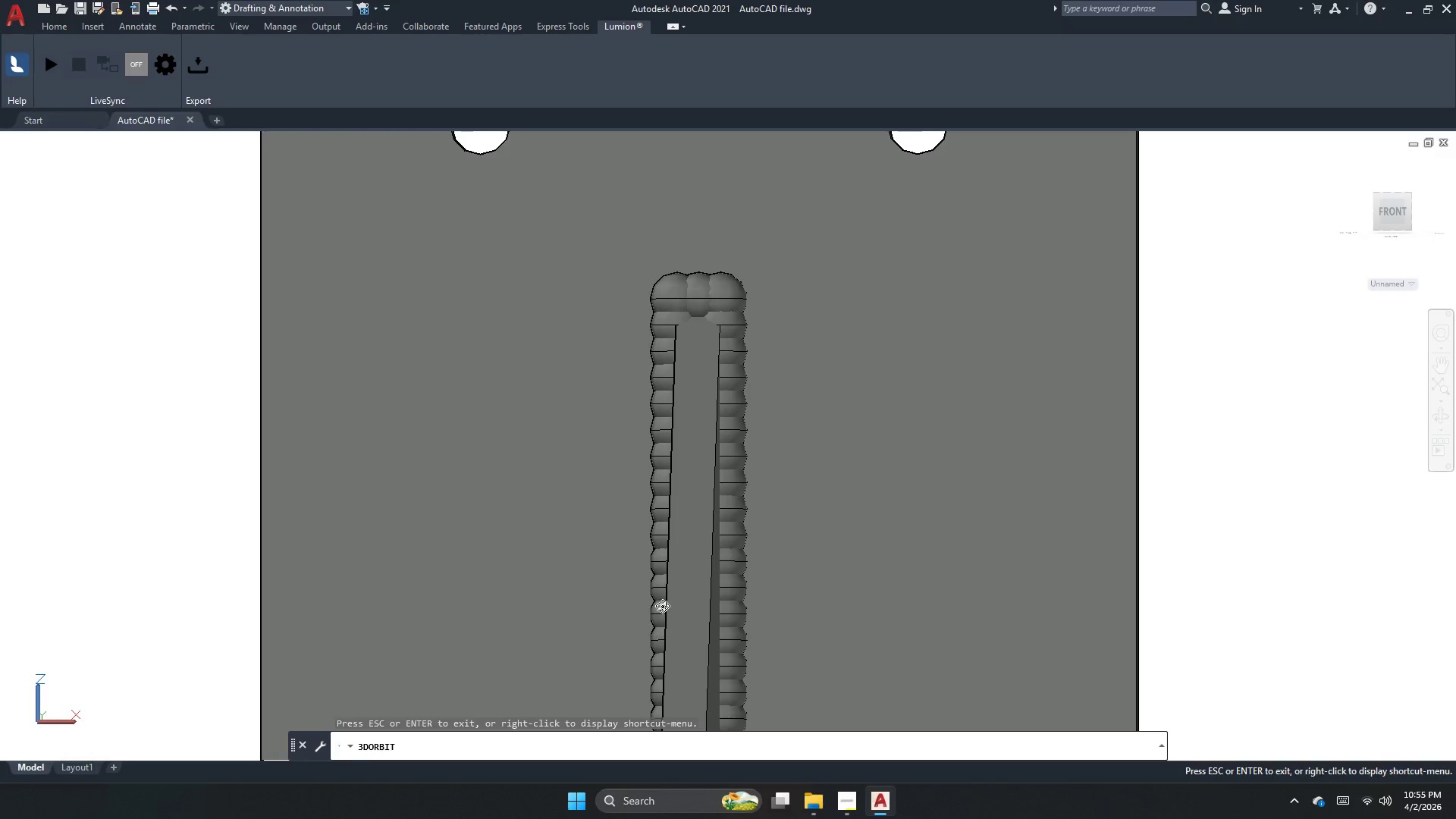 
left_click_drag(start_coordinate=[705, 539], to_coordinate=[742, 519])
 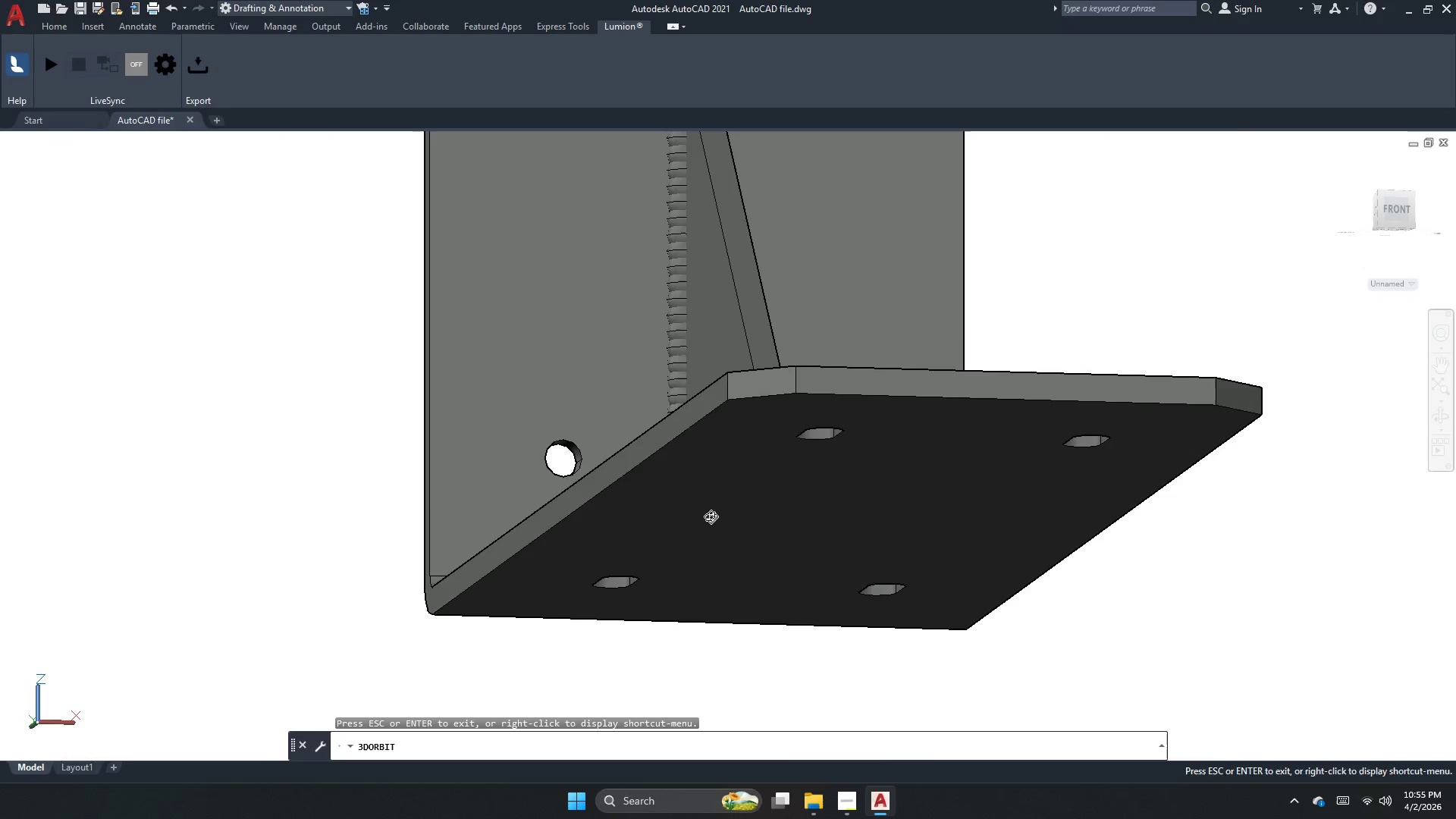 
scroll: coordinate [696, 551], scroll_direction: down, amount: 5.0
 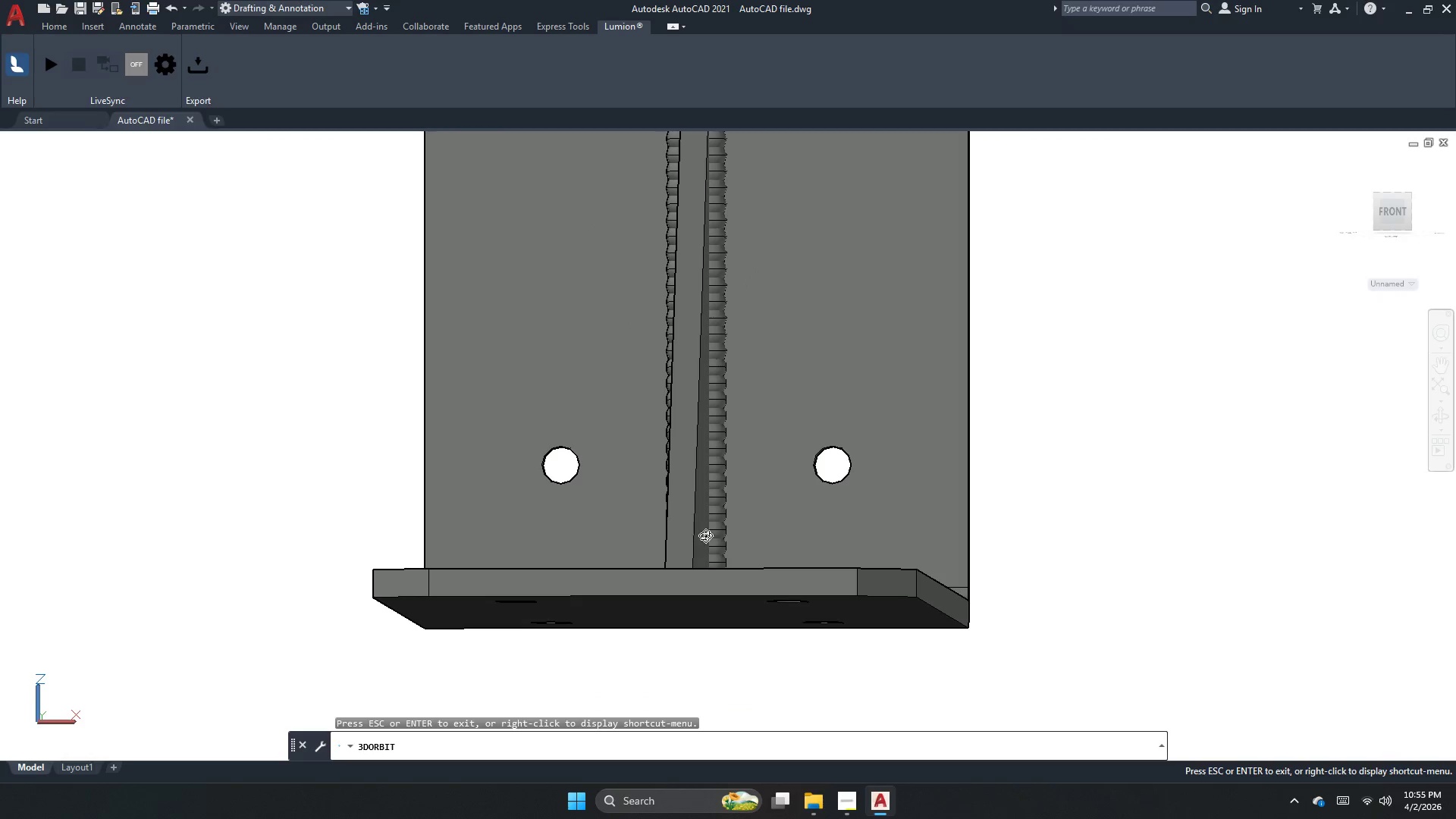 
key(Escape)
 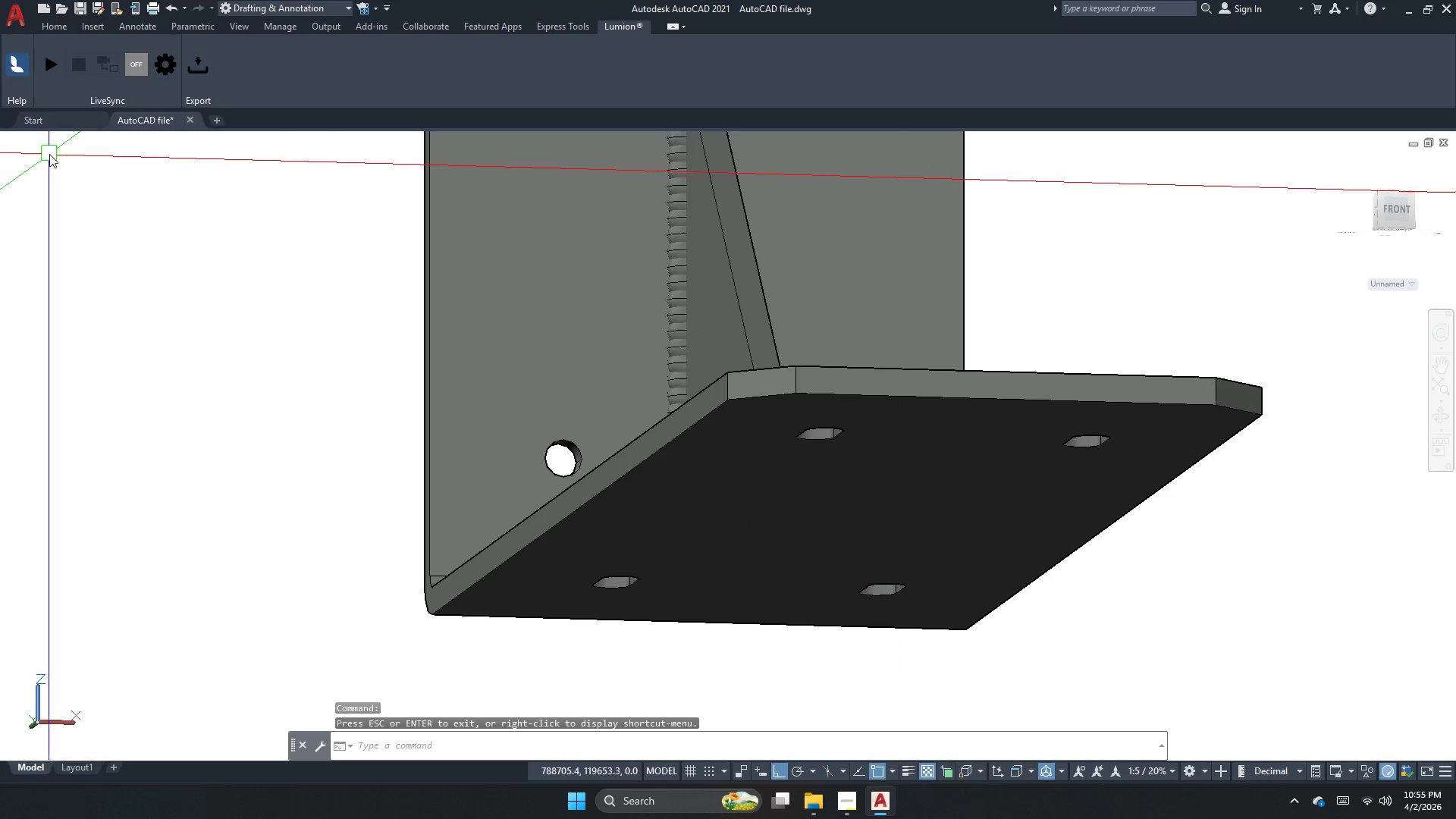 
key(Escape)
 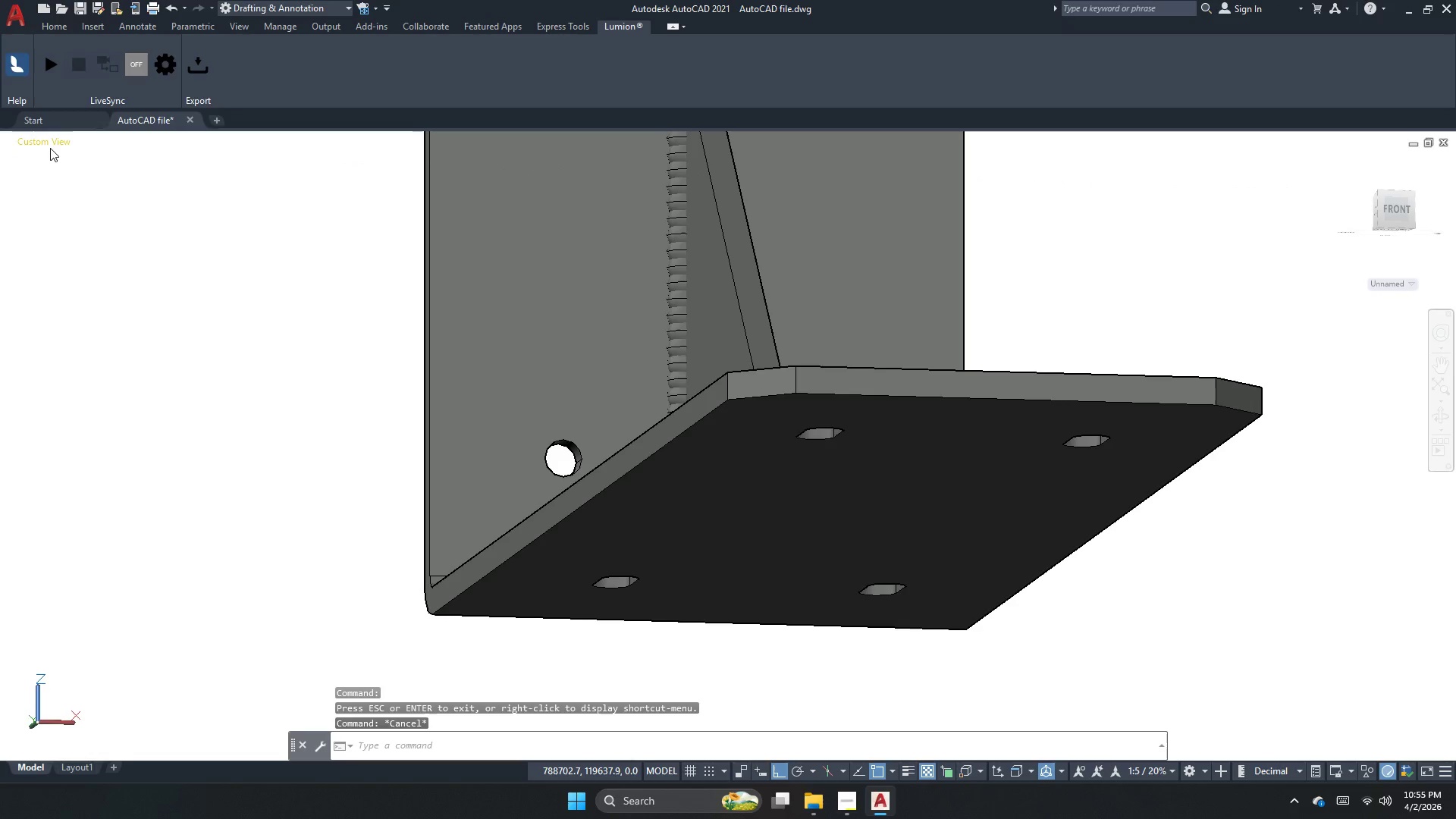 
left_click([50, 148])
 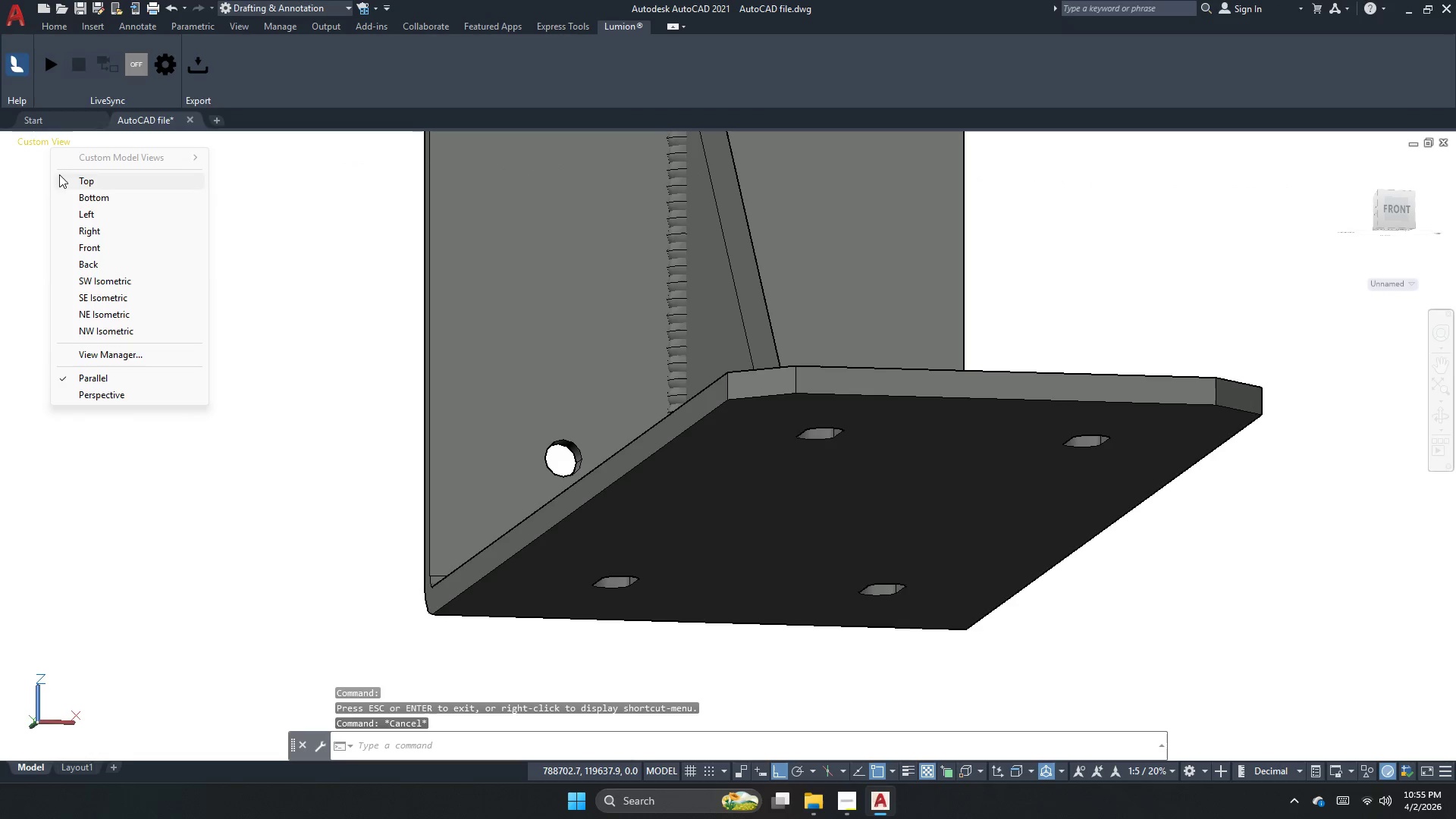 
left_click([65, 172])
 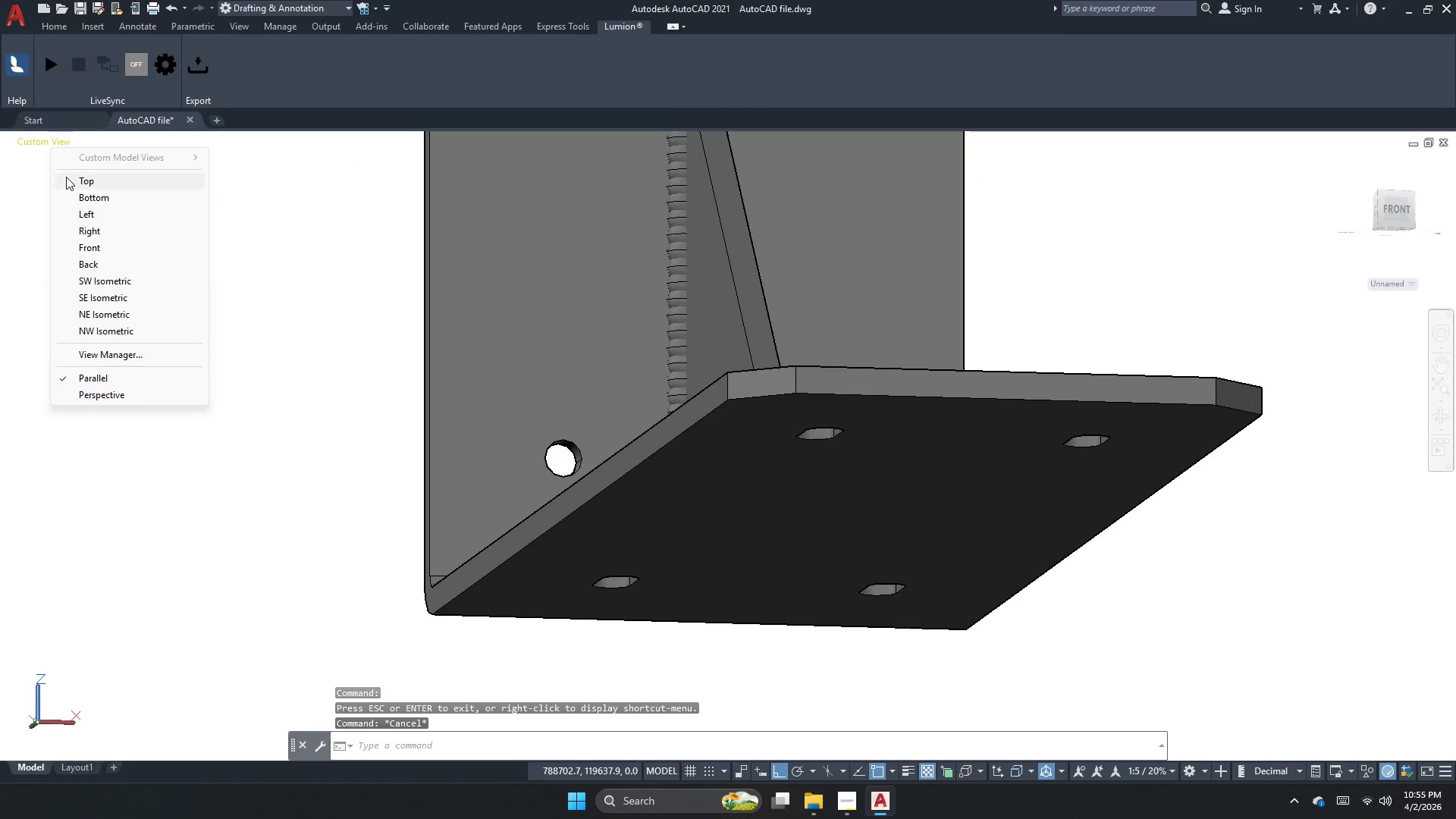 
left_click([66, 177])
 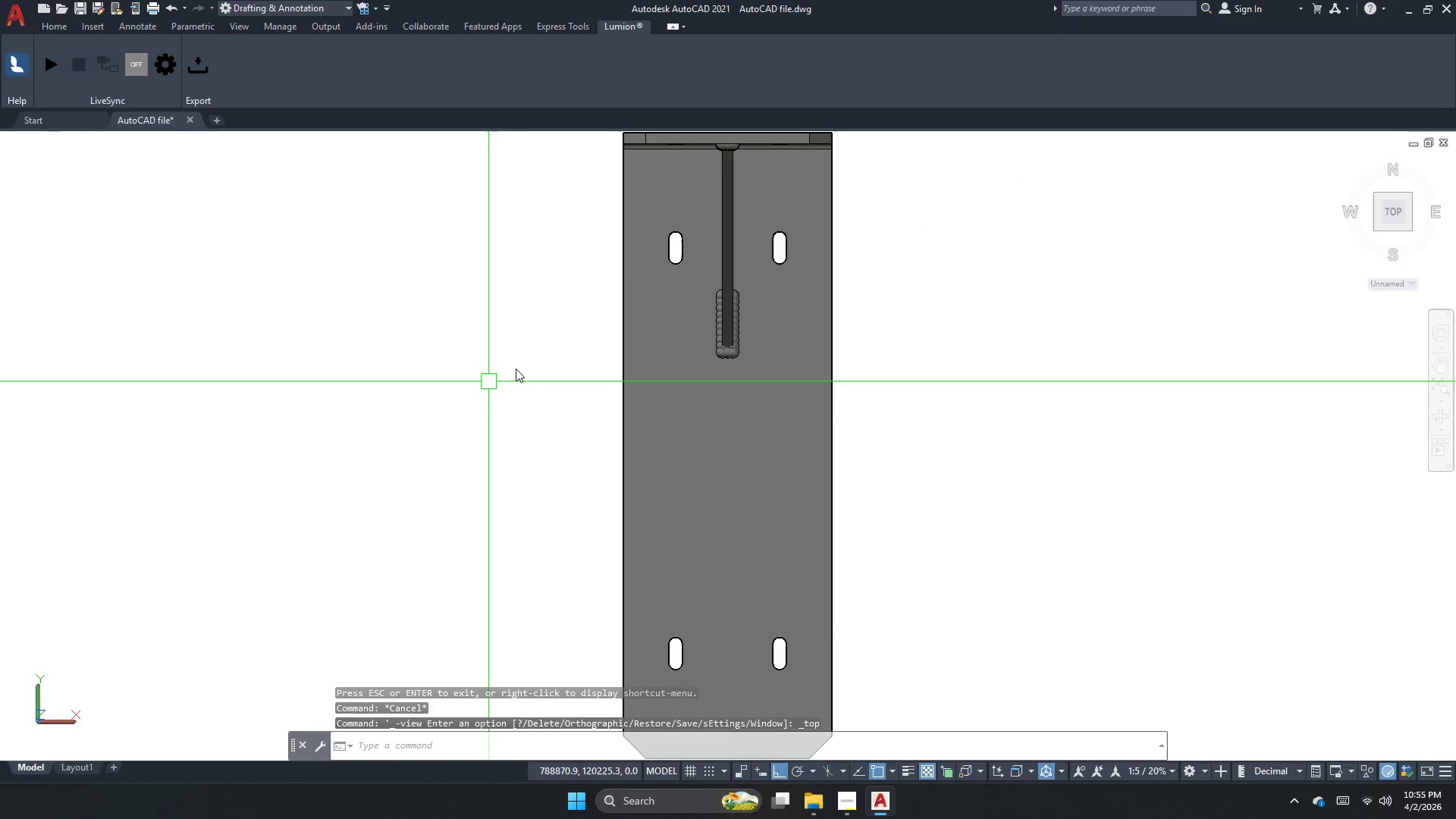 
left_click([767, 275])
 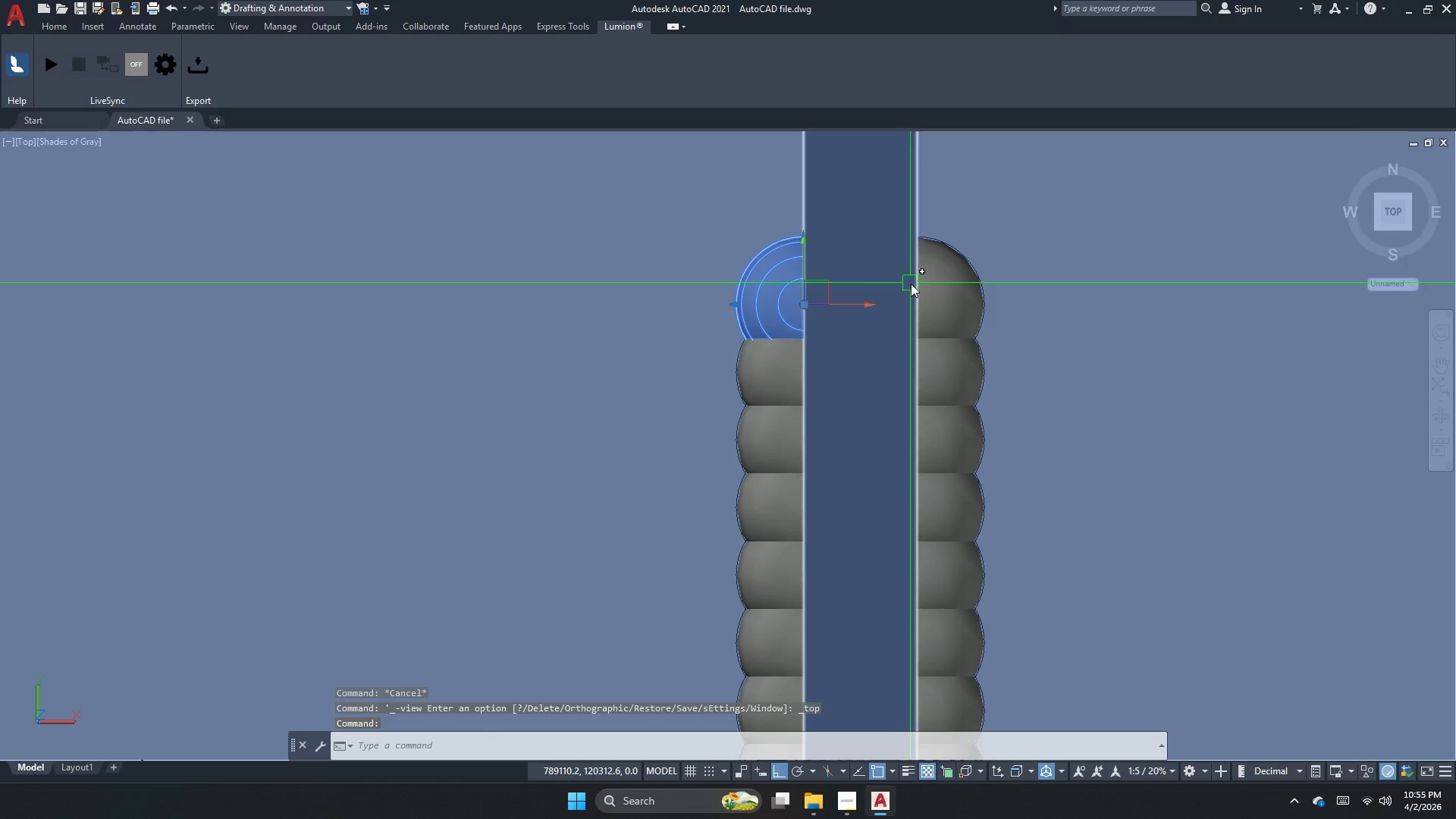 
scroll: coordinate [754, 272], scroll_direction: up, amount: 8.0
 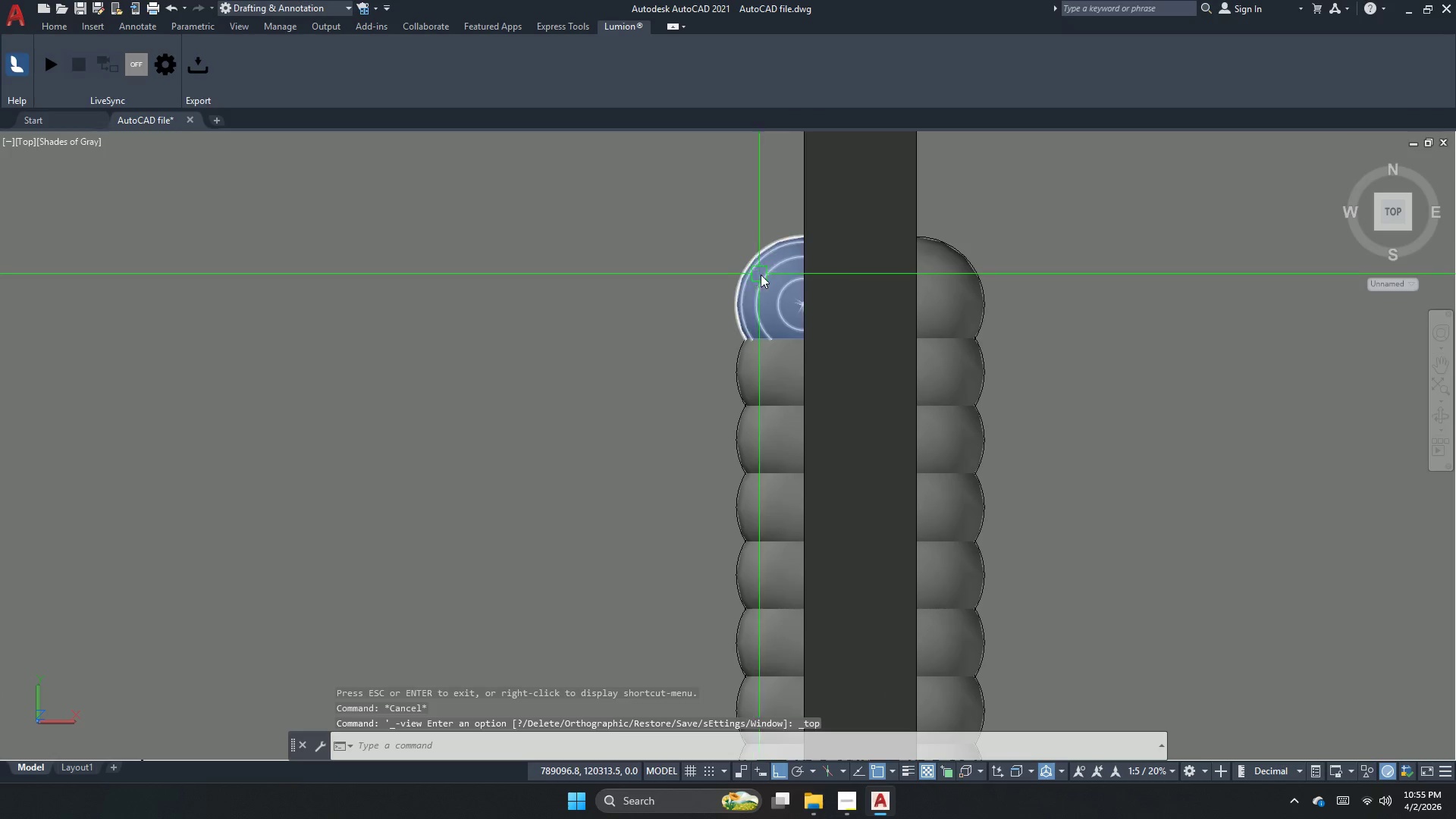 
left_click([931, 286])
 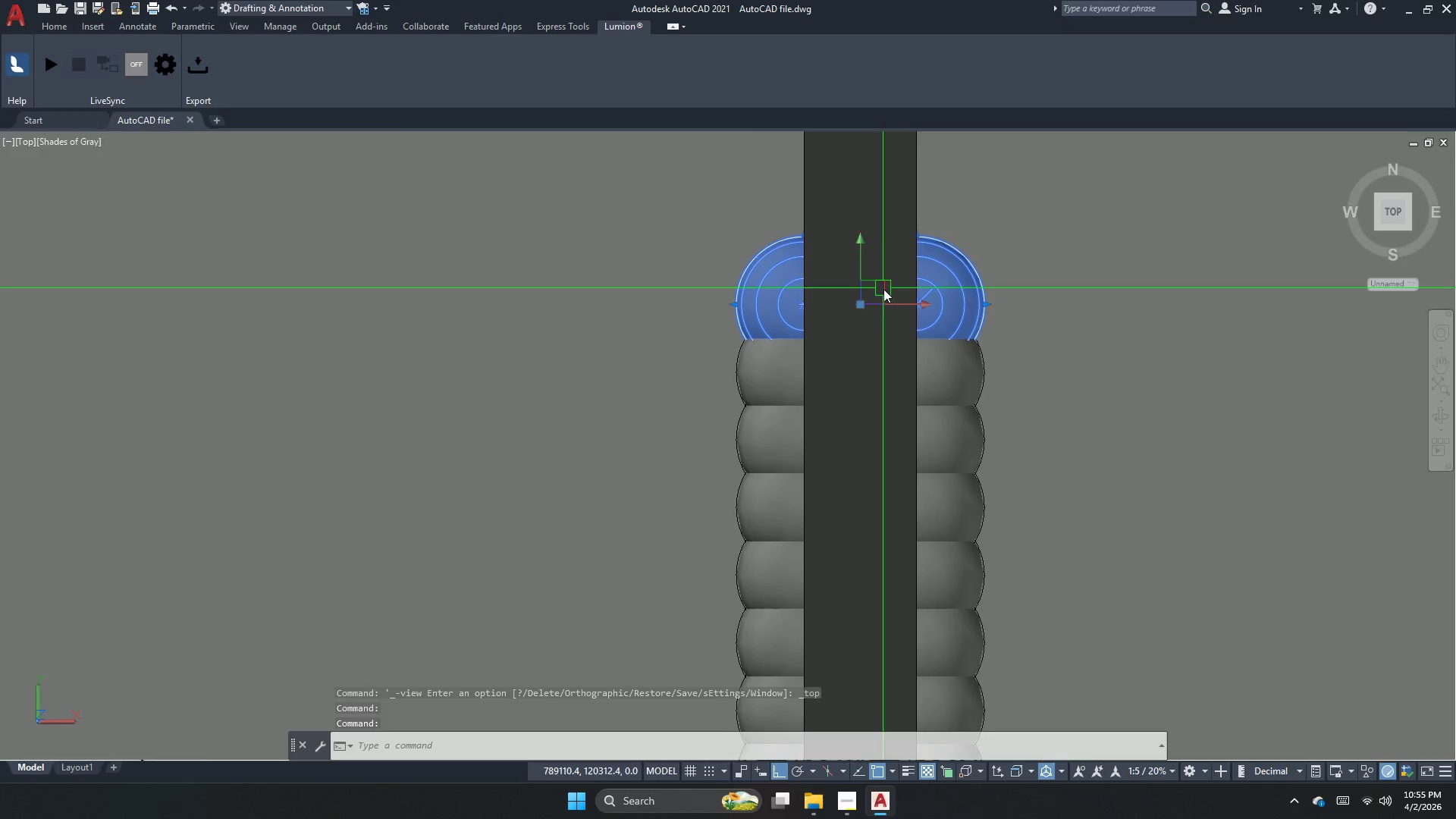 
key(Escape)
 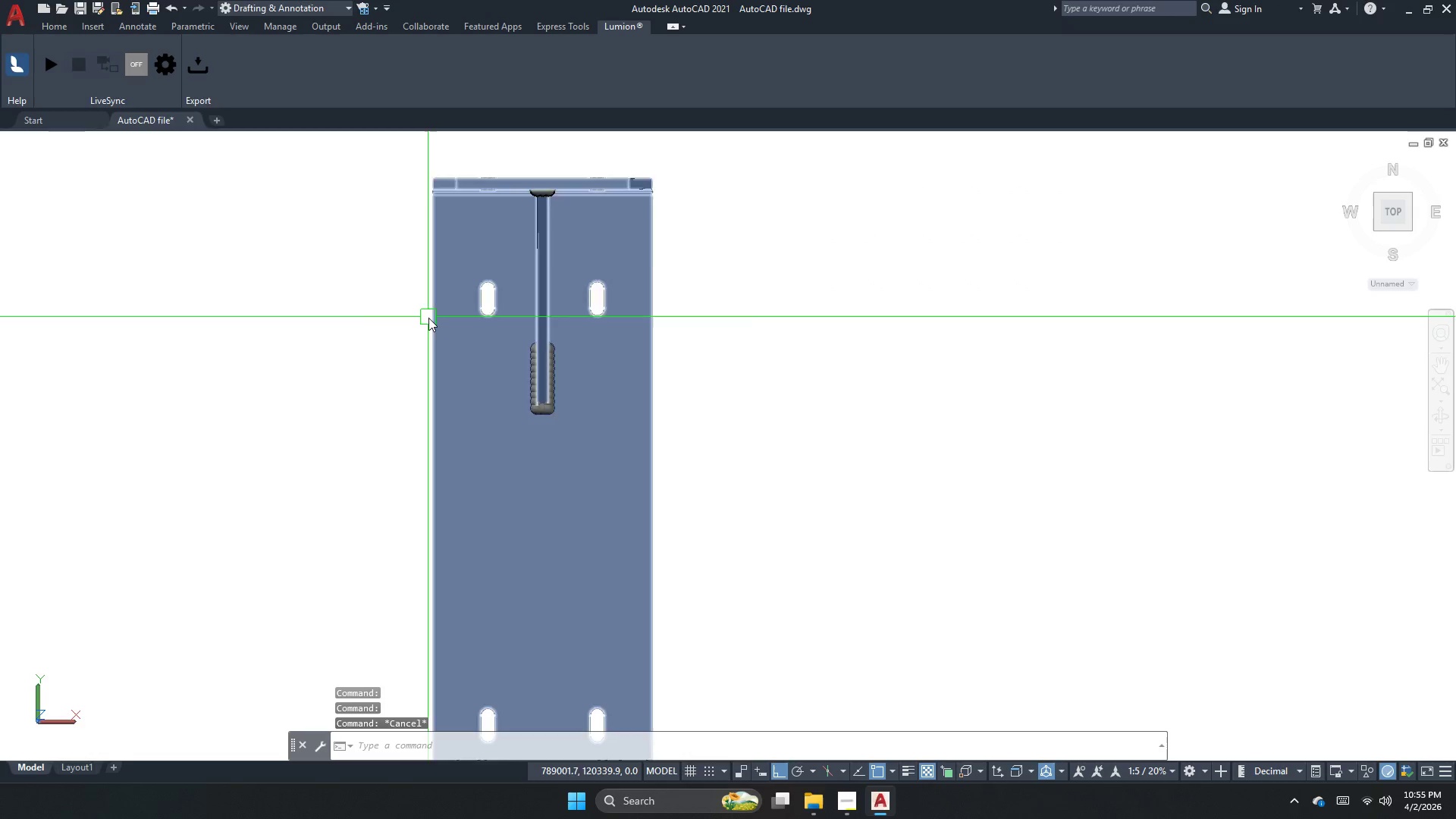 
left_click_drag(start_coordinate=[400, 318], to_coordinate=[410, 318])
 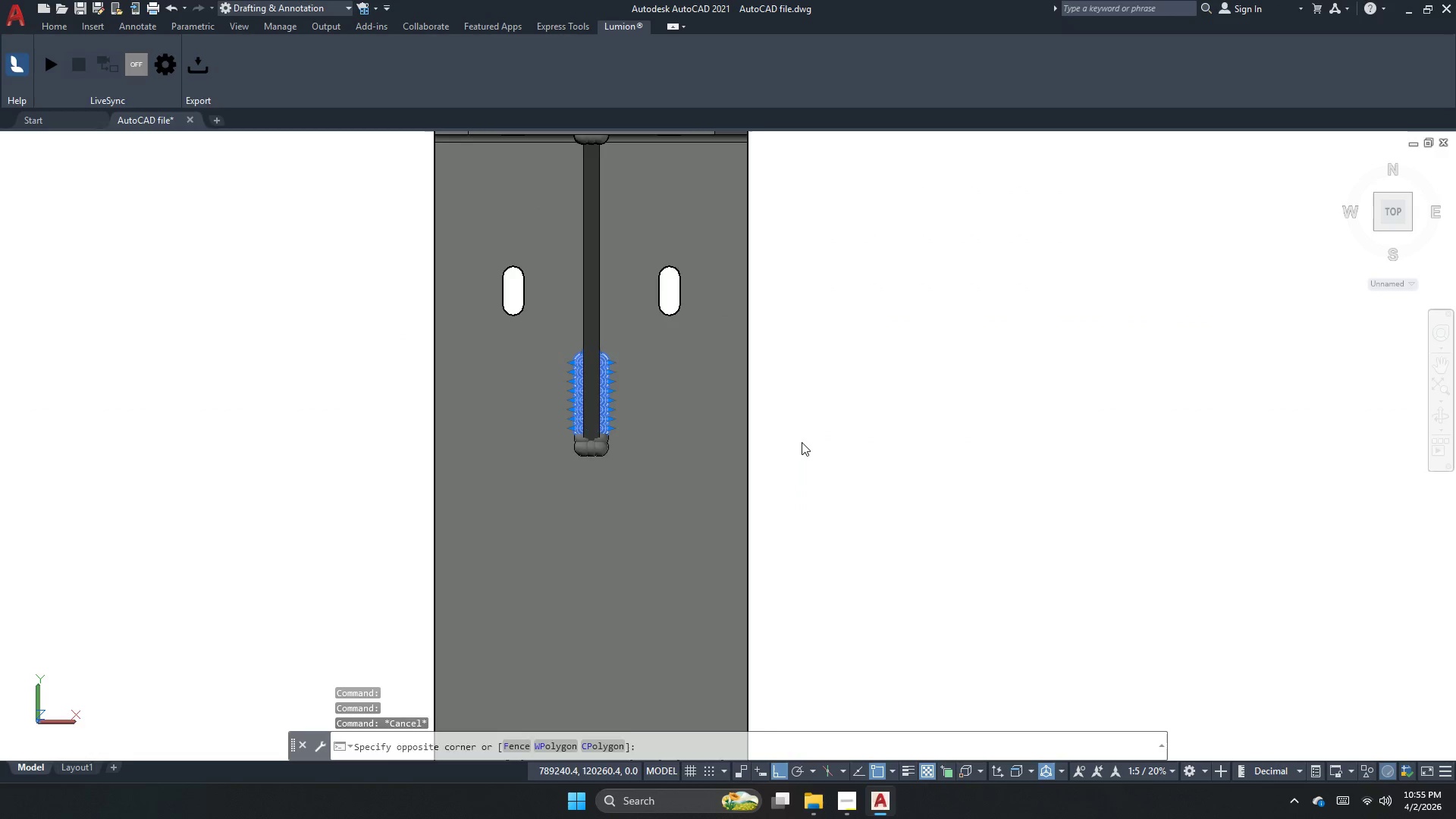 
scroll: coordinate [428, 318], scroll_direction: down, amount: 3.0
 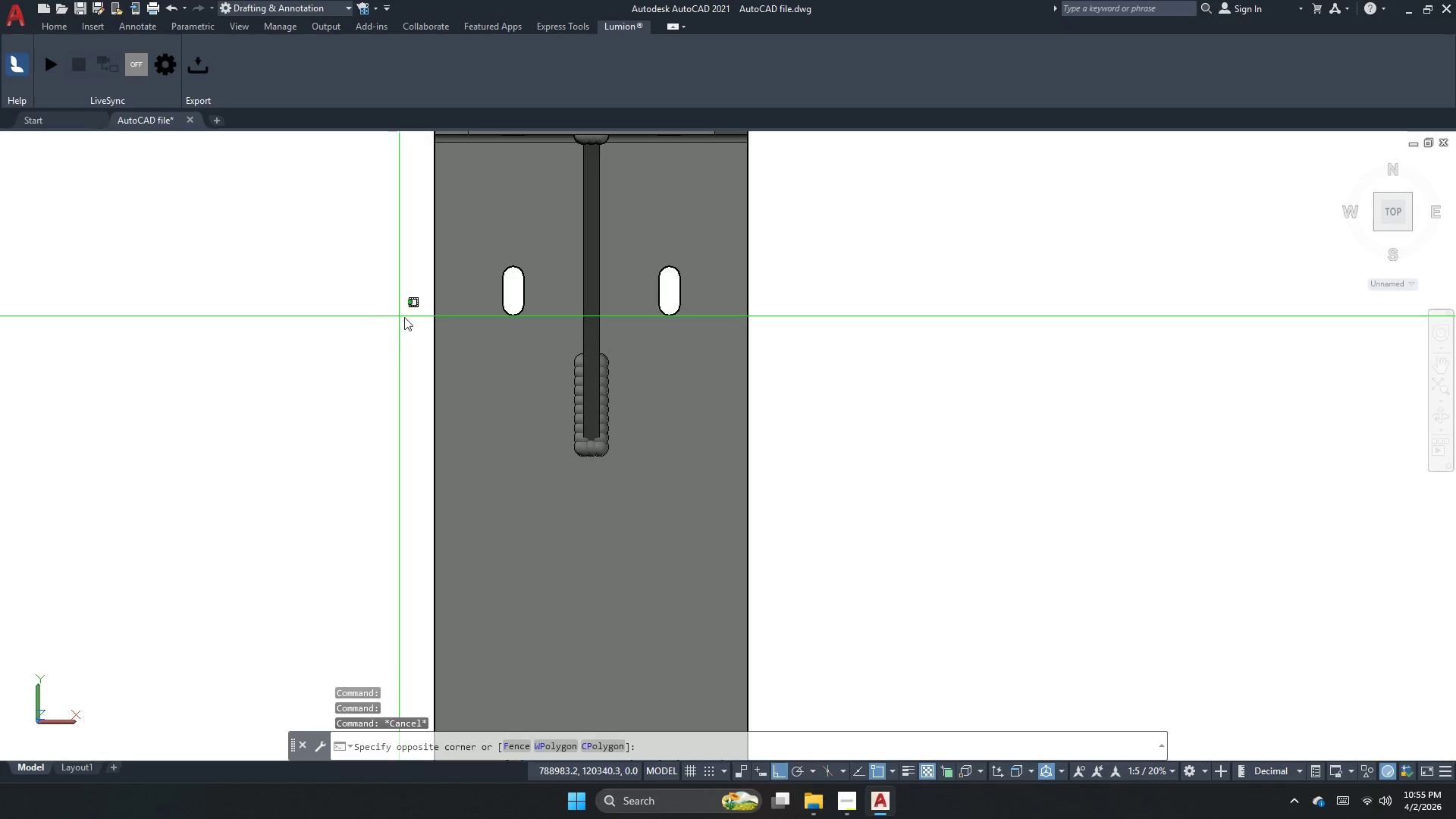 
scroll: coordinate [592, 428], scroll_direction: up, amount: 3.0
 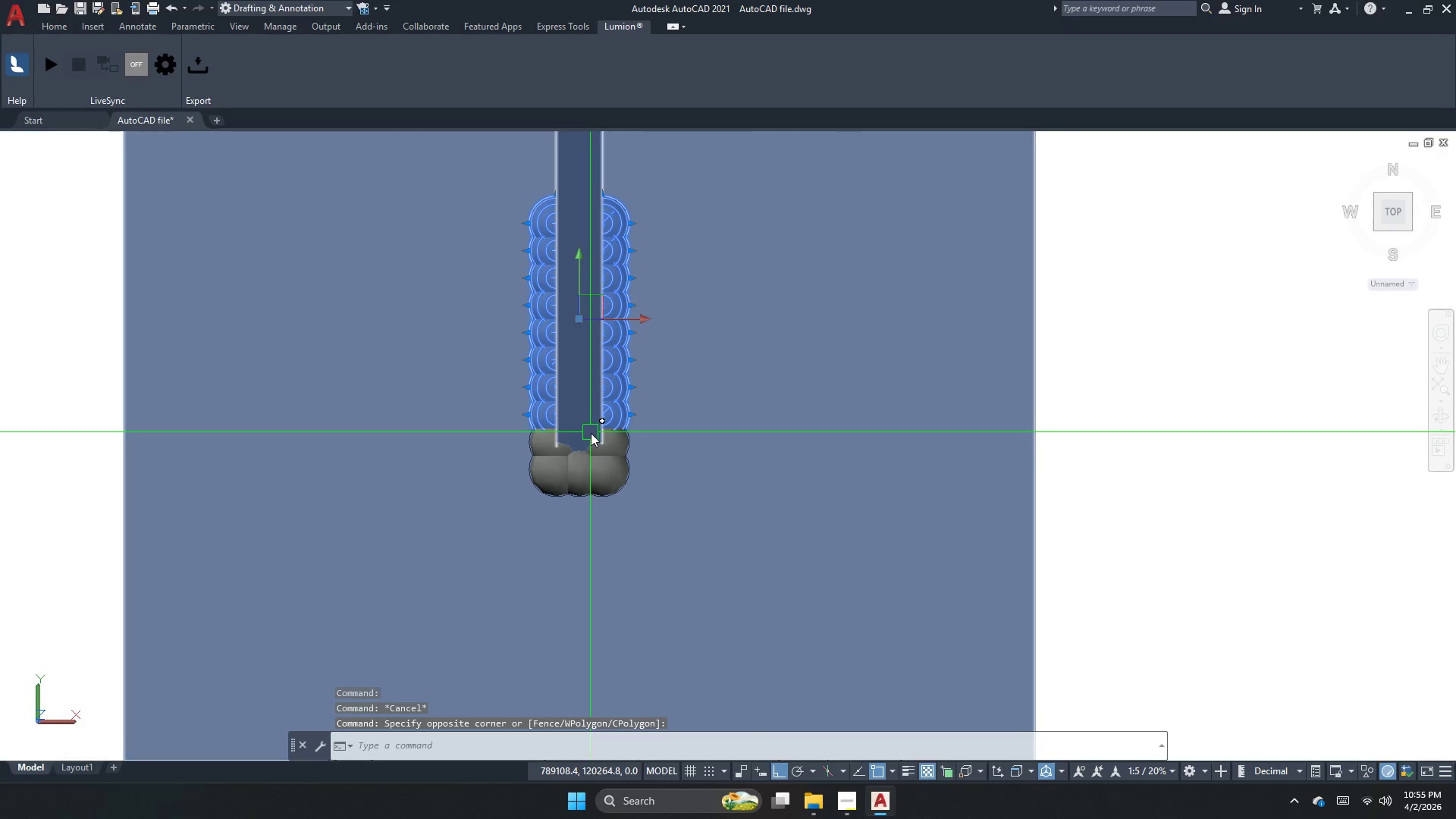 
type(co)
 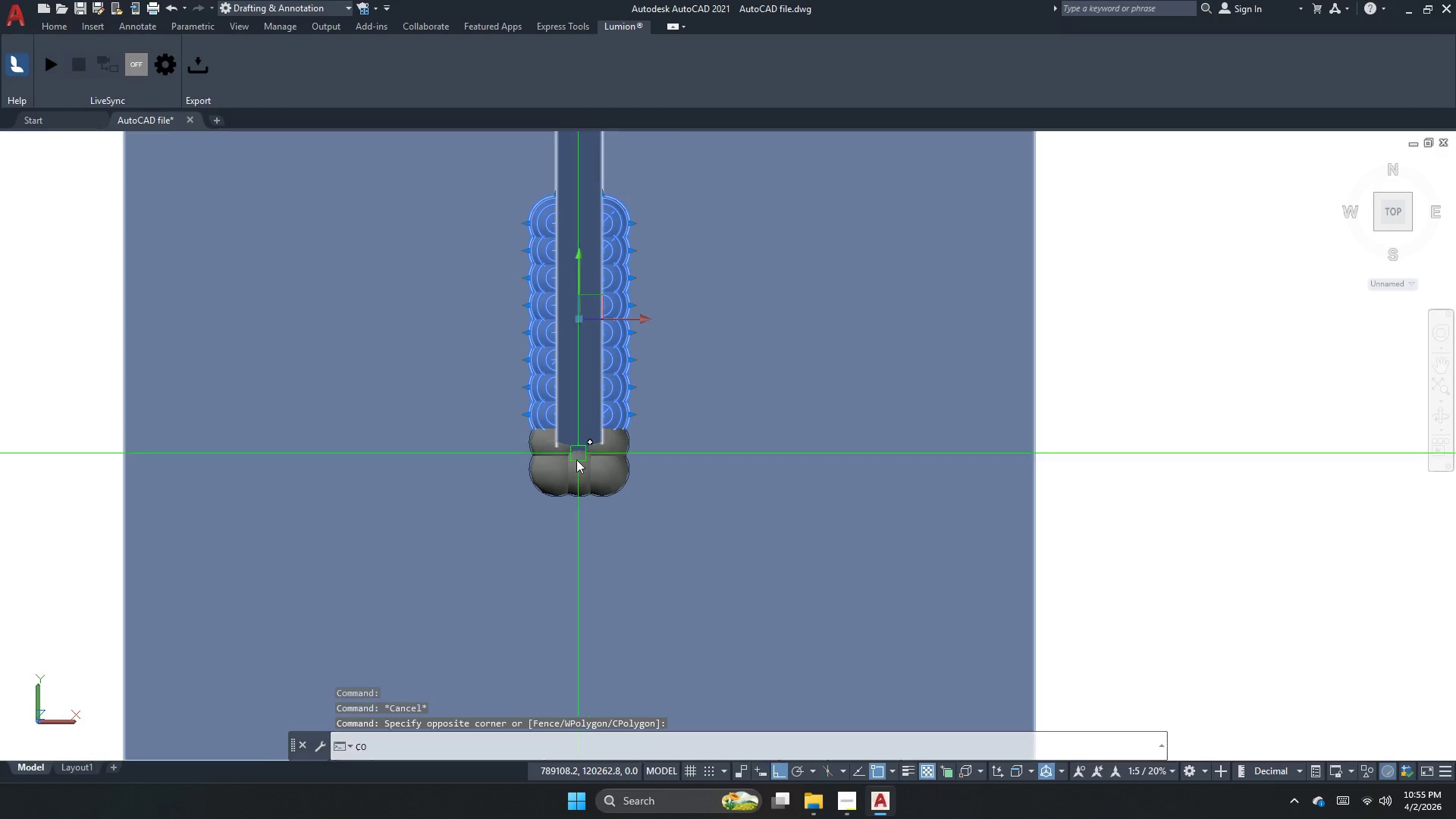 
key(Space)
 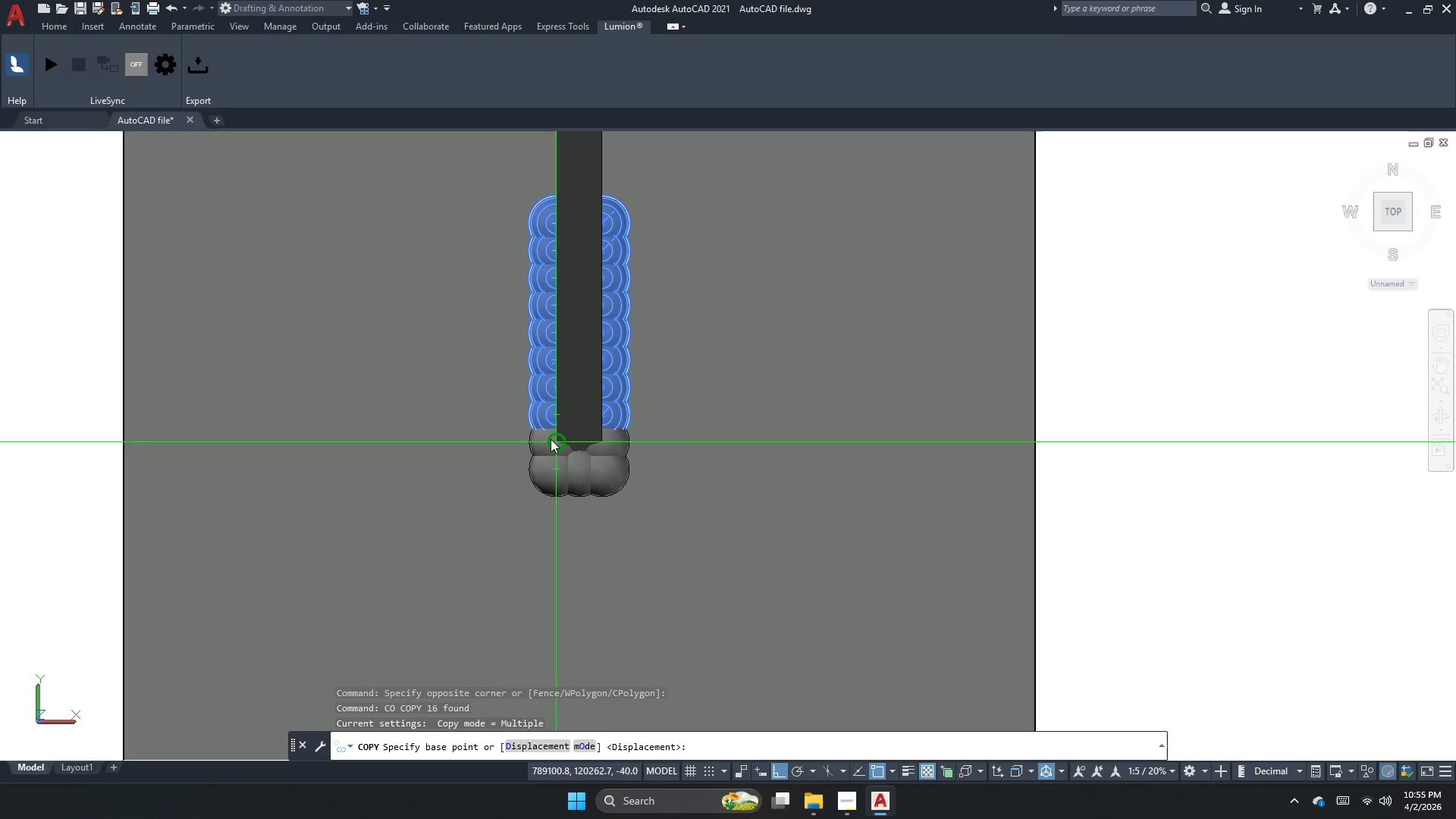 
left_click_drag(start_coordinate=[551, 439], to_coordinate=[551, 425])
 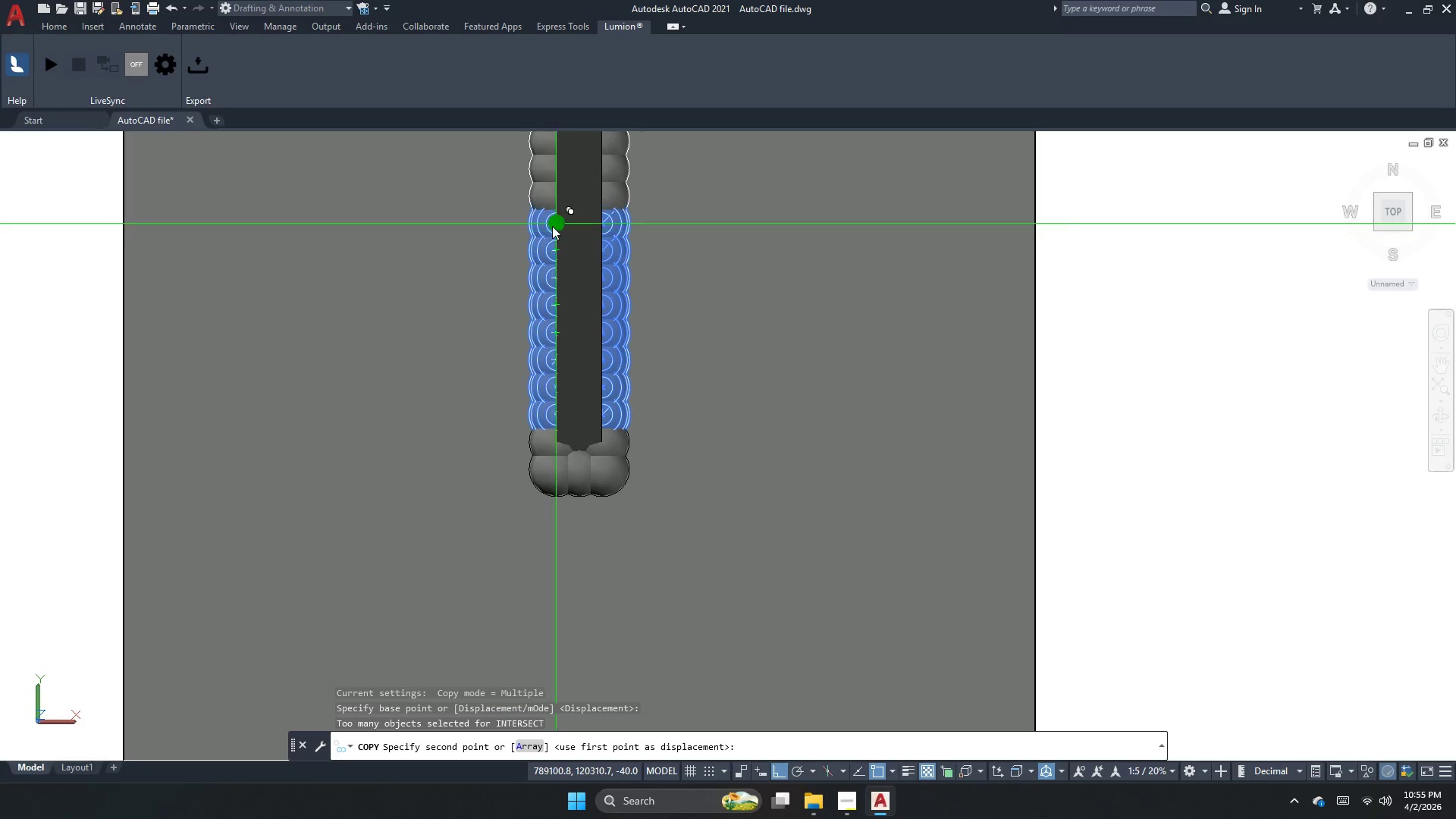 
left_click([552, 226])
 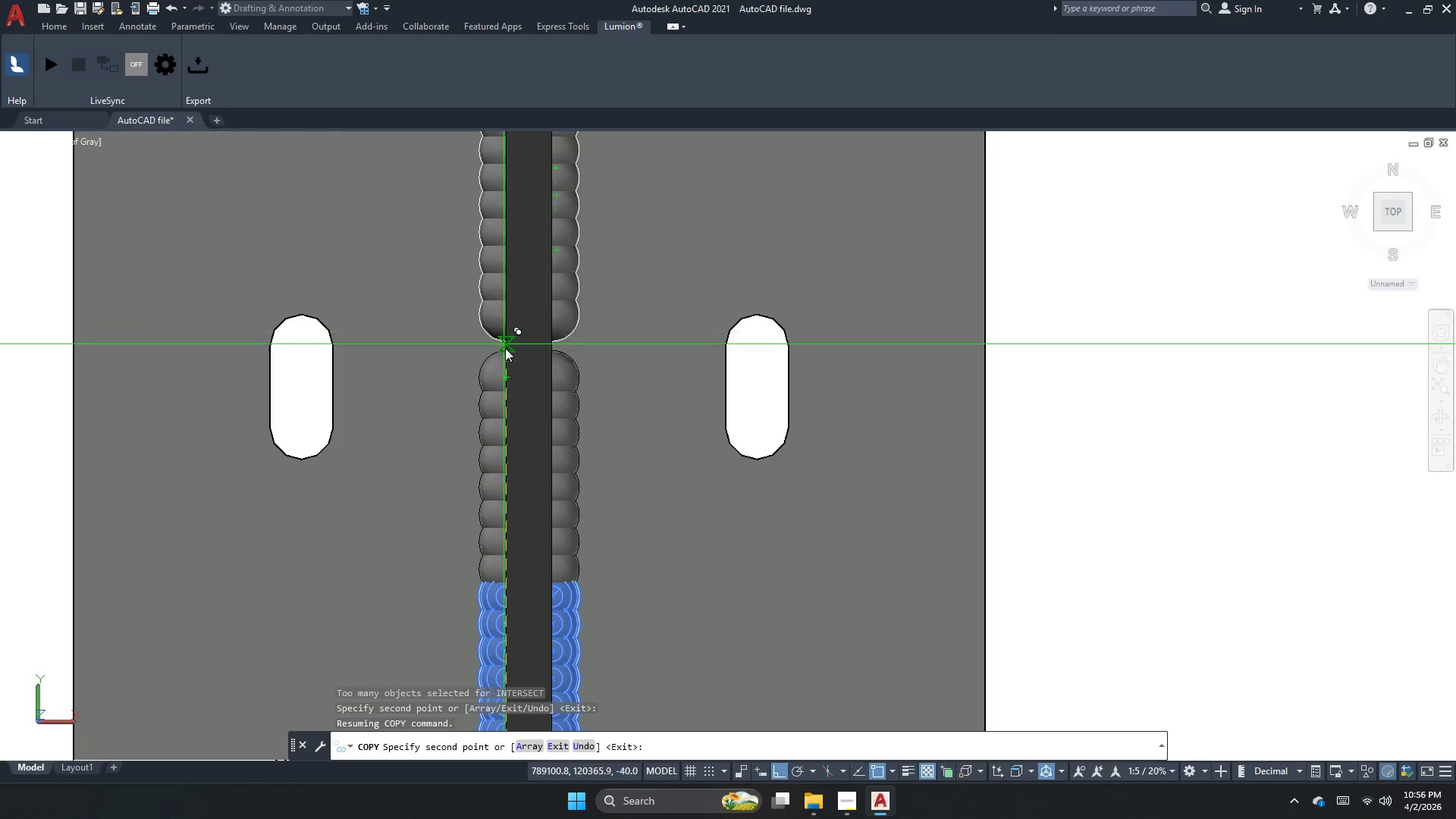 
left_click_drag(start_coordinate=[505, 382], to_coordinate=[505, 378])
 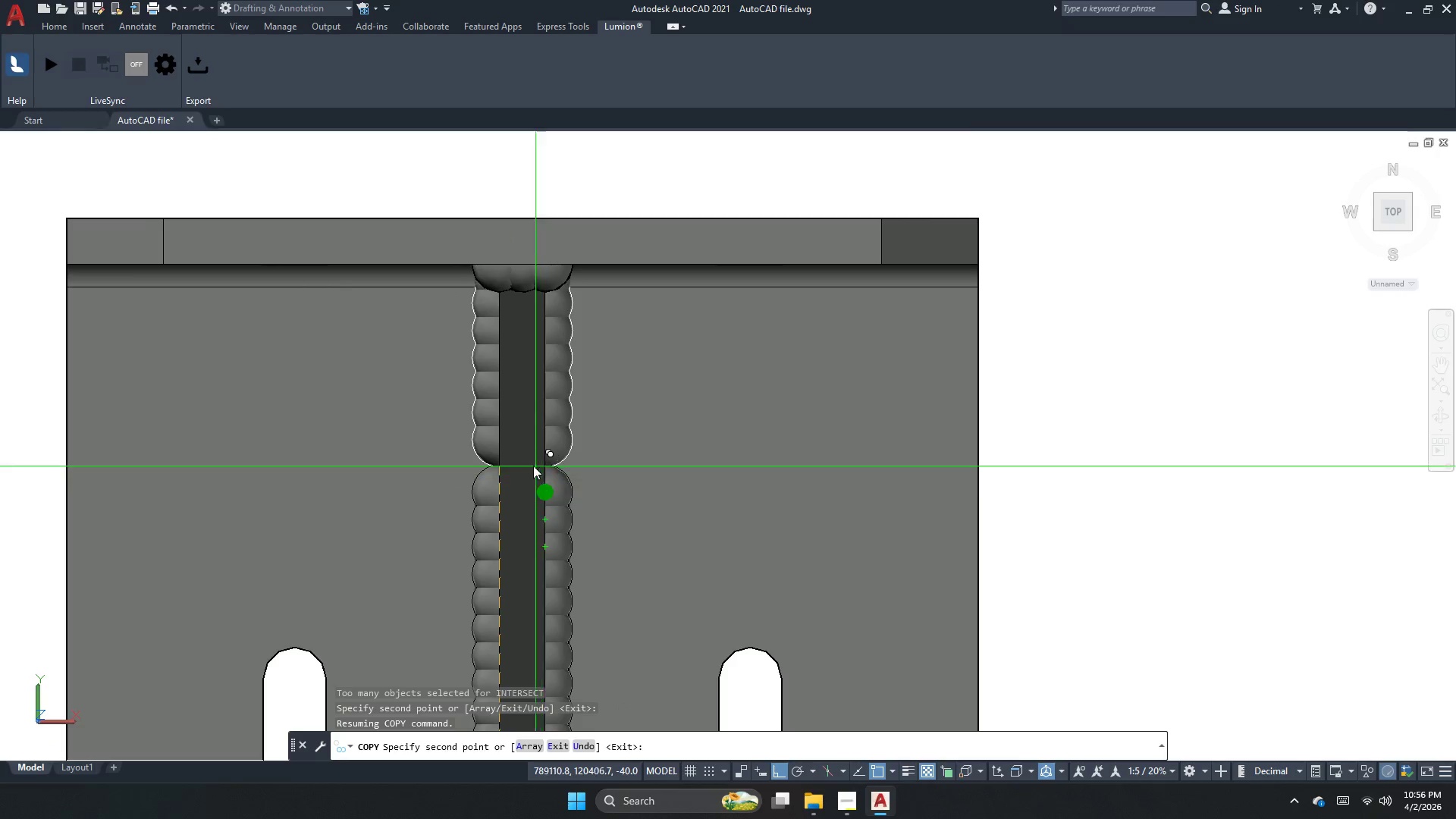 
key(Escape)
 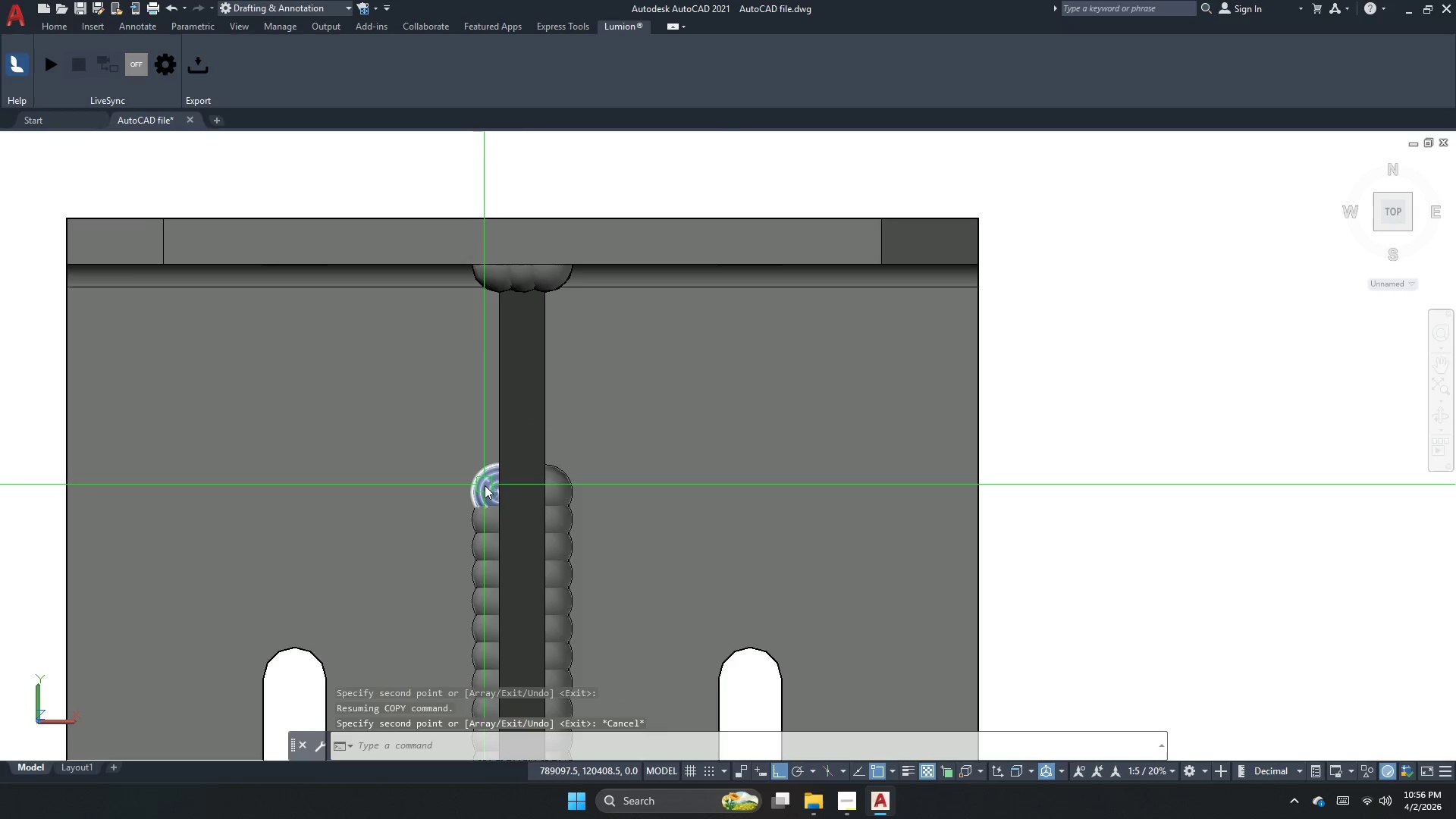 
left_click([485, 485])
 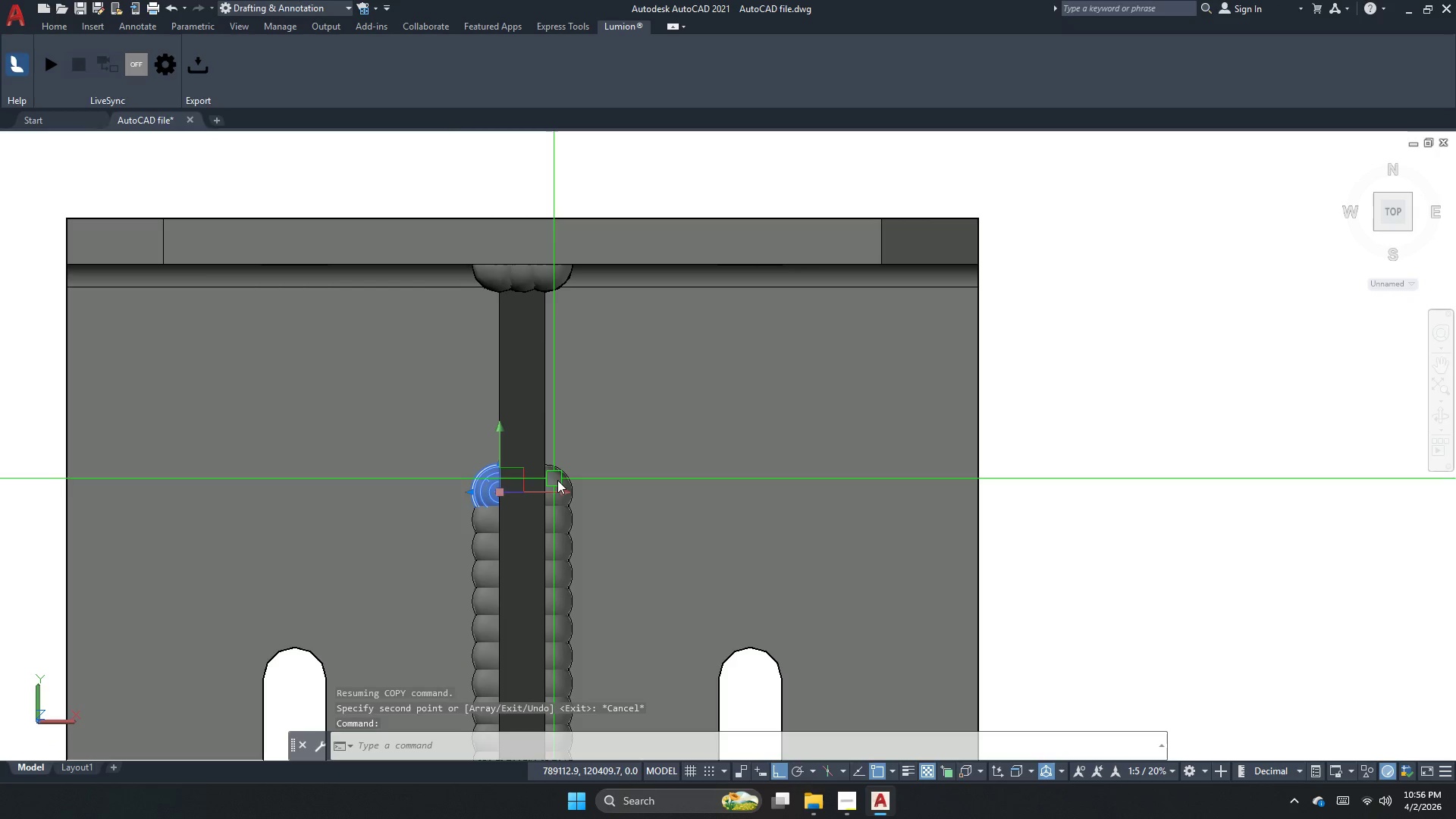 
left_click_drag(start_coordinate=[558, 481], to_coordinate=[500, 492])
 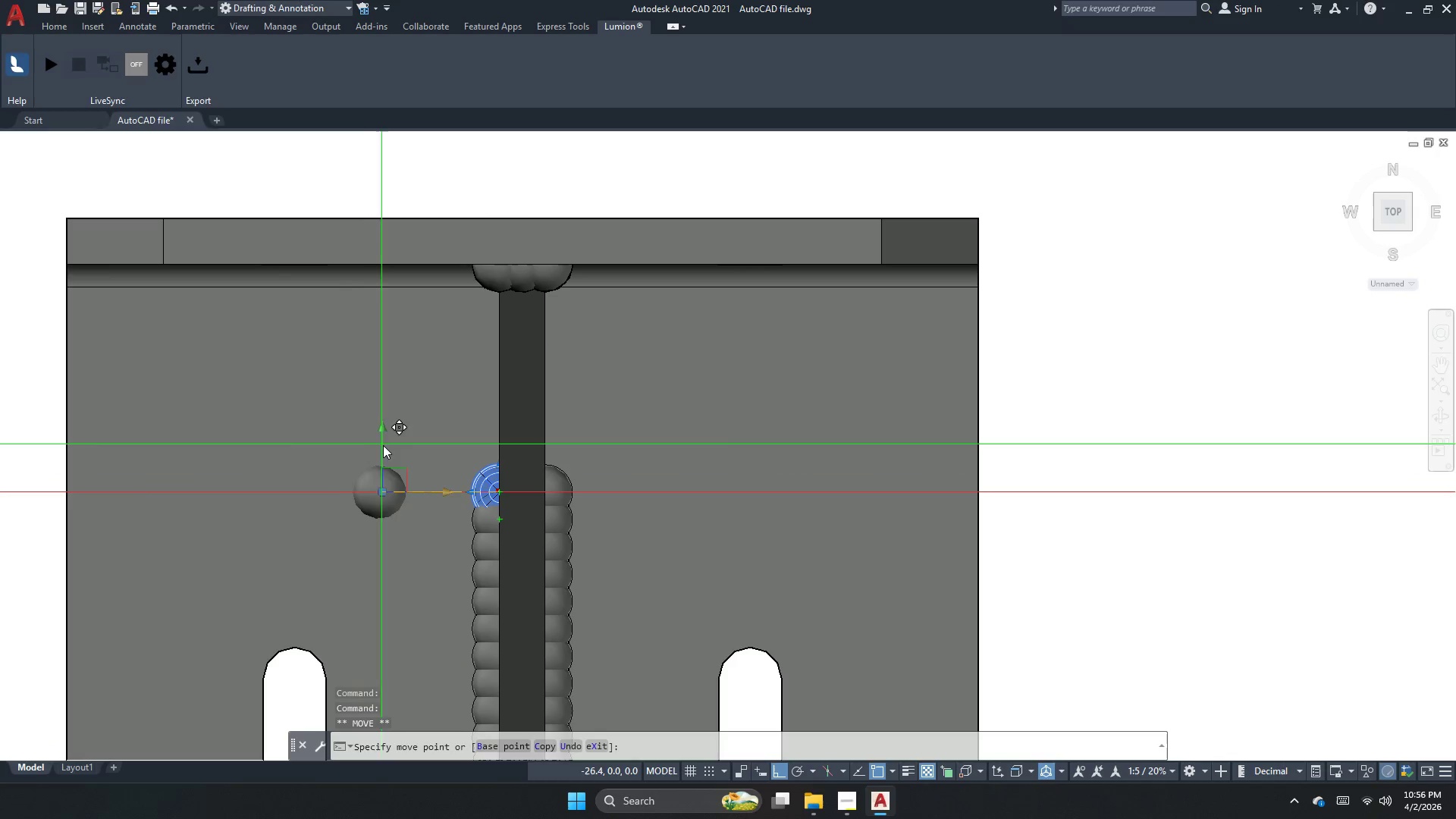 
key(Escape)
 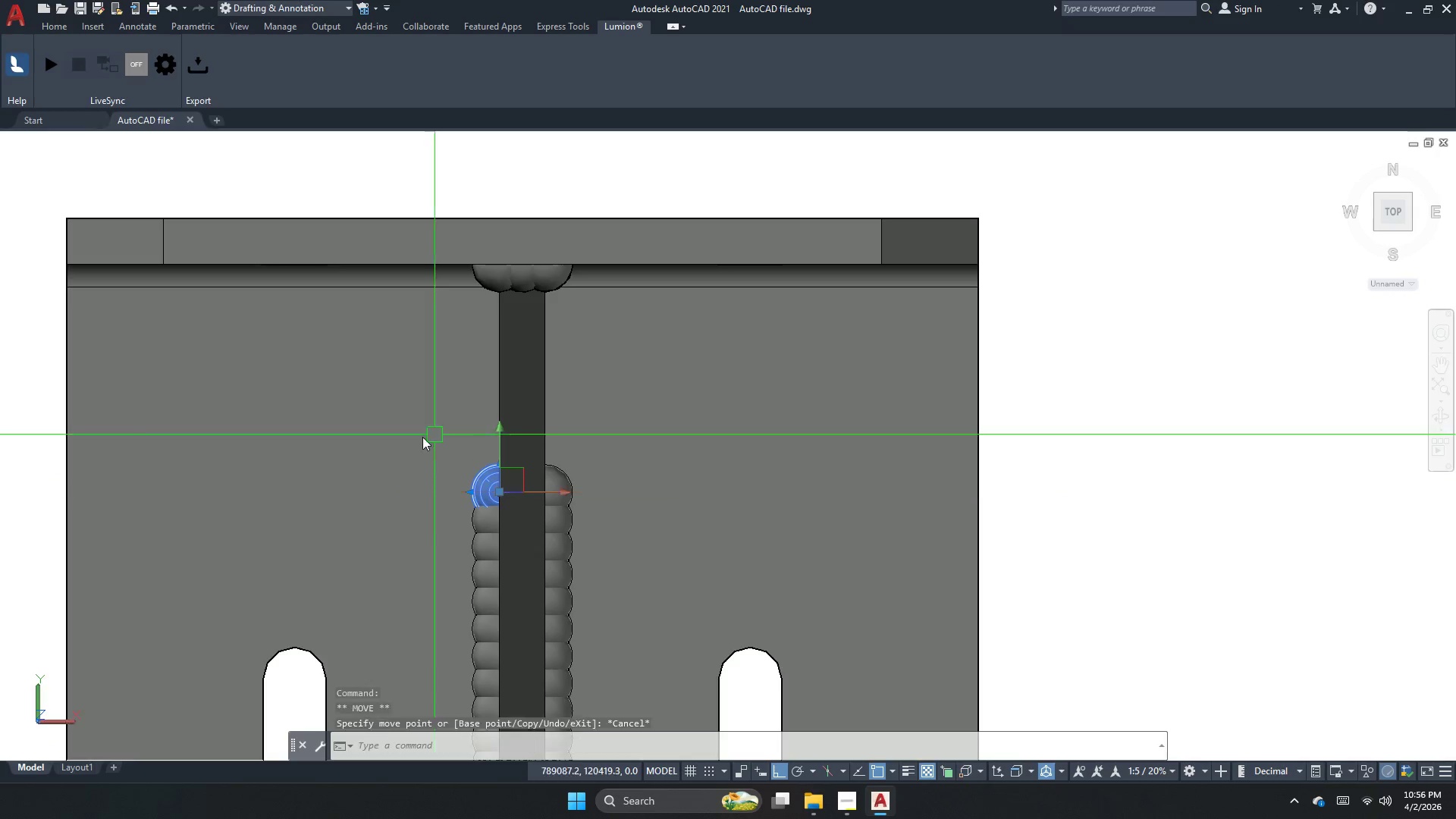 
key(Escape)
 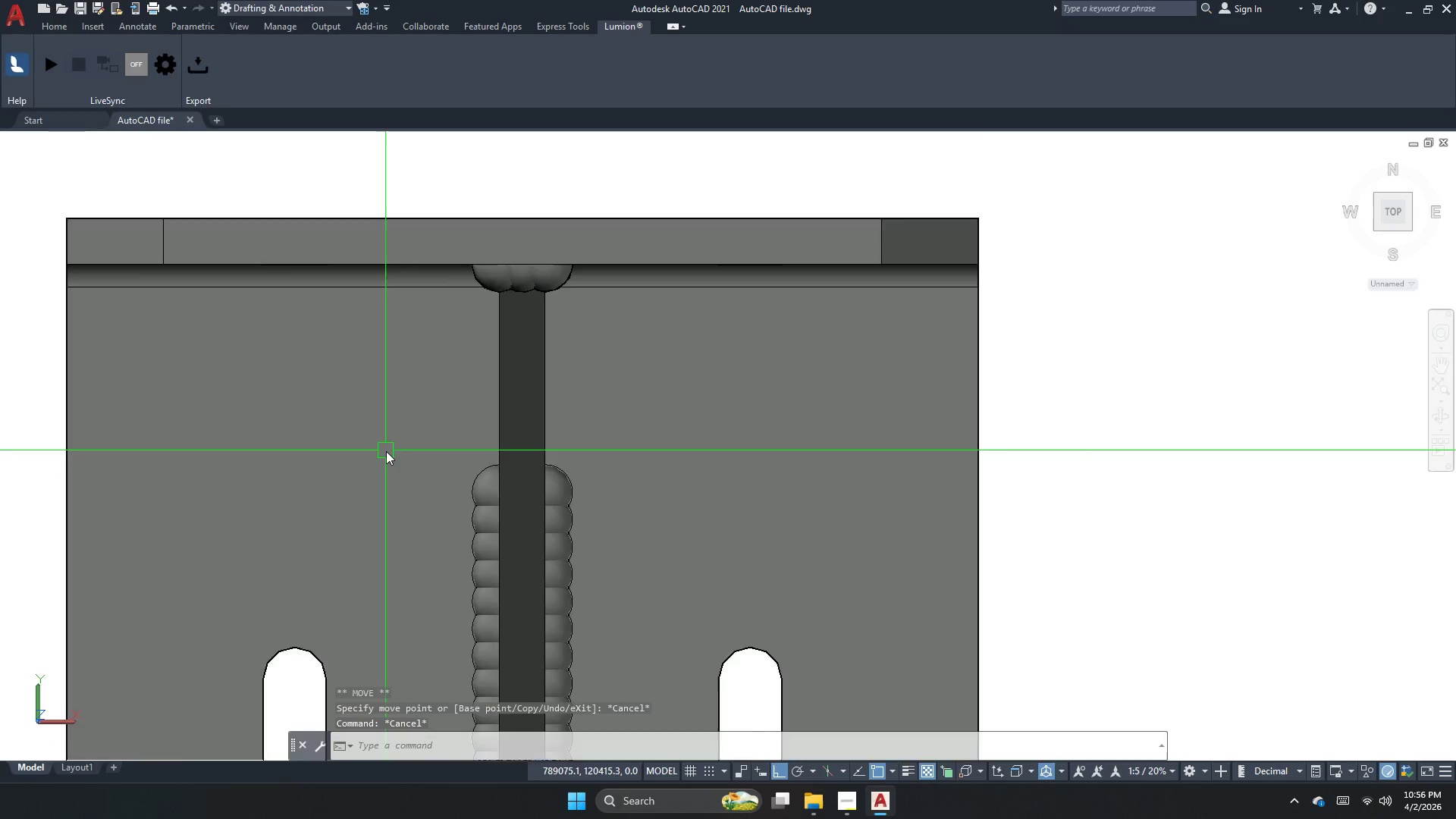 
scroll: coordinate [386, 451], scroll_direction: down, amount: 1.0
 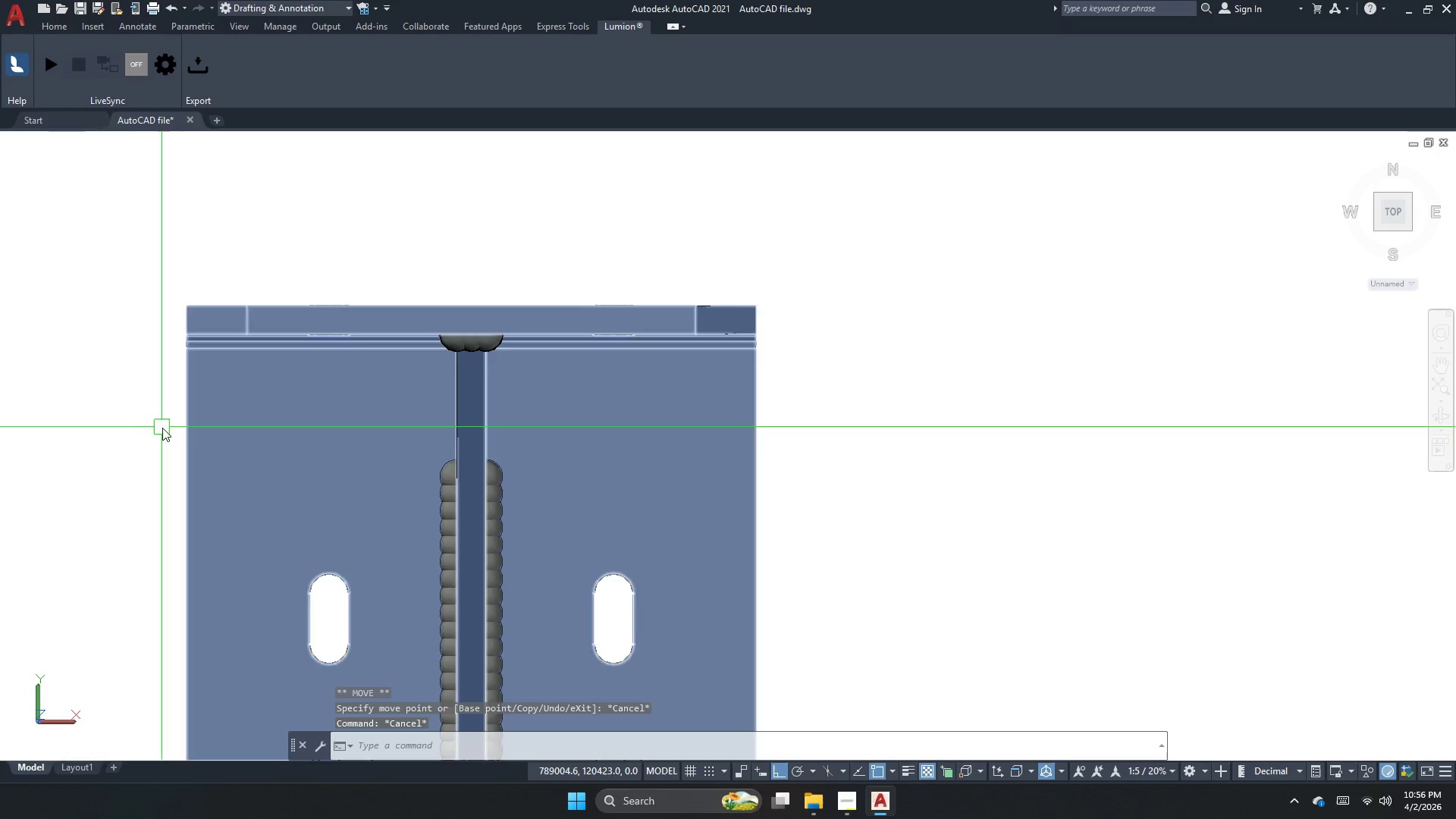 
left_click_drag(start_coordinate=[40, 406], to_coordinate=[124, 422])
 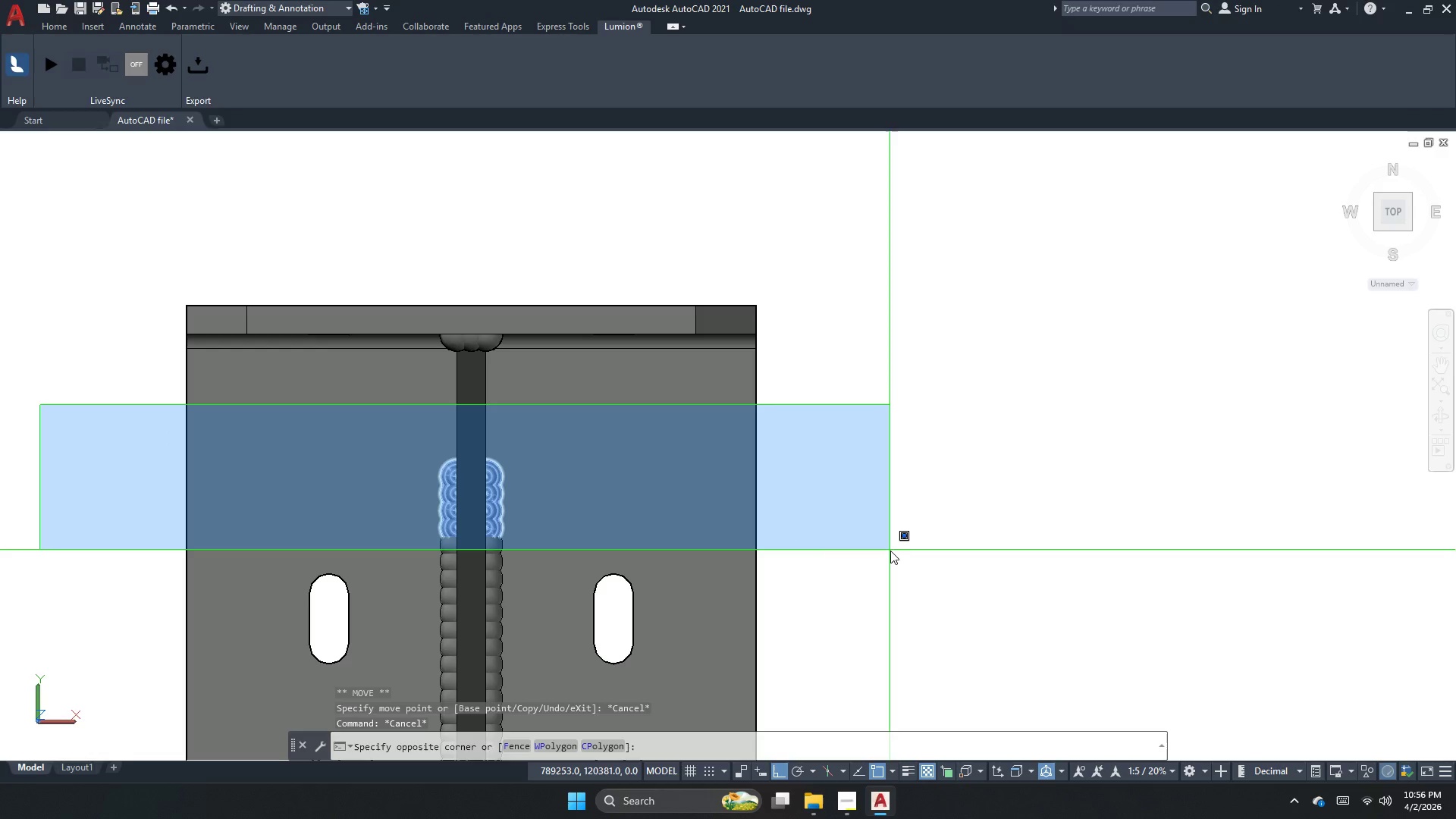 
left_click([890, 551])
 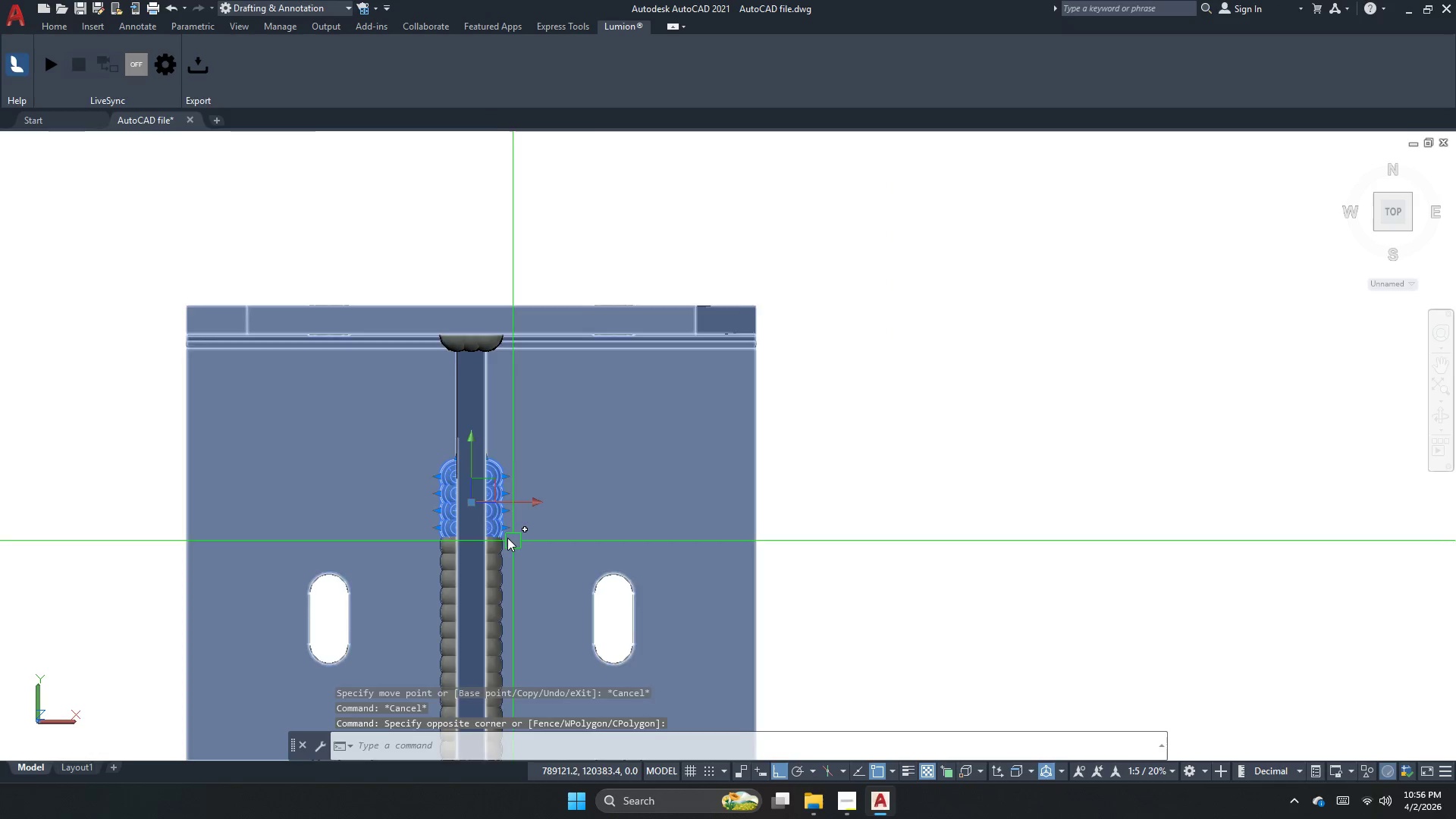 
scroll: coordinate [494, 528], scroll_direction: up, amount: 1.0
 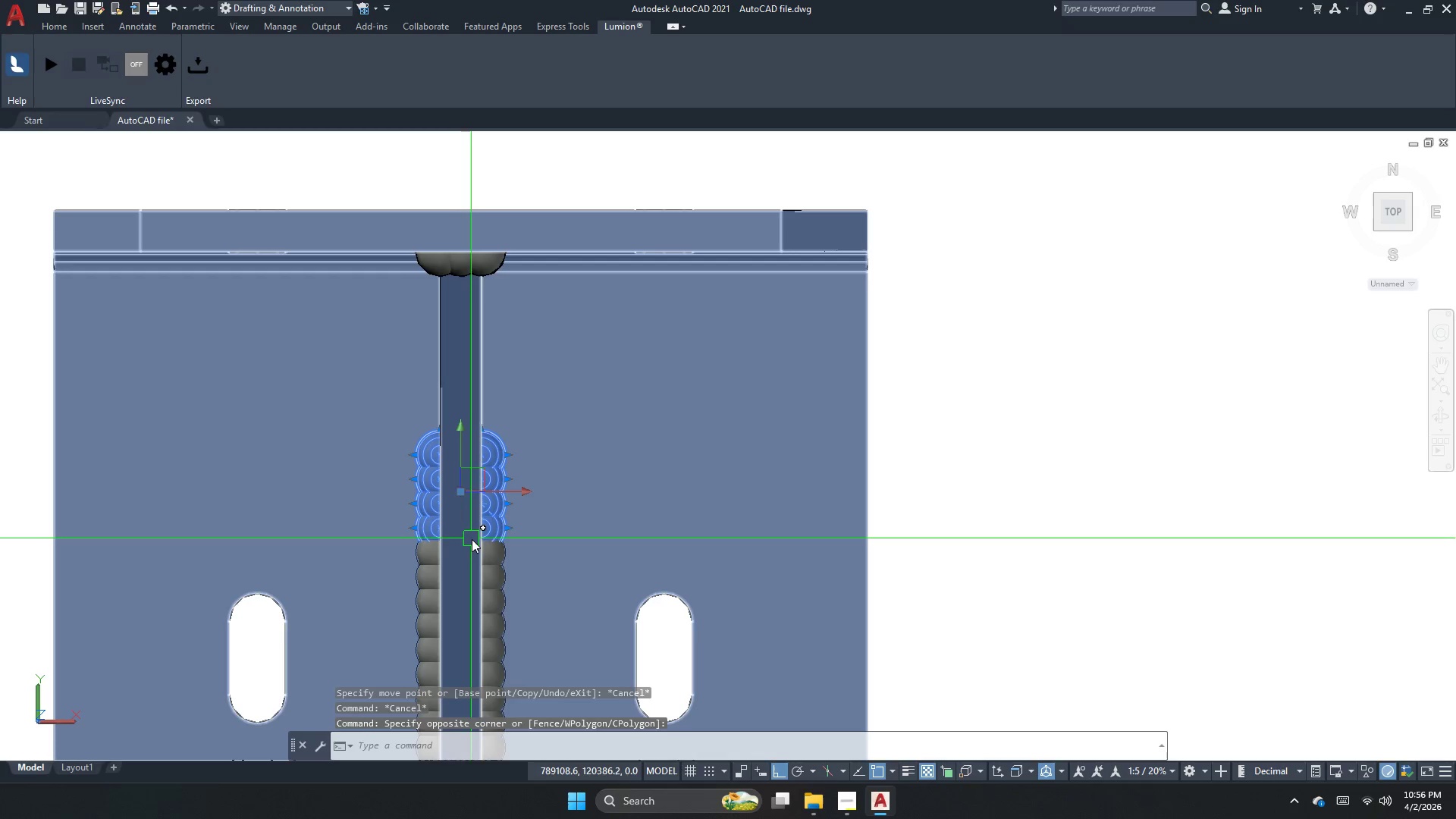 
type(co )
 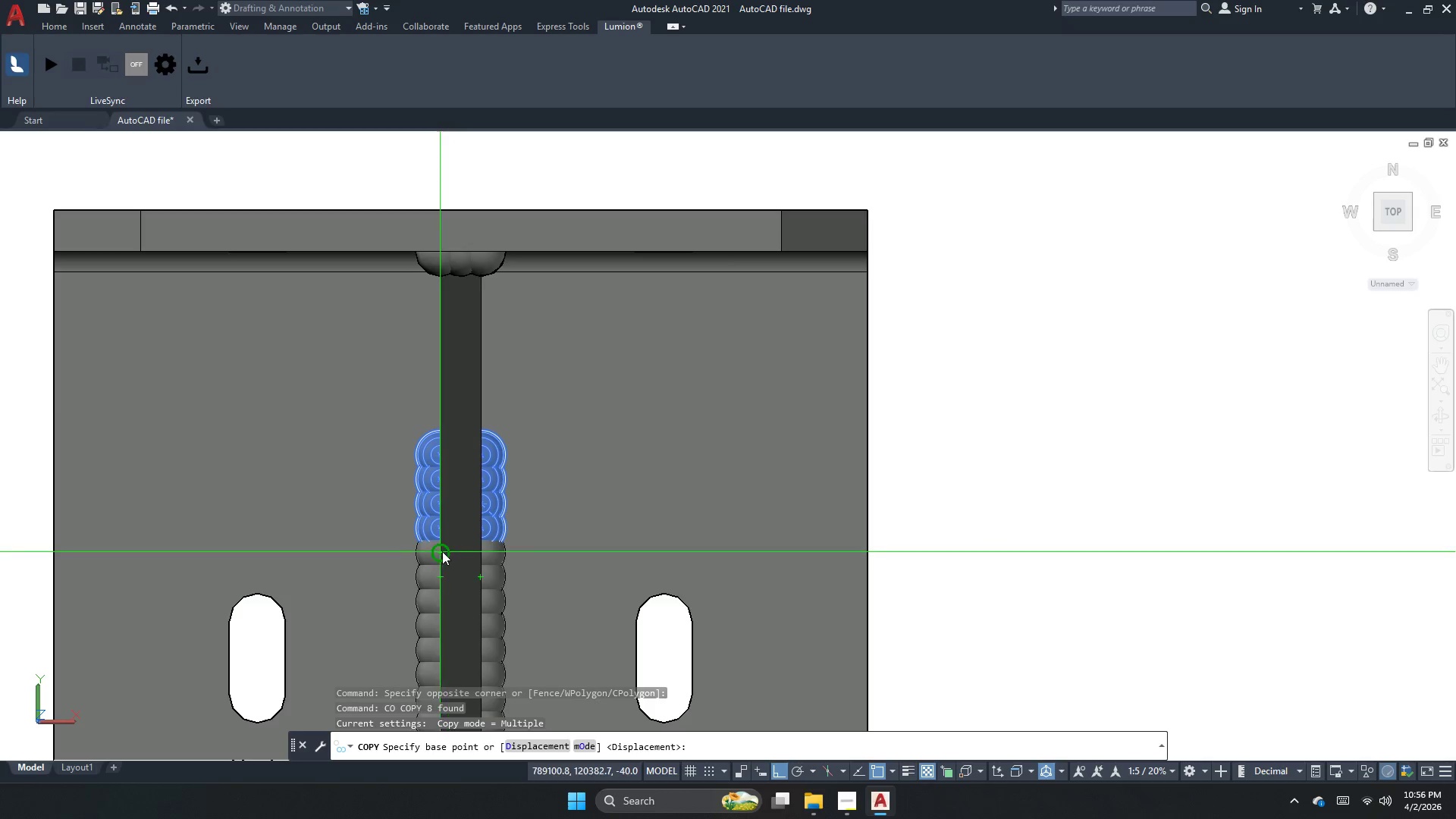 
left_click_drag(start_coordinate=[441, 552], to_coordinate=[439, 544])
 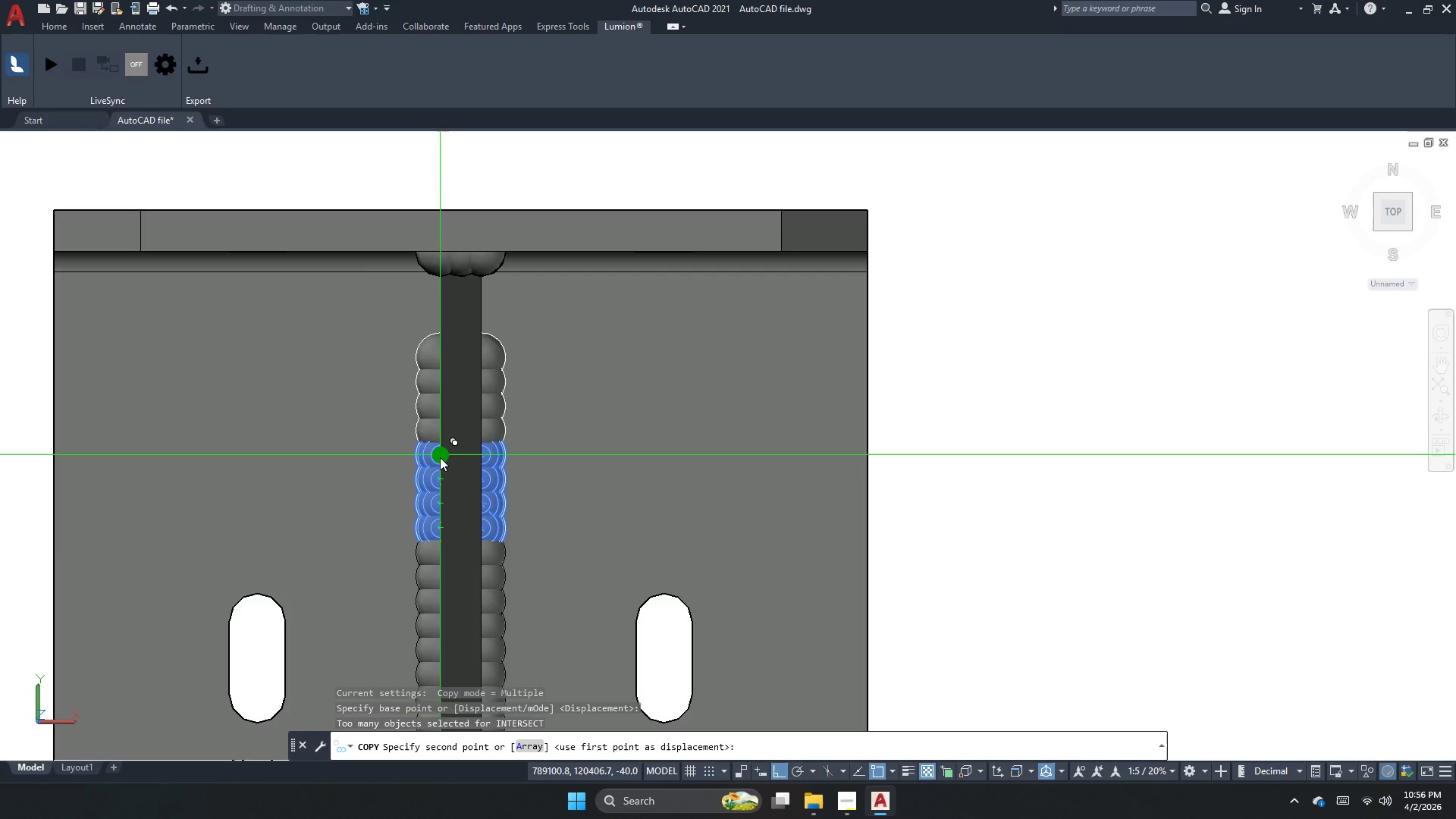 
left_click([440, 457])
 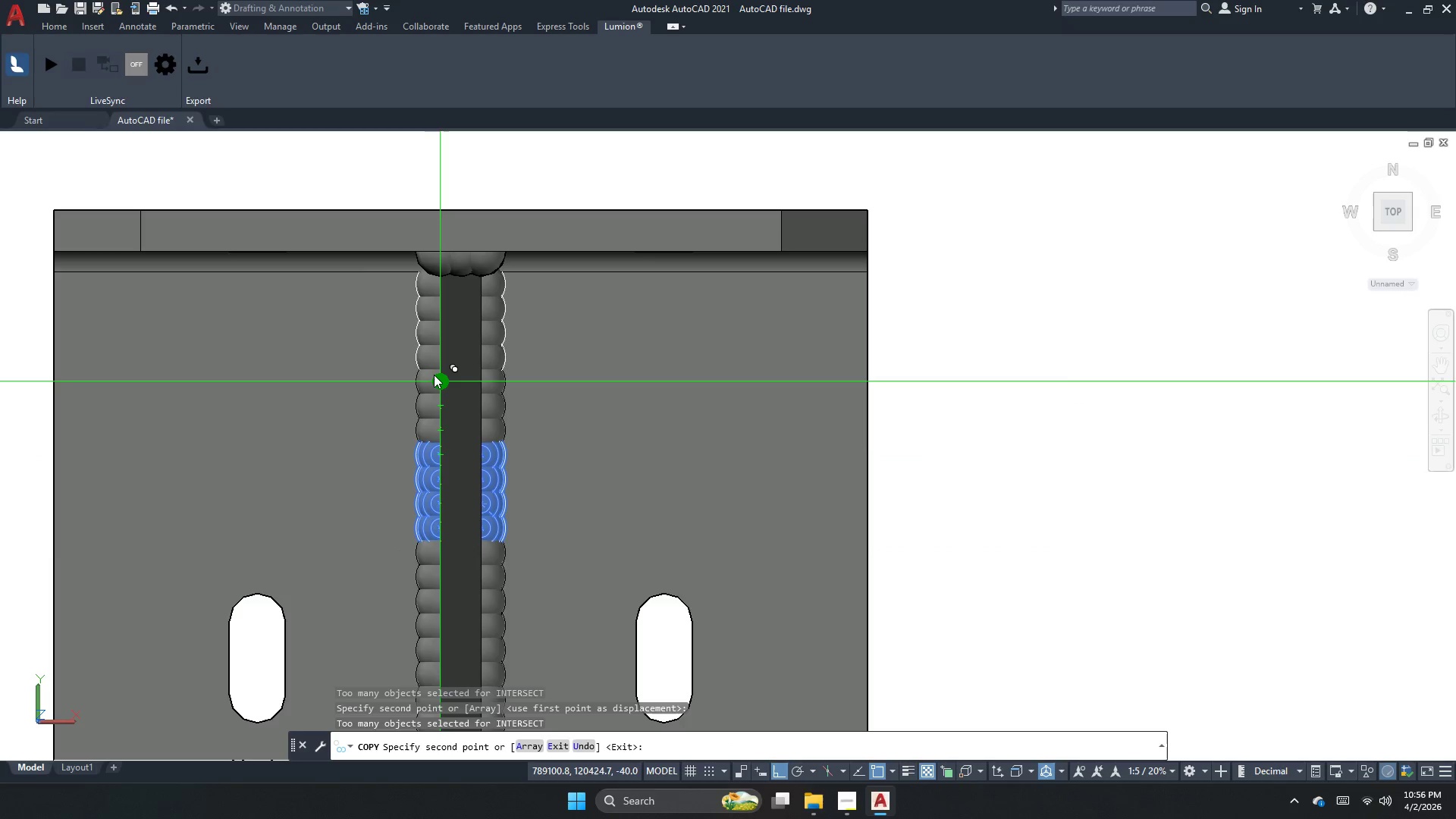 
key(Escape)
 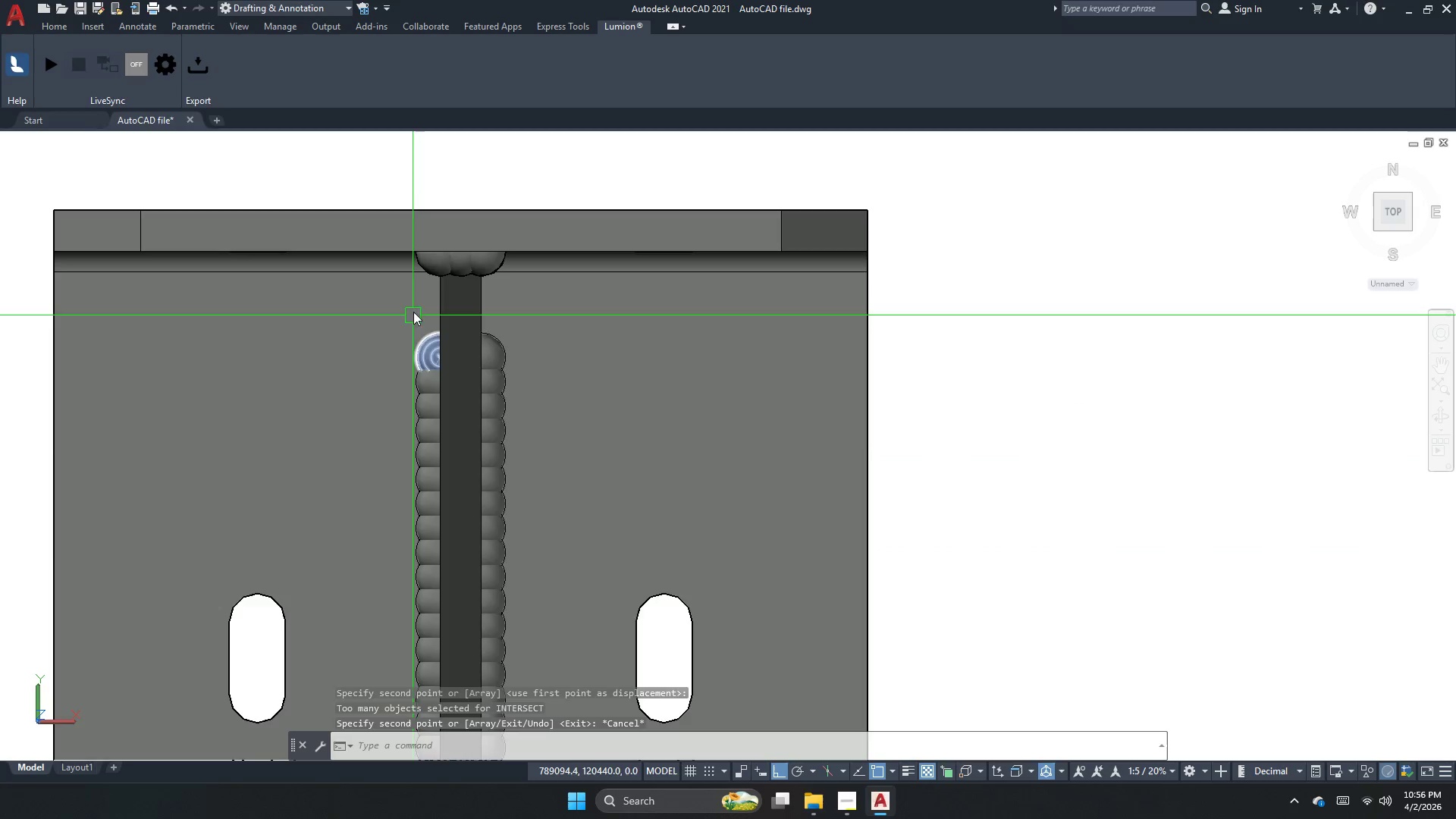 
scroll: coordinate [691, 474], scroll_direction: none, amount: 0.0
 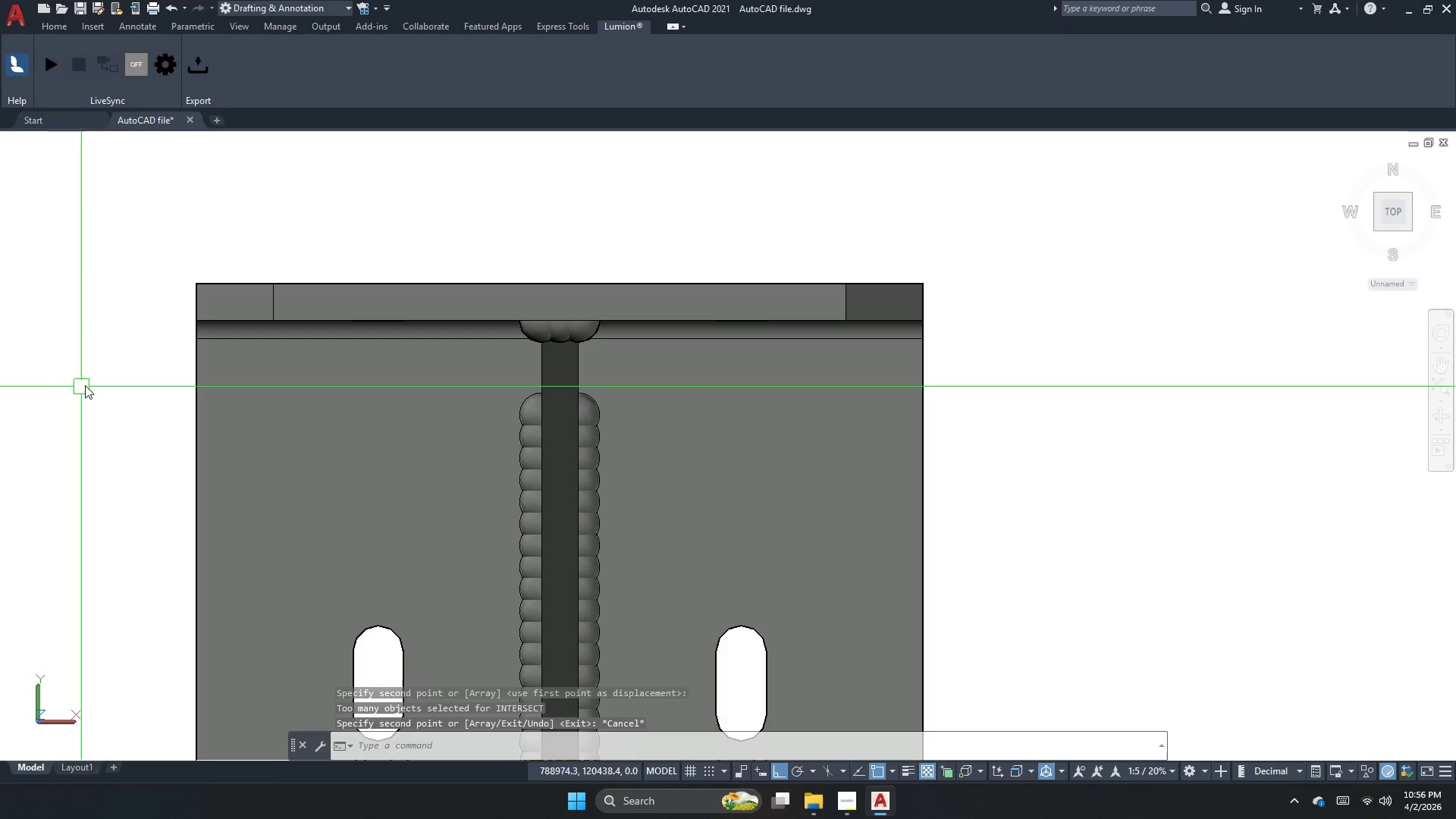 
left_click_drag(start_coordinate=[111, 366], to_coordinate=[220, 378])
 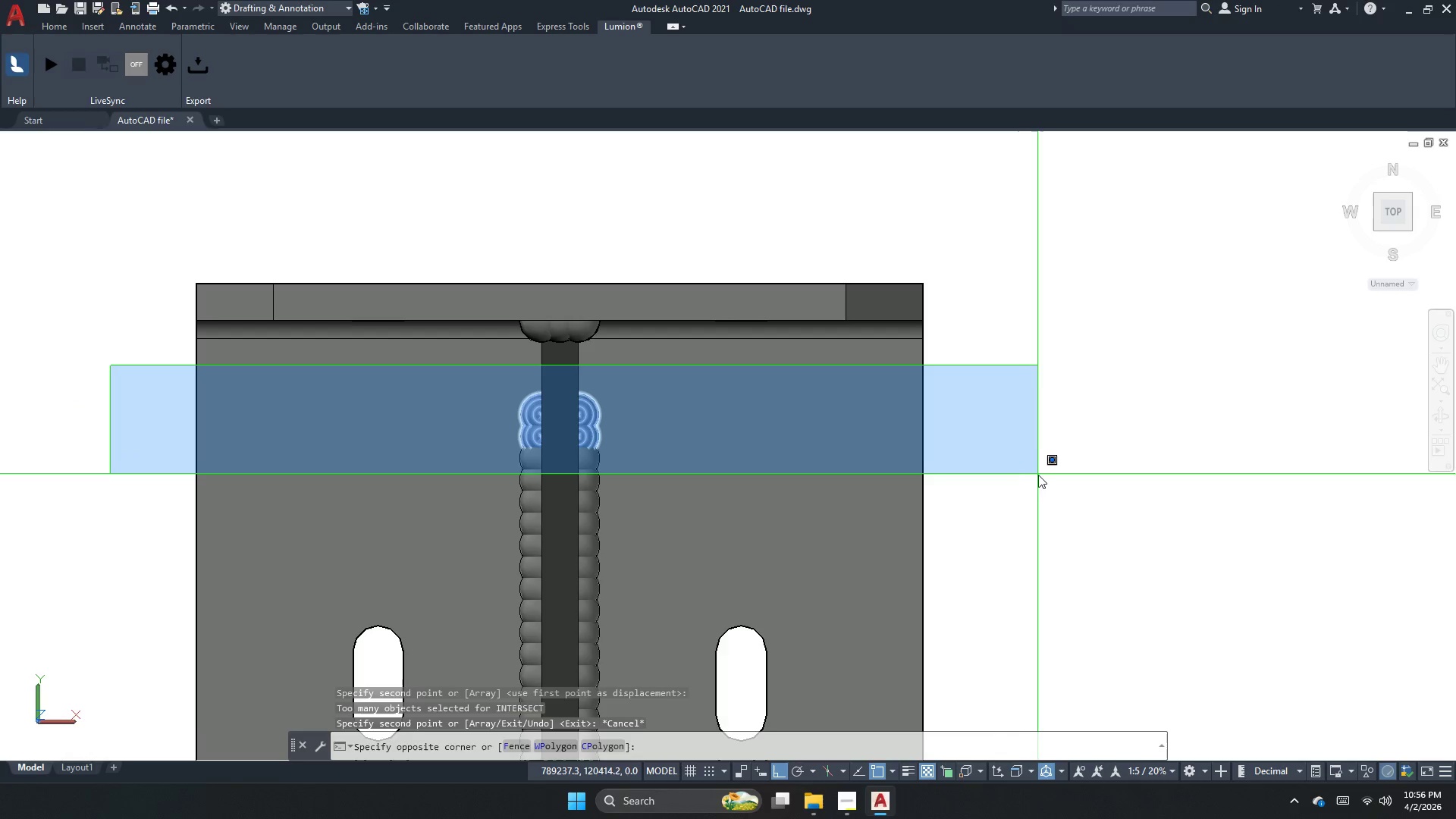 
left_click([1043, 470])
 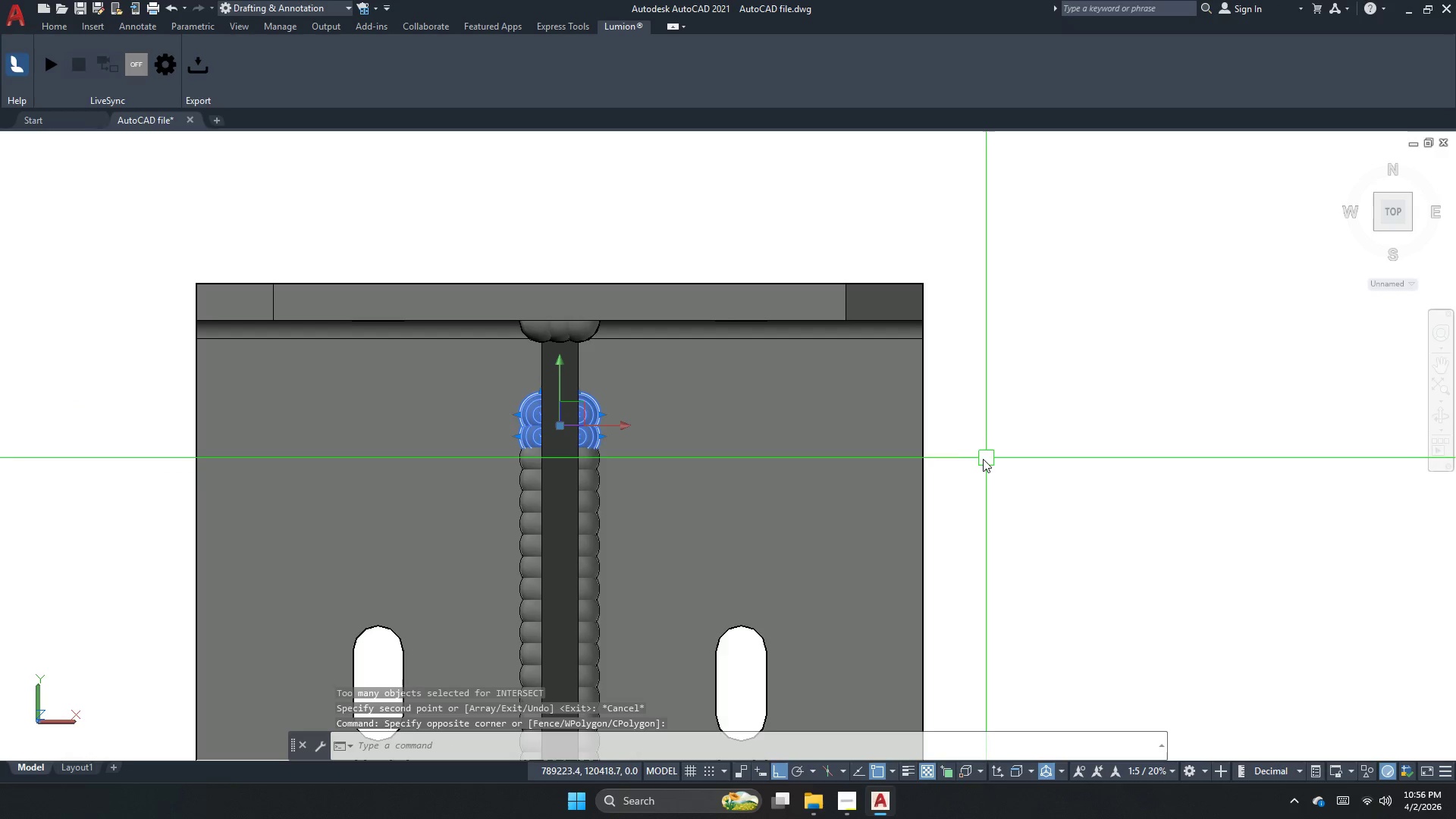 
type(co )
 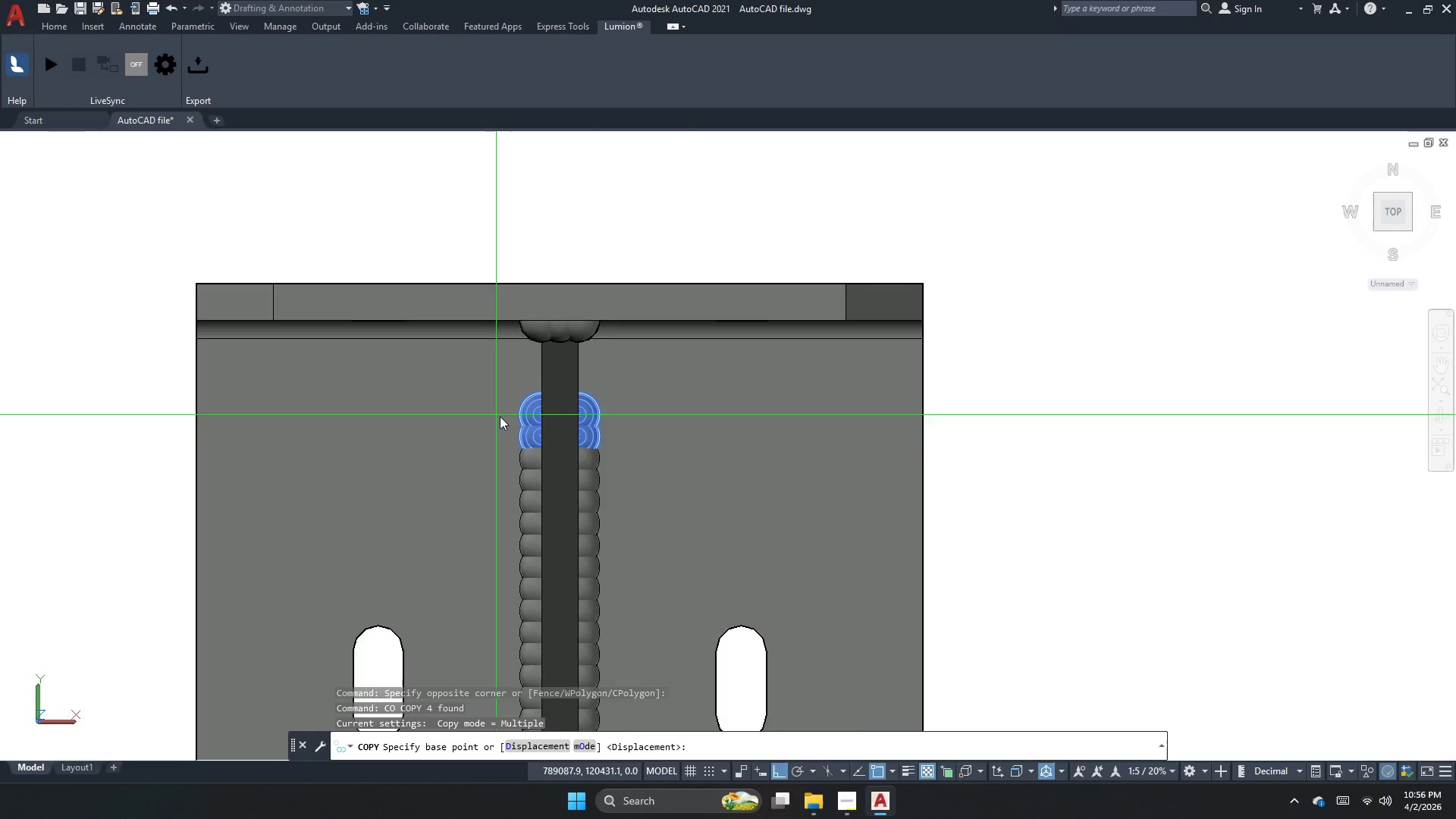 
scroll: coordinate [519, 420], scroll_direction: up, amount: 1.0
 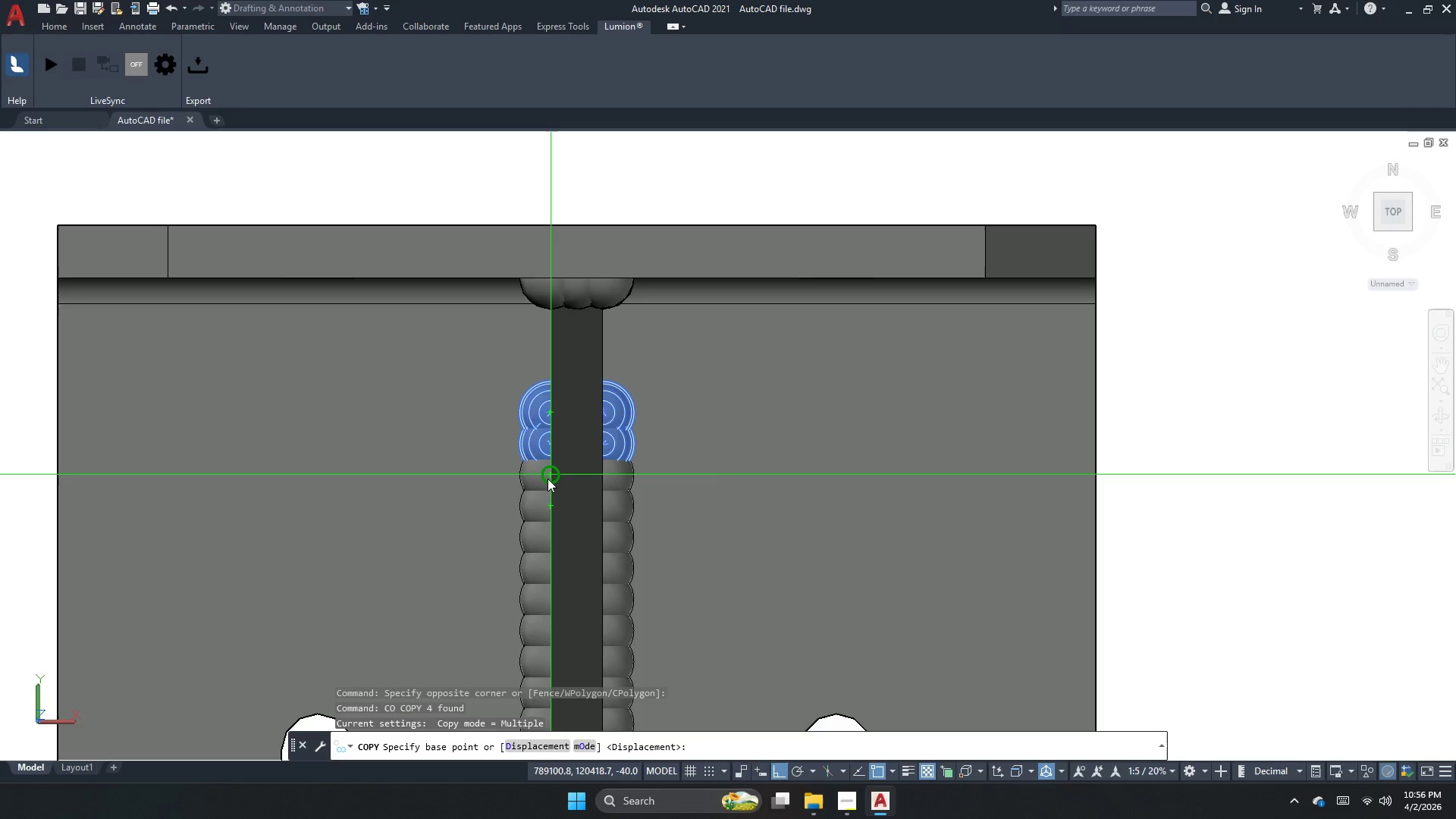 
left_click_drag(start_coordinate=[549, 479], to_coordinate=[543, 406])
 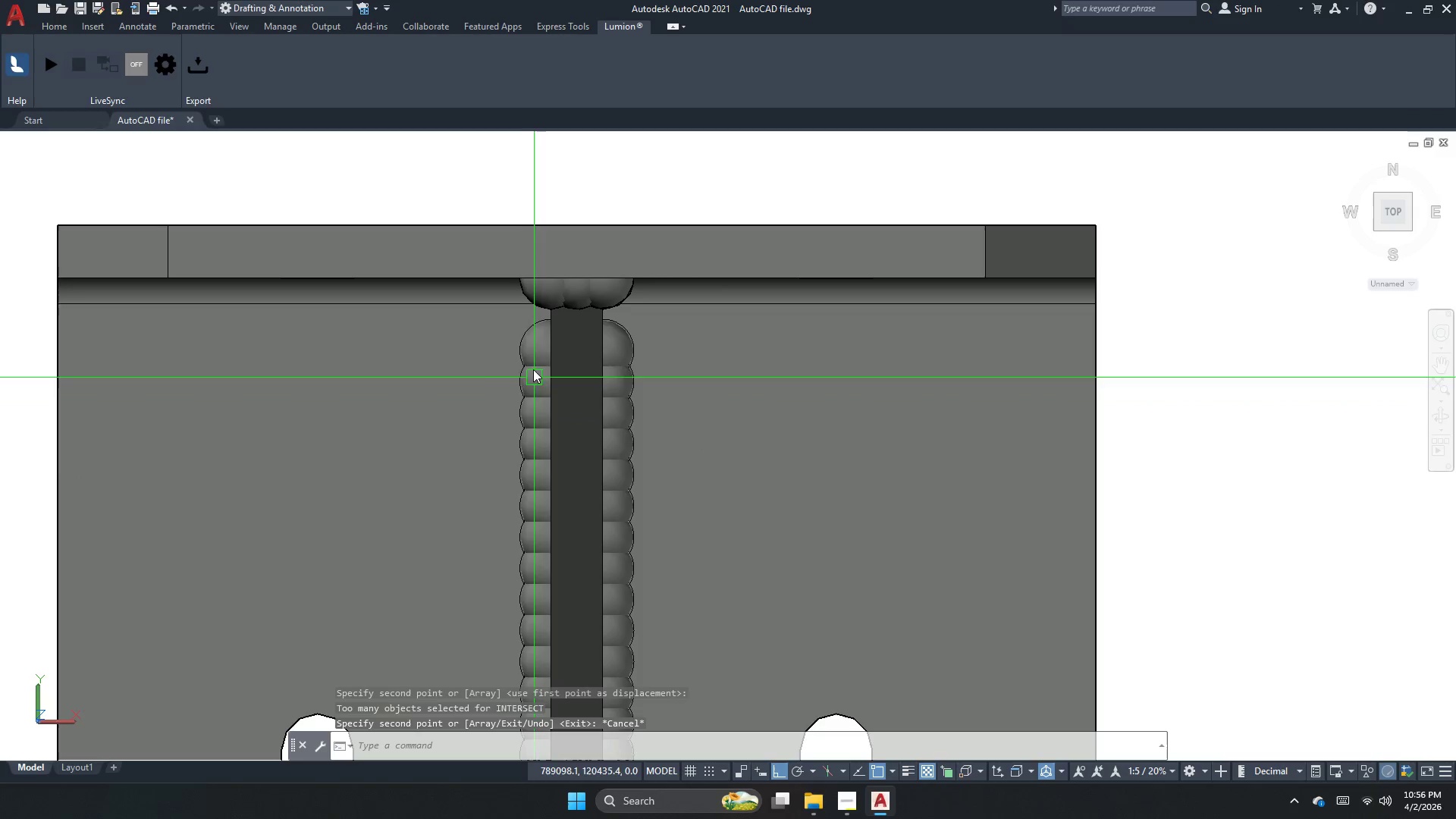 
left_click([543, 406])
 